 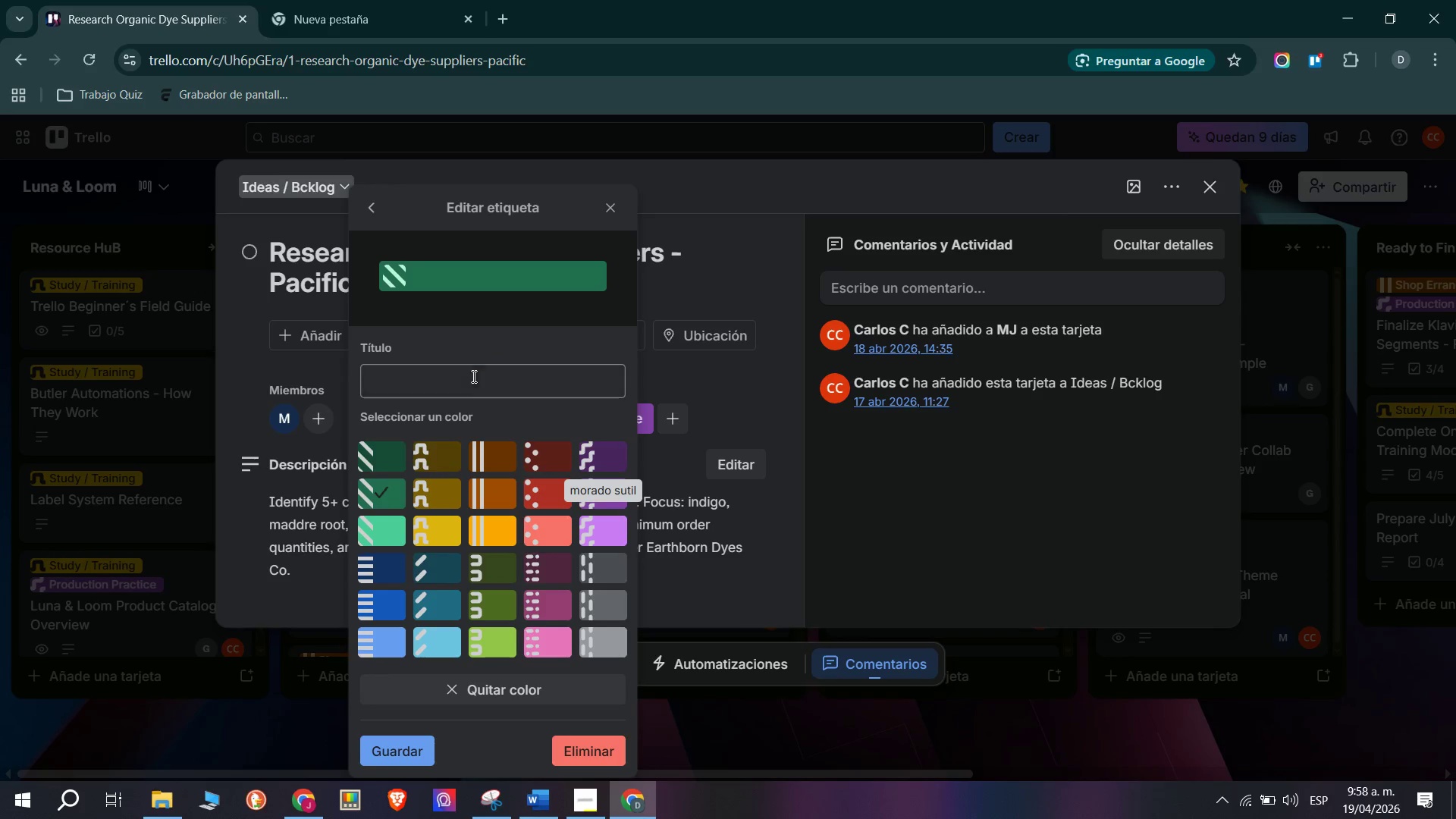 
type(DO)
key(Backspace)
type(one)
 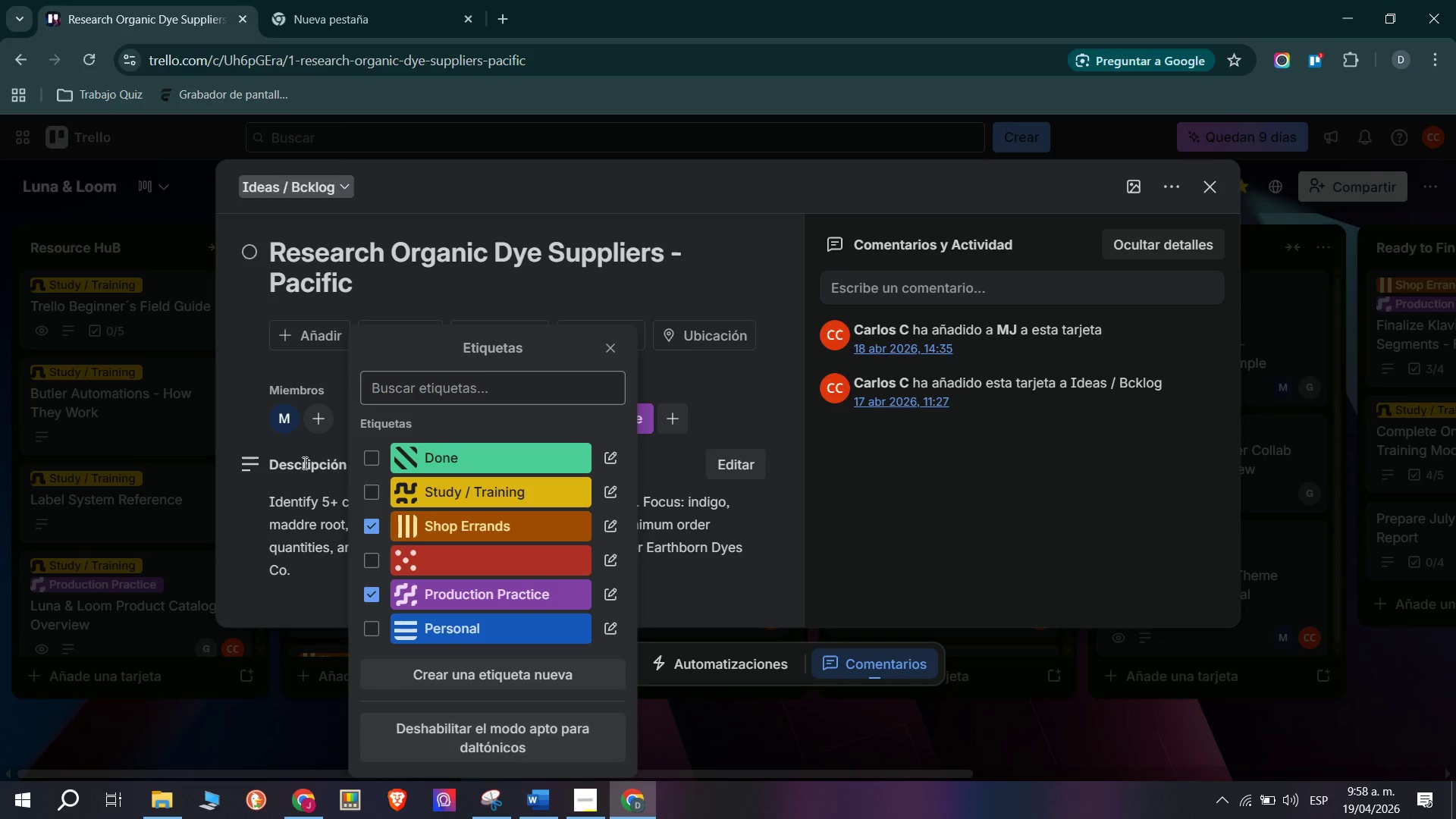 
left_click([275, 642])
 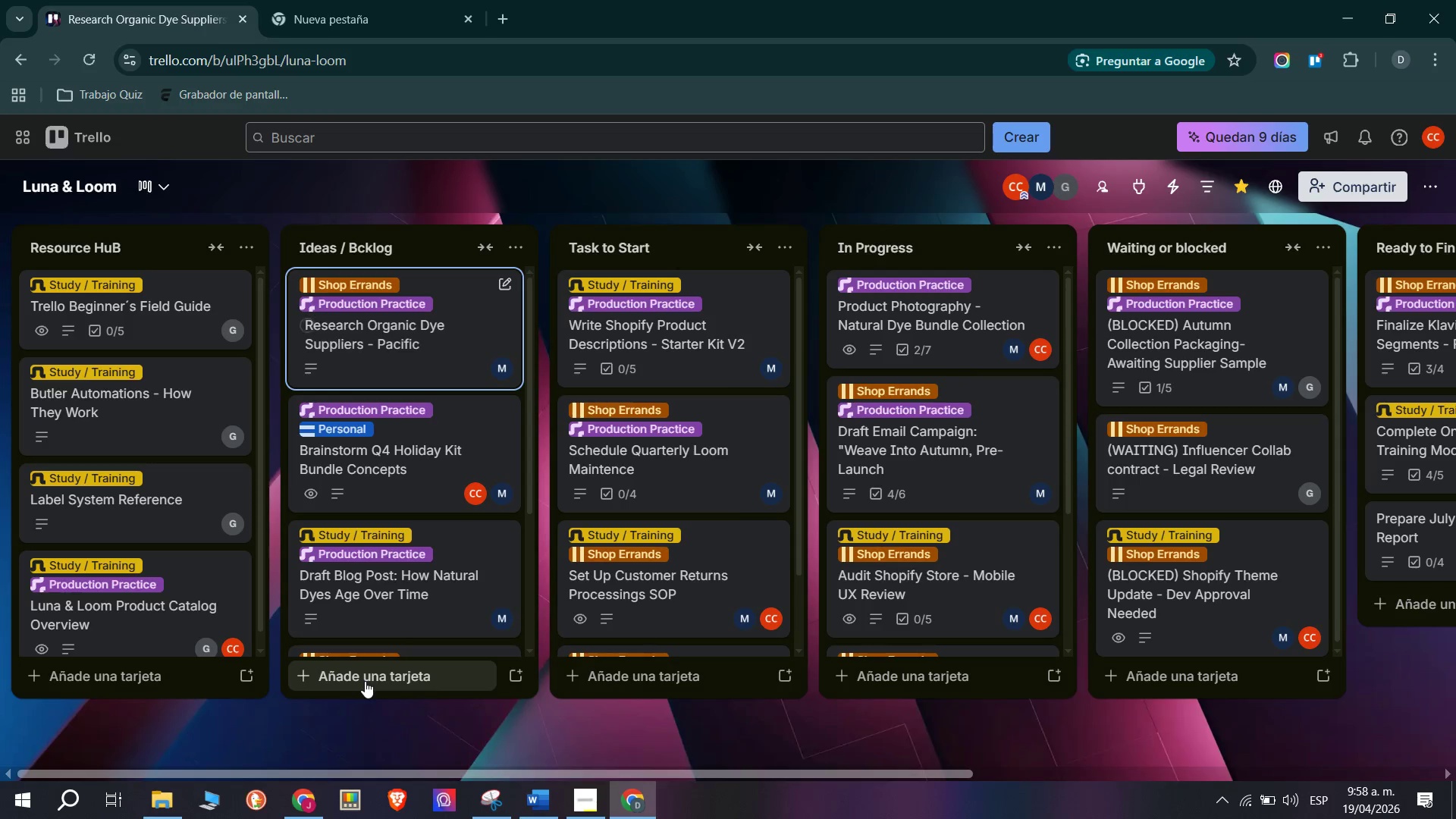 
left_click_drag(start_coordinate=[815, 344], to_coordinate=[1090, 301])
 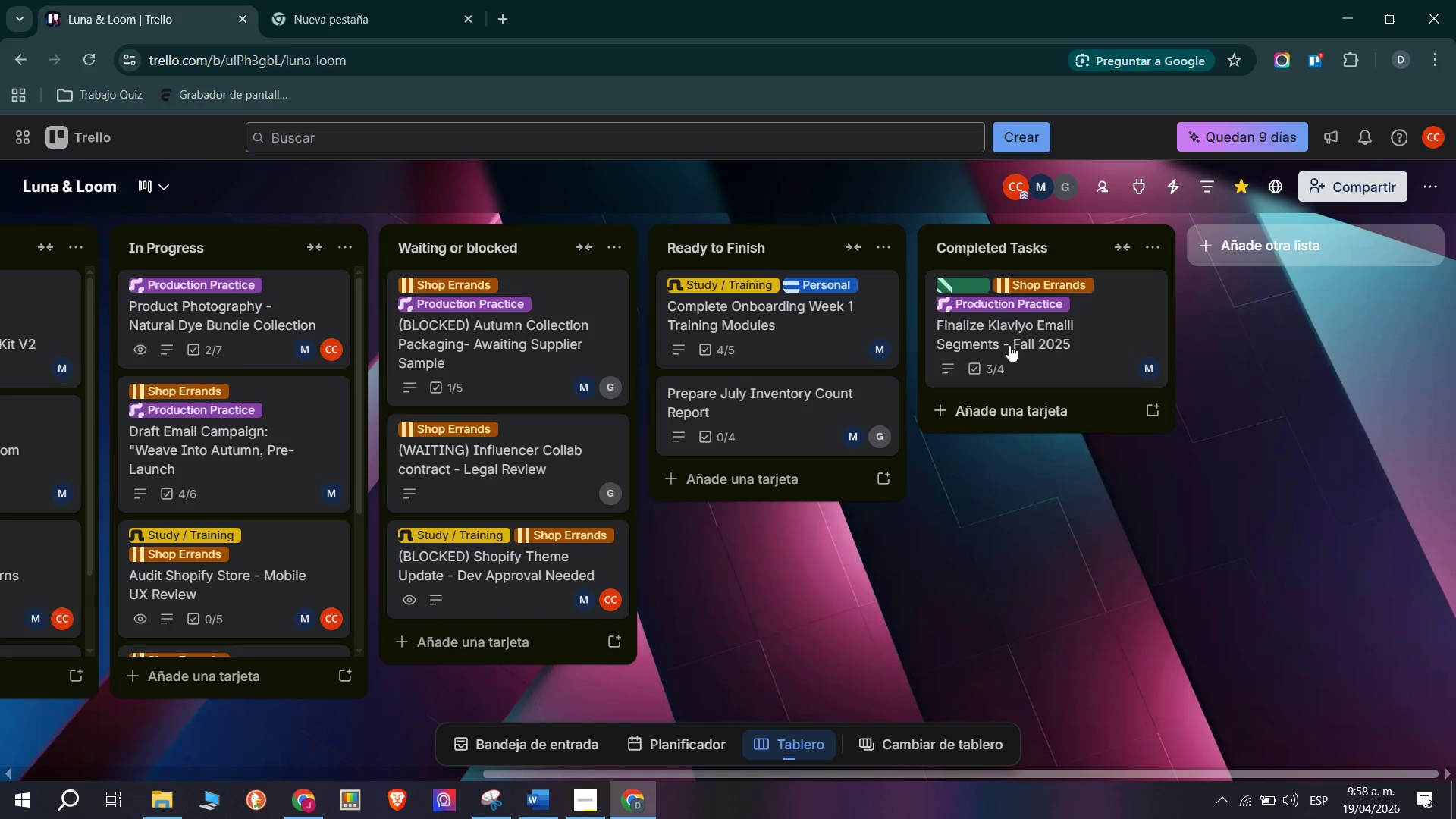 
scroll: coordinate [733, 516], scroll_direction: down, amount: 3.0
 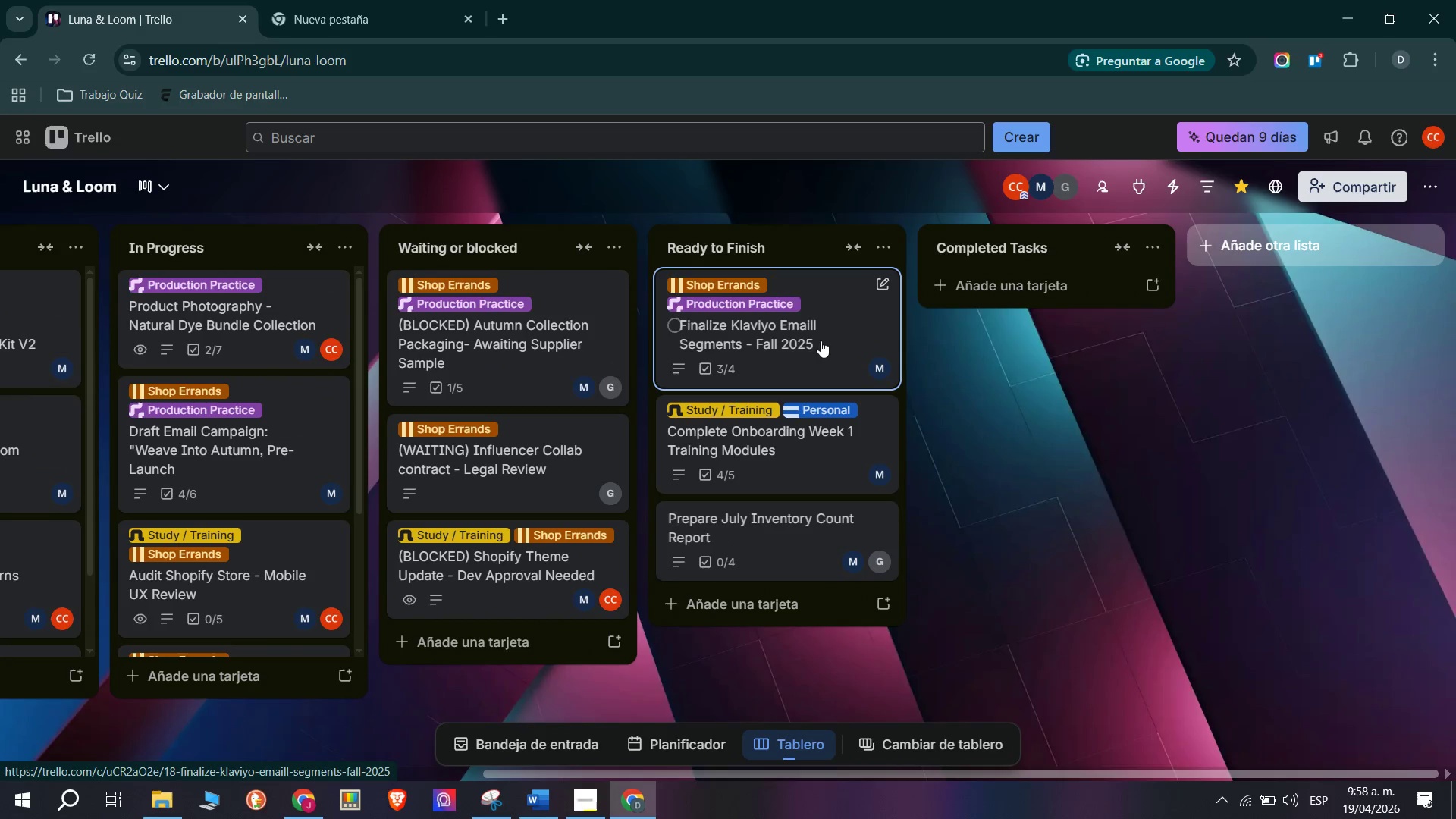 
left_click_drag(start_coordinate=[1116, 306], to_coordinate=[858, 297])
 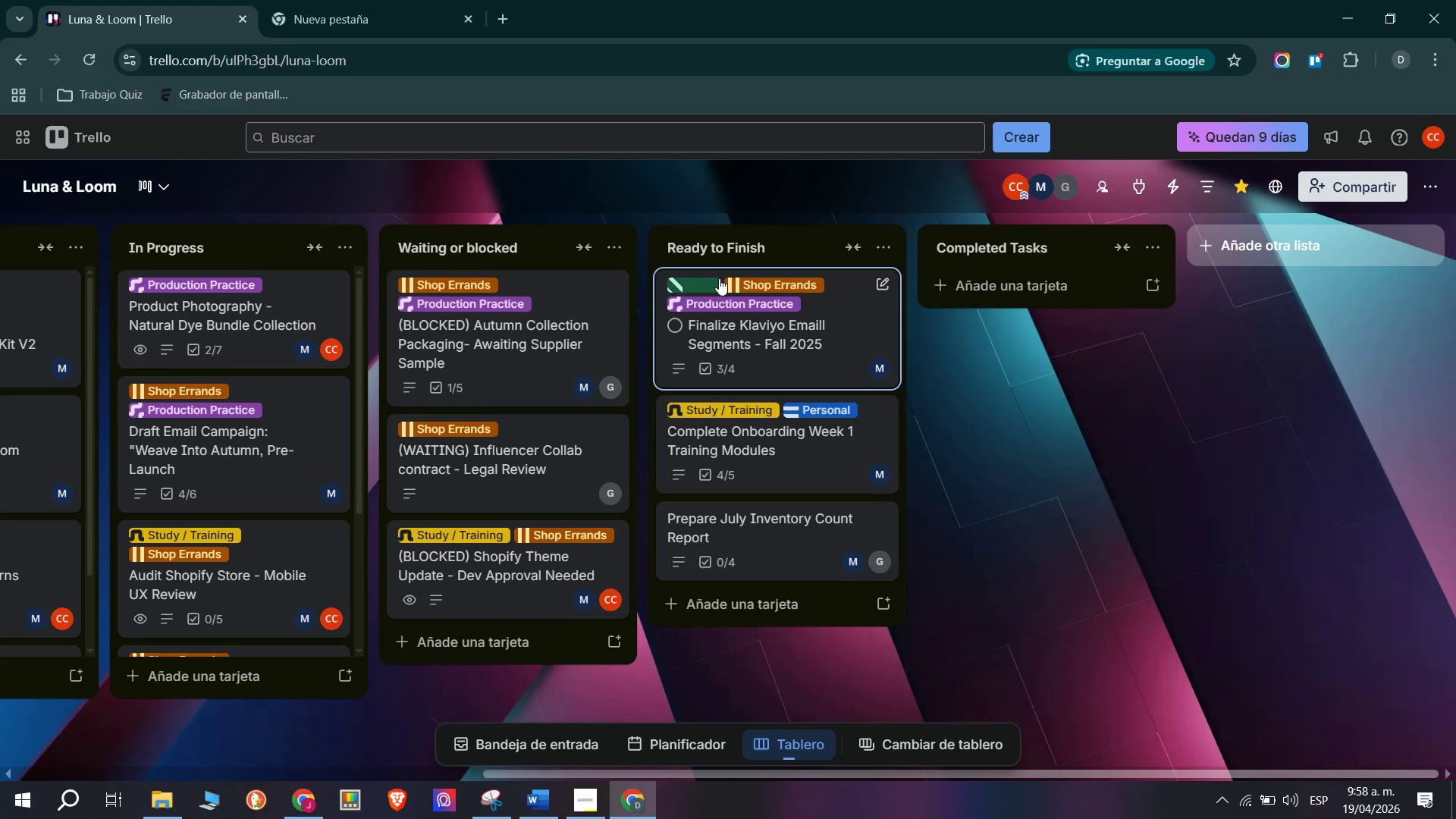 
left_click([713, 278])
 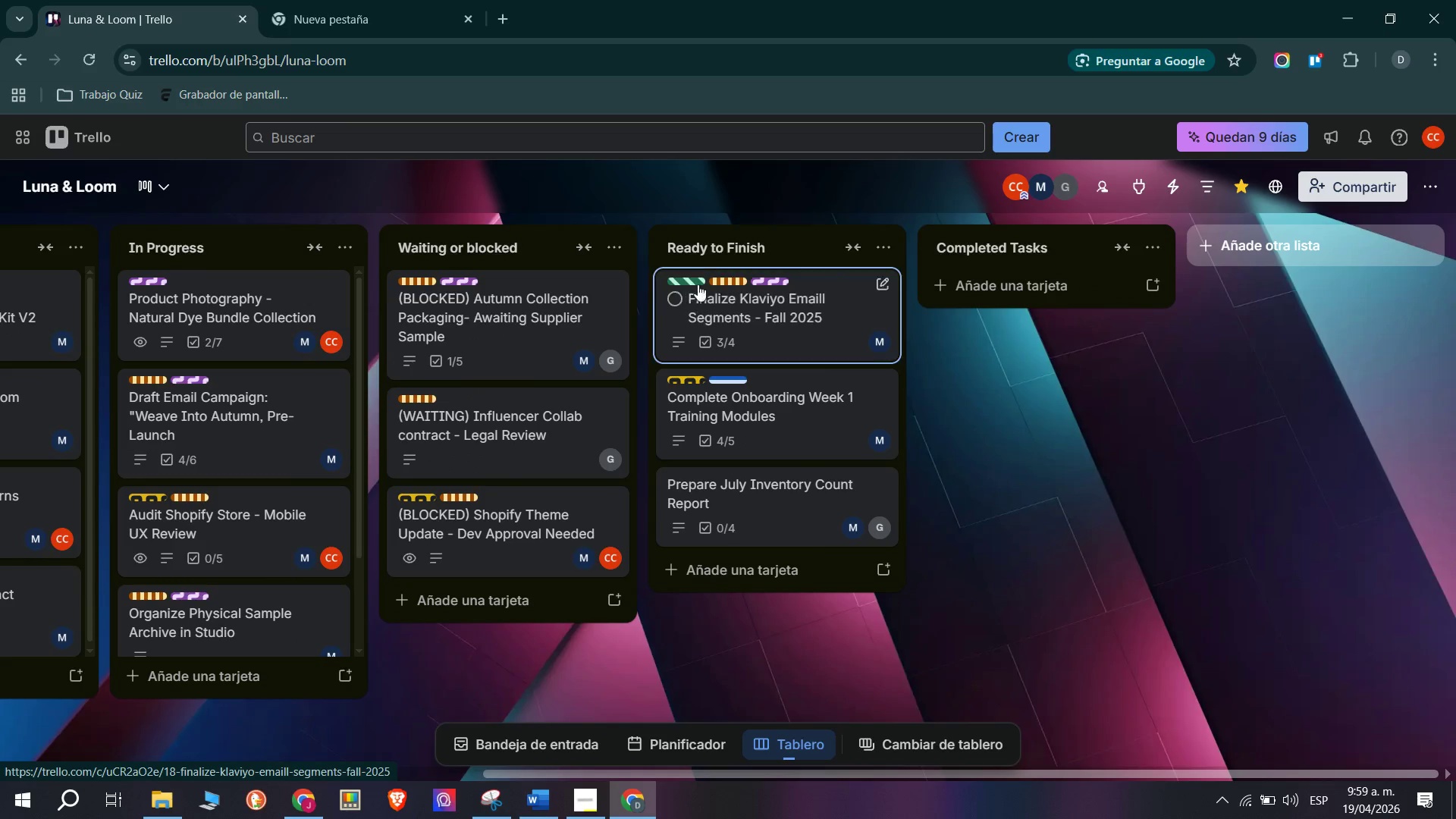 
left_click([695, 283])
 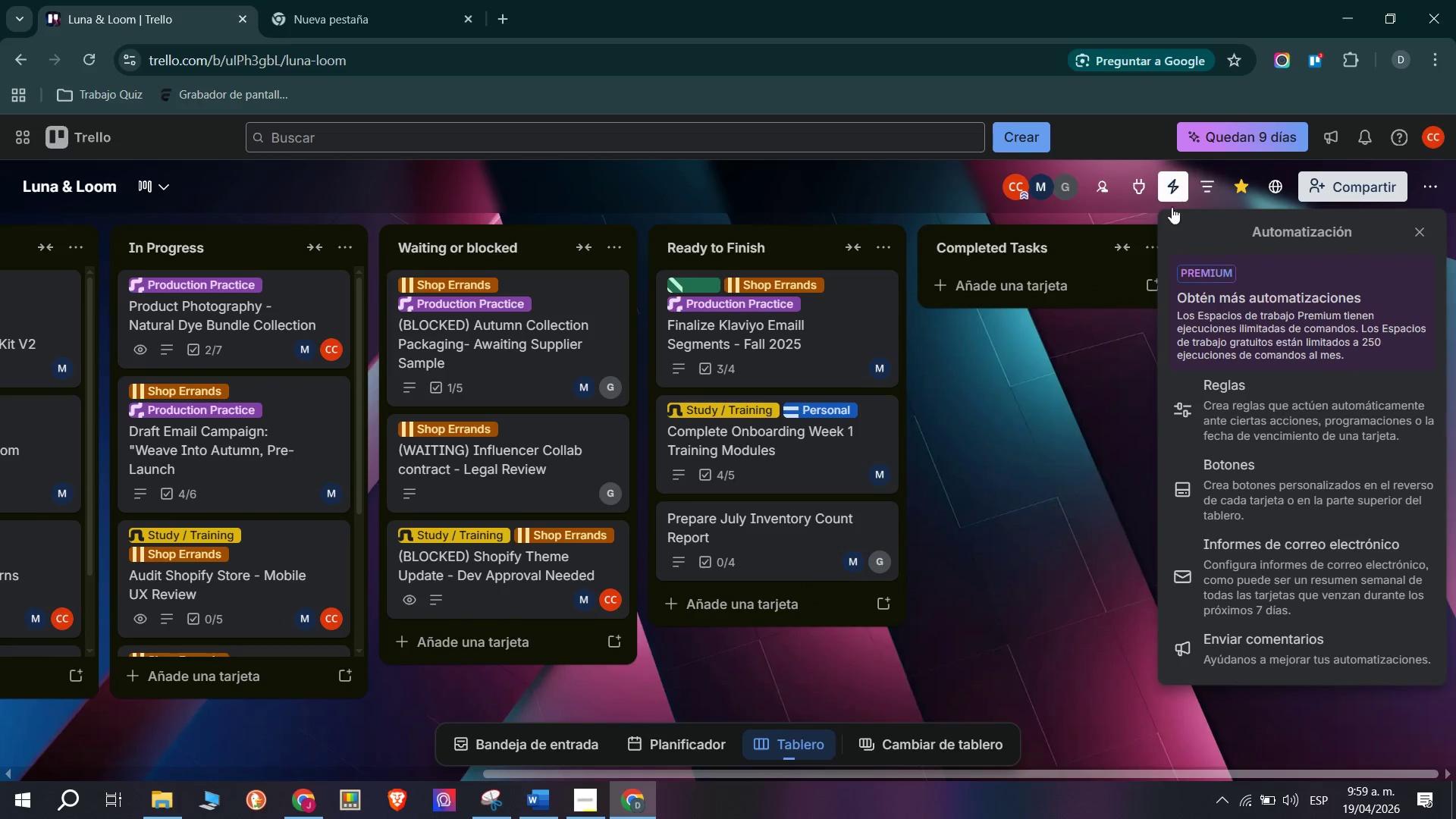 
left_click([1240, 419])
 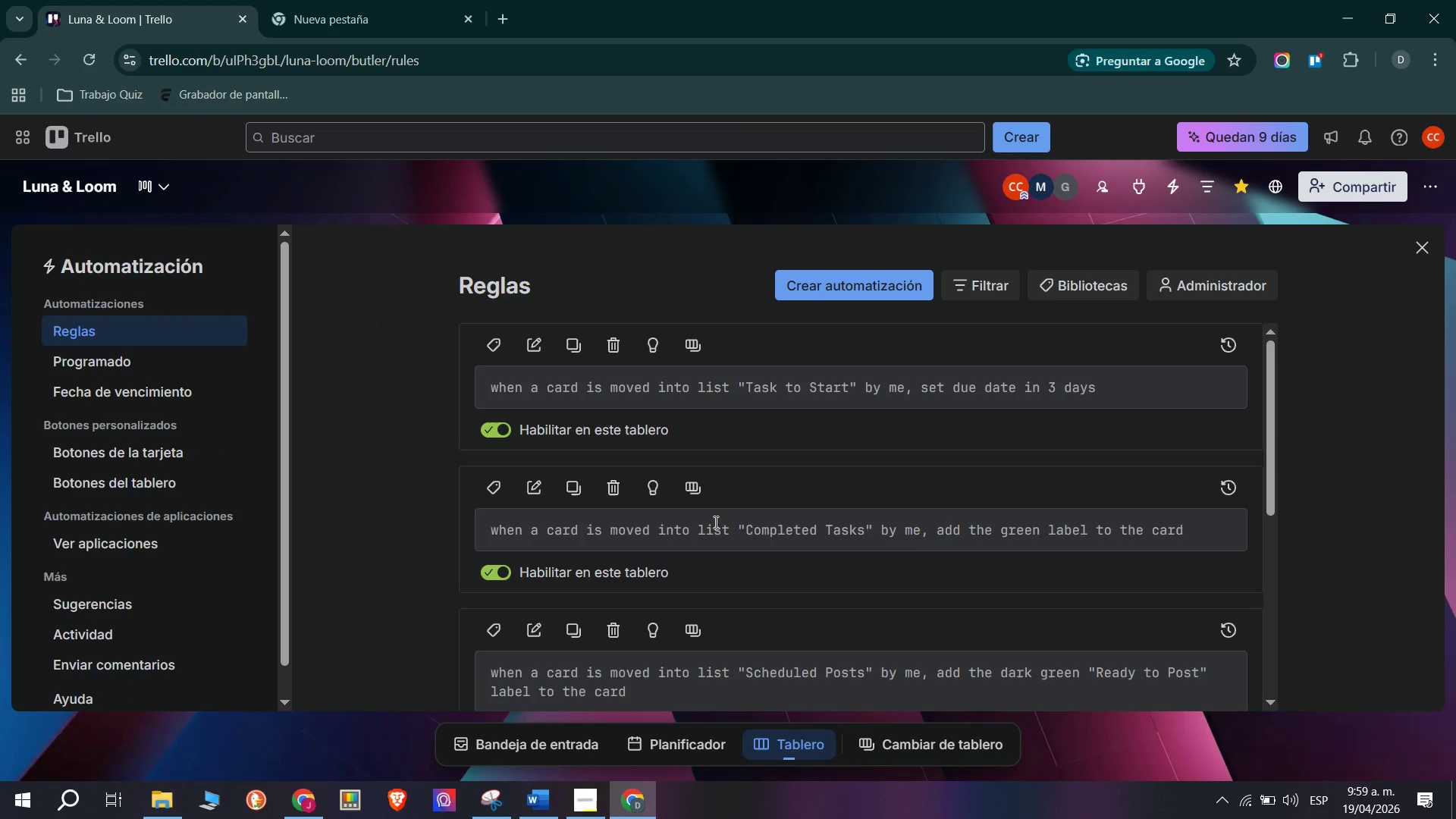 
wait(11.34)
 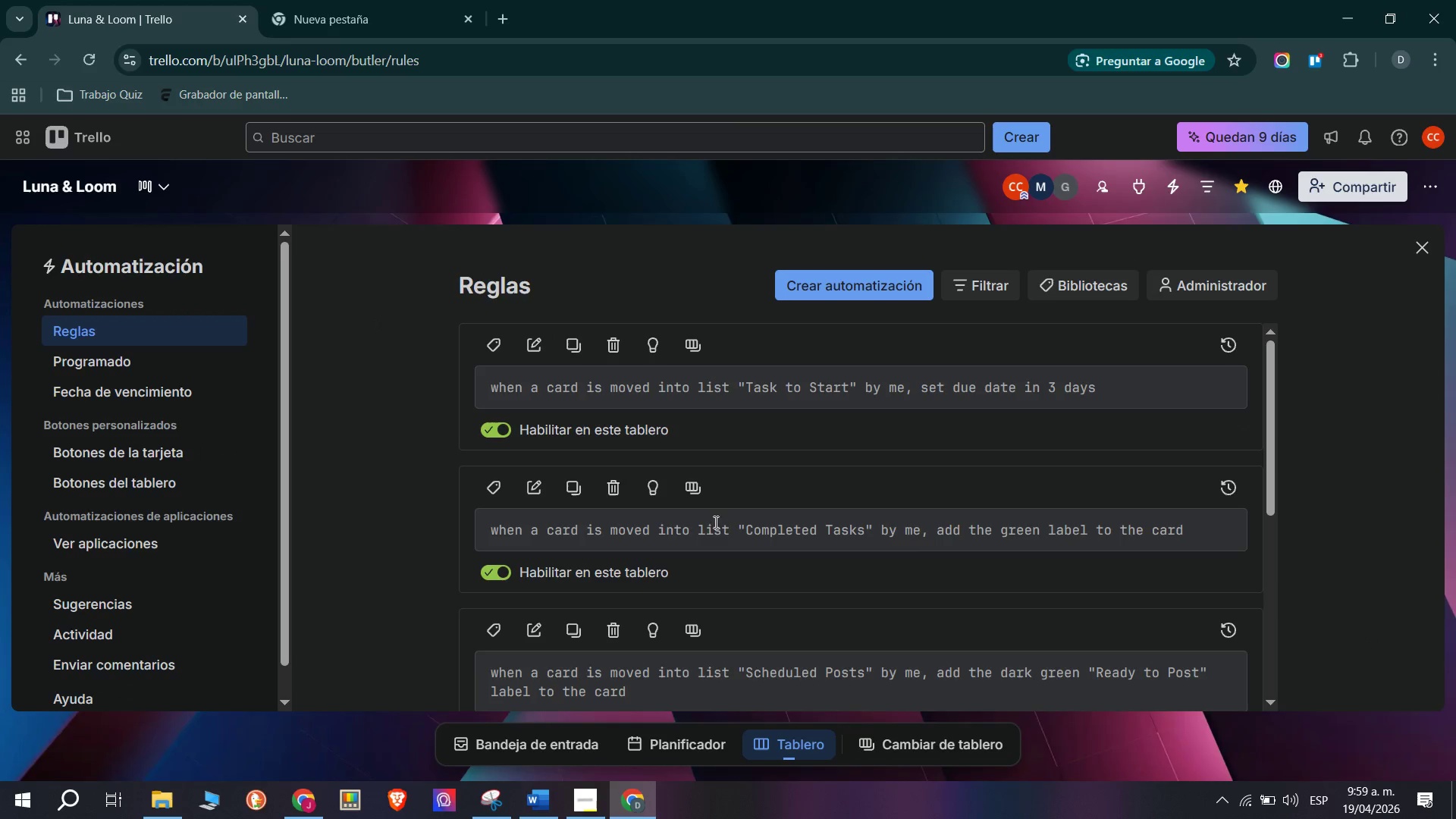 
scroll: coordinate [780, 579], scroll_direction: down, amount: 2.0
 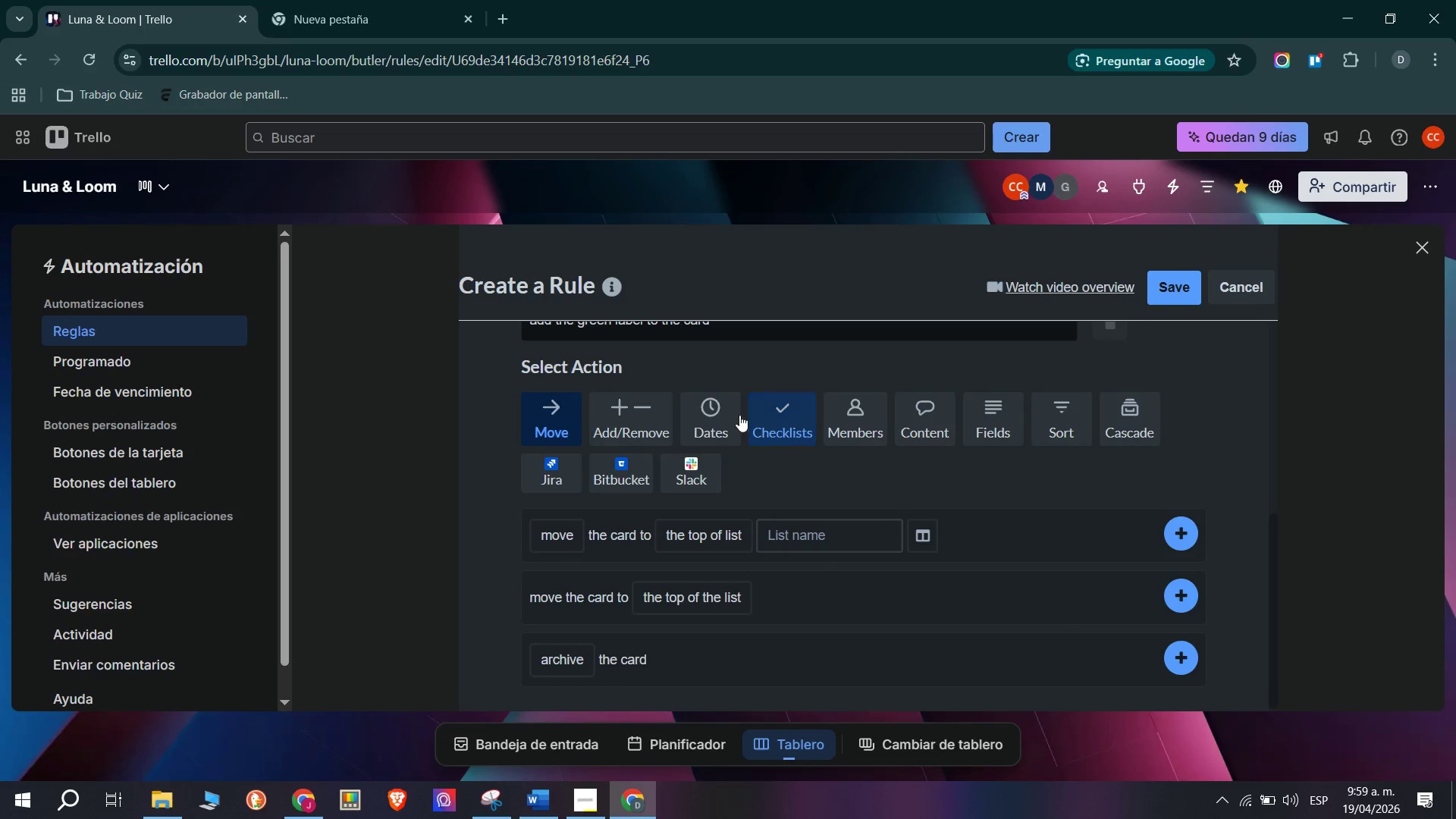 
wait(6.43)
 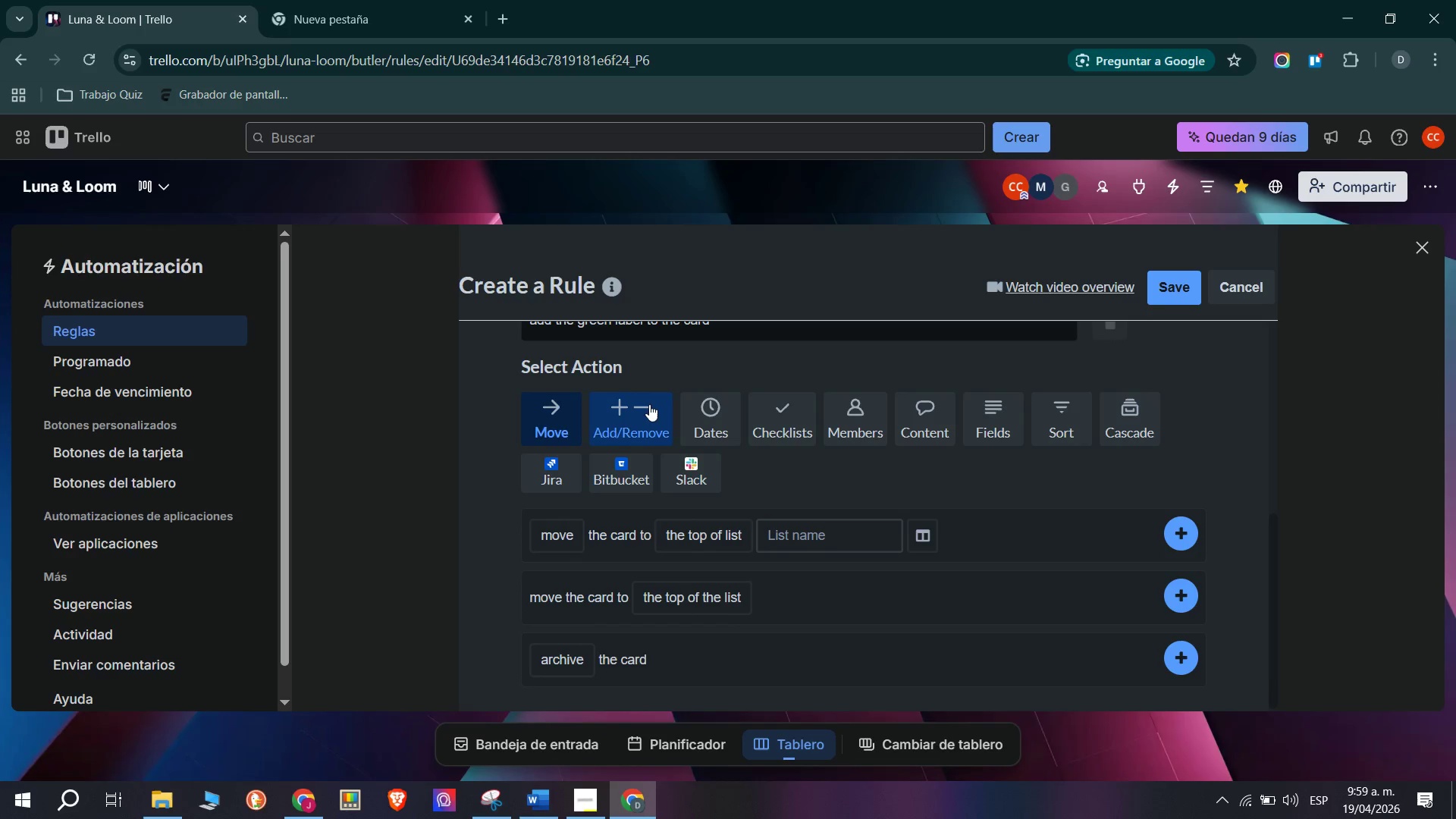 
scroll: coordinate [957, 509], scroll_direction: down, amount: 3.0
 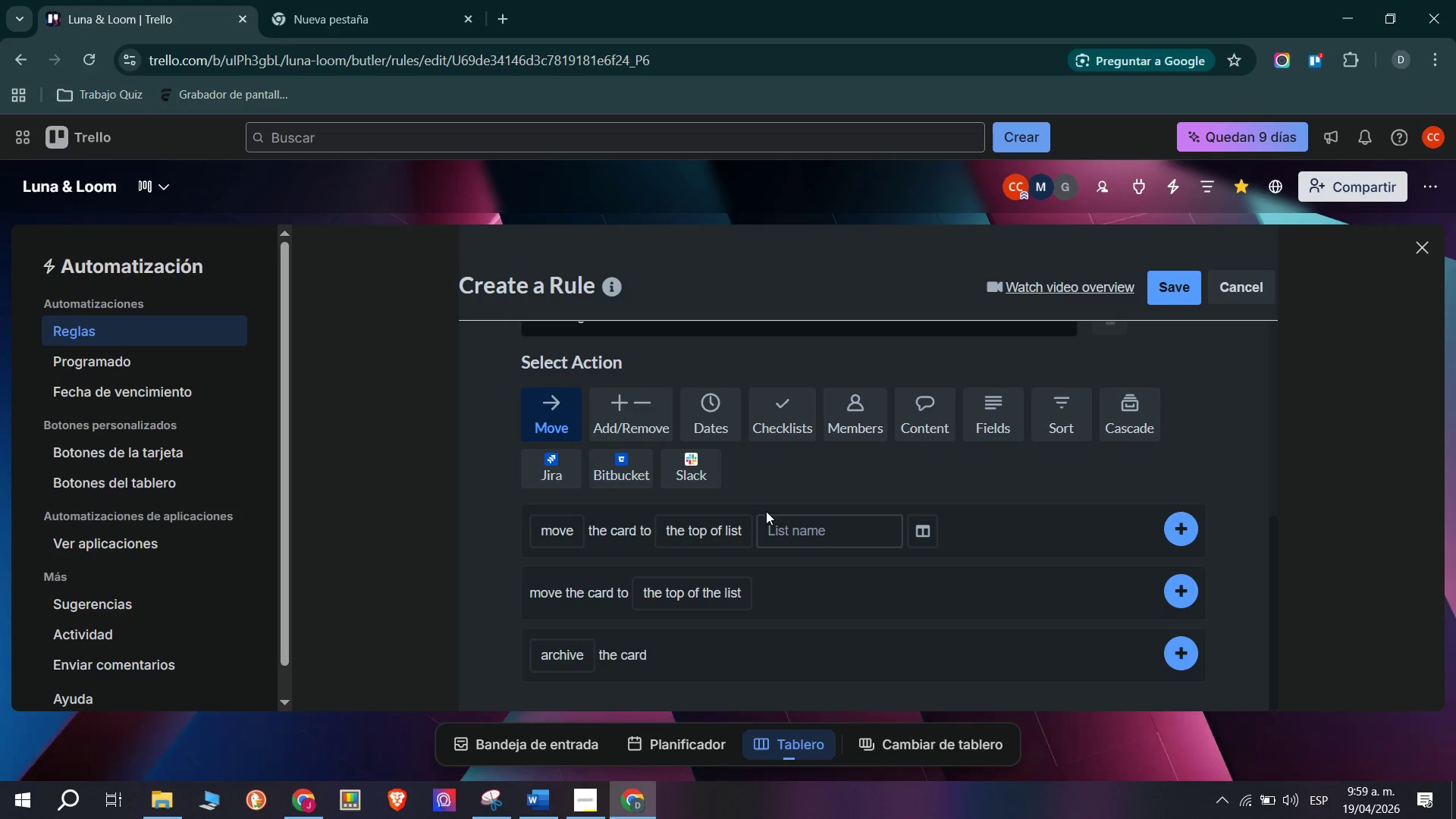 
scroll: coordinate [787, 497], scroll_direction: up, amount: 1.0
 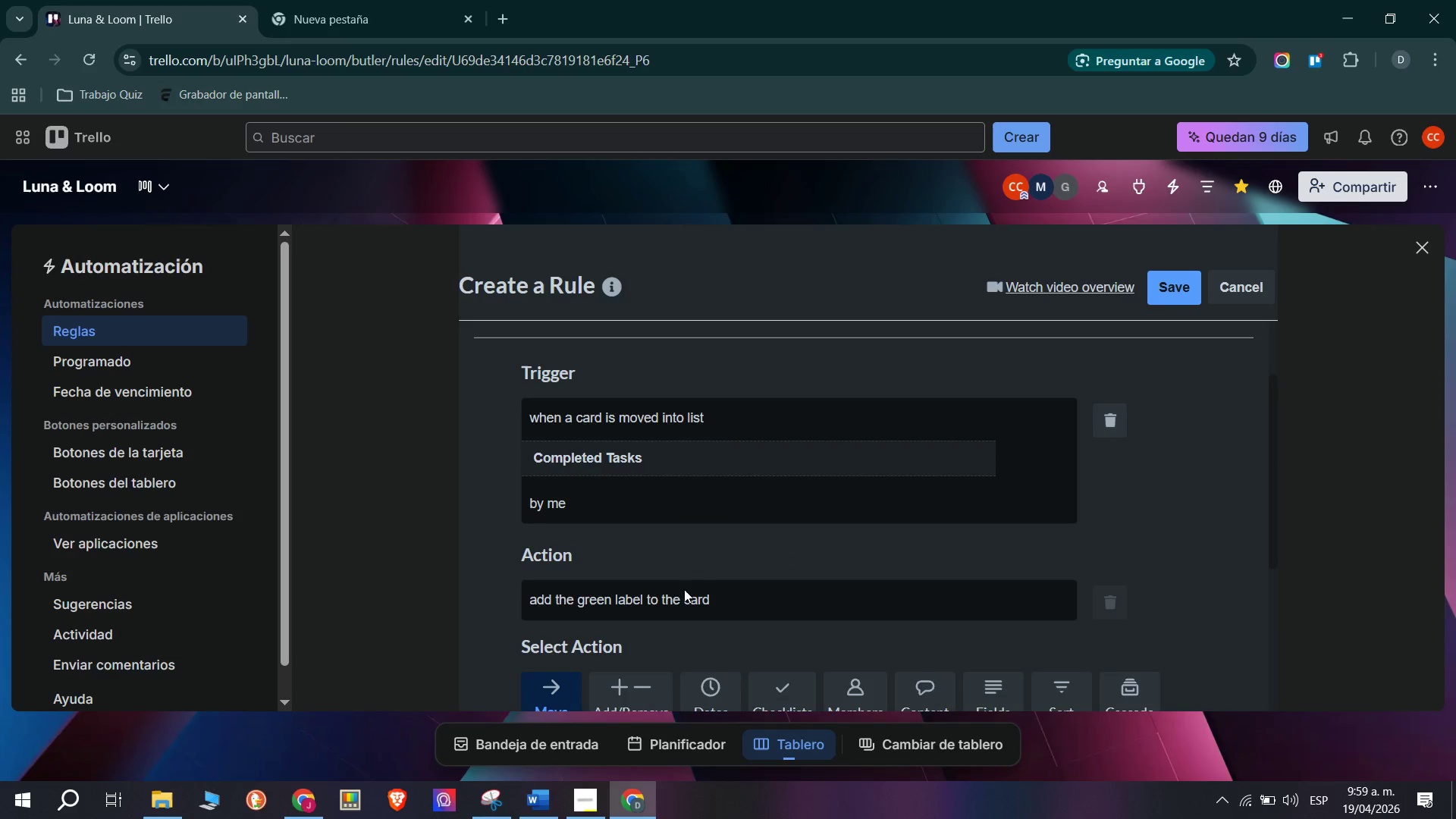 
scroll: coordinate [682, 581], scroll_direction: down, amount: 2.0
 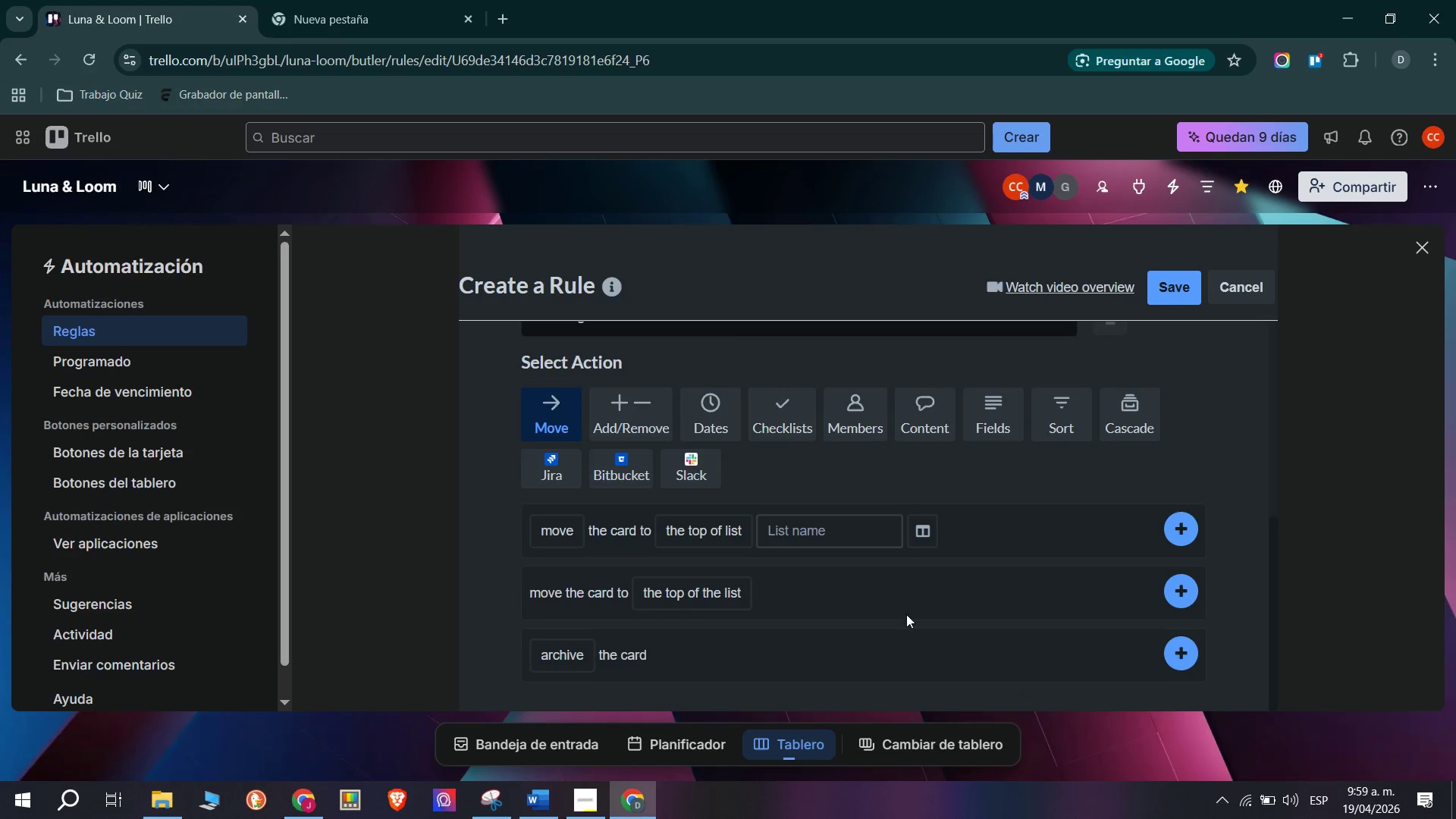 
scroll: coordinate [862, 574], scroll_direction: up, amount: 2.0
 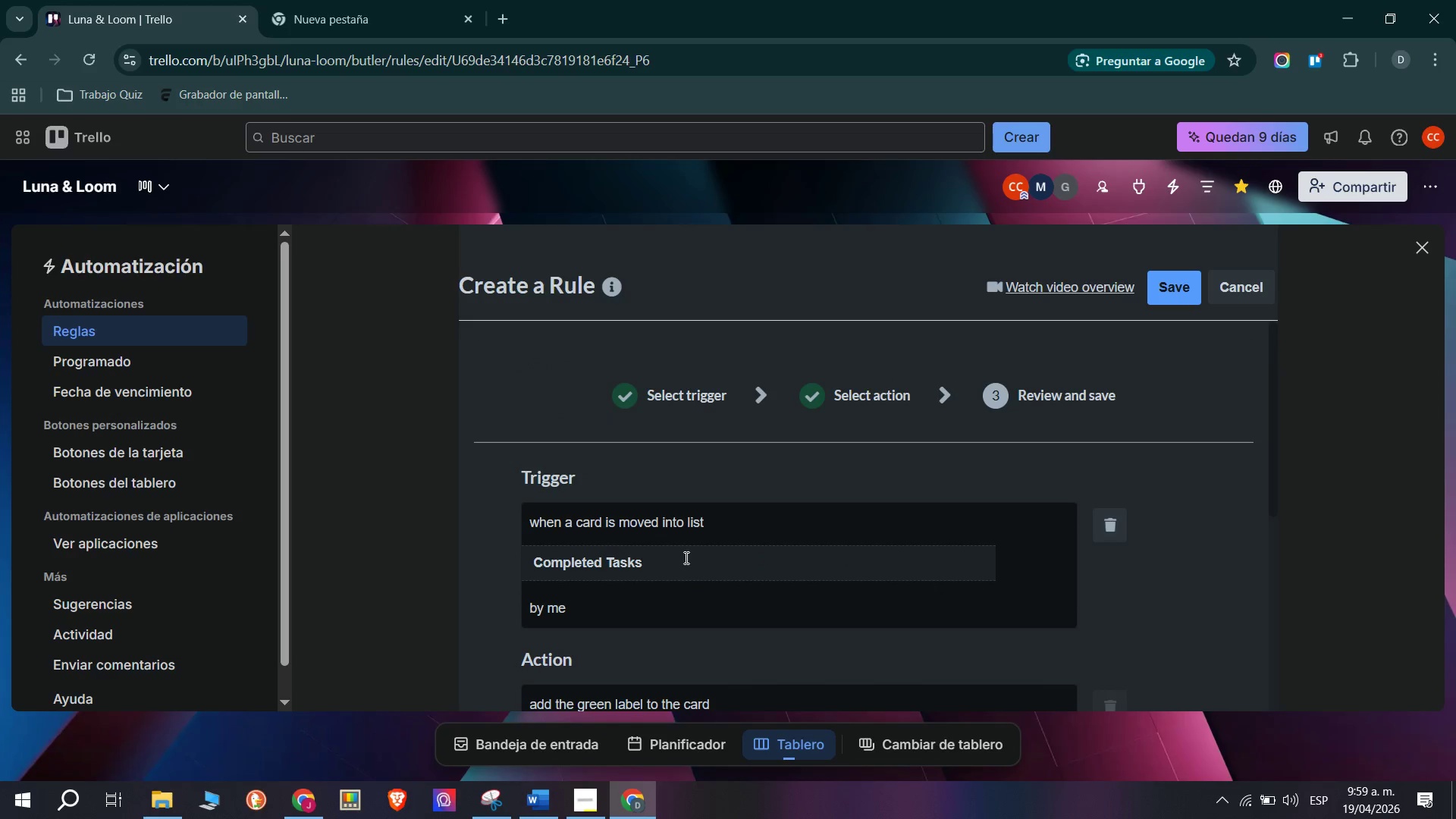 
scroll: coordinate [685, 557], scroll_direction: down, amount: 5.0
 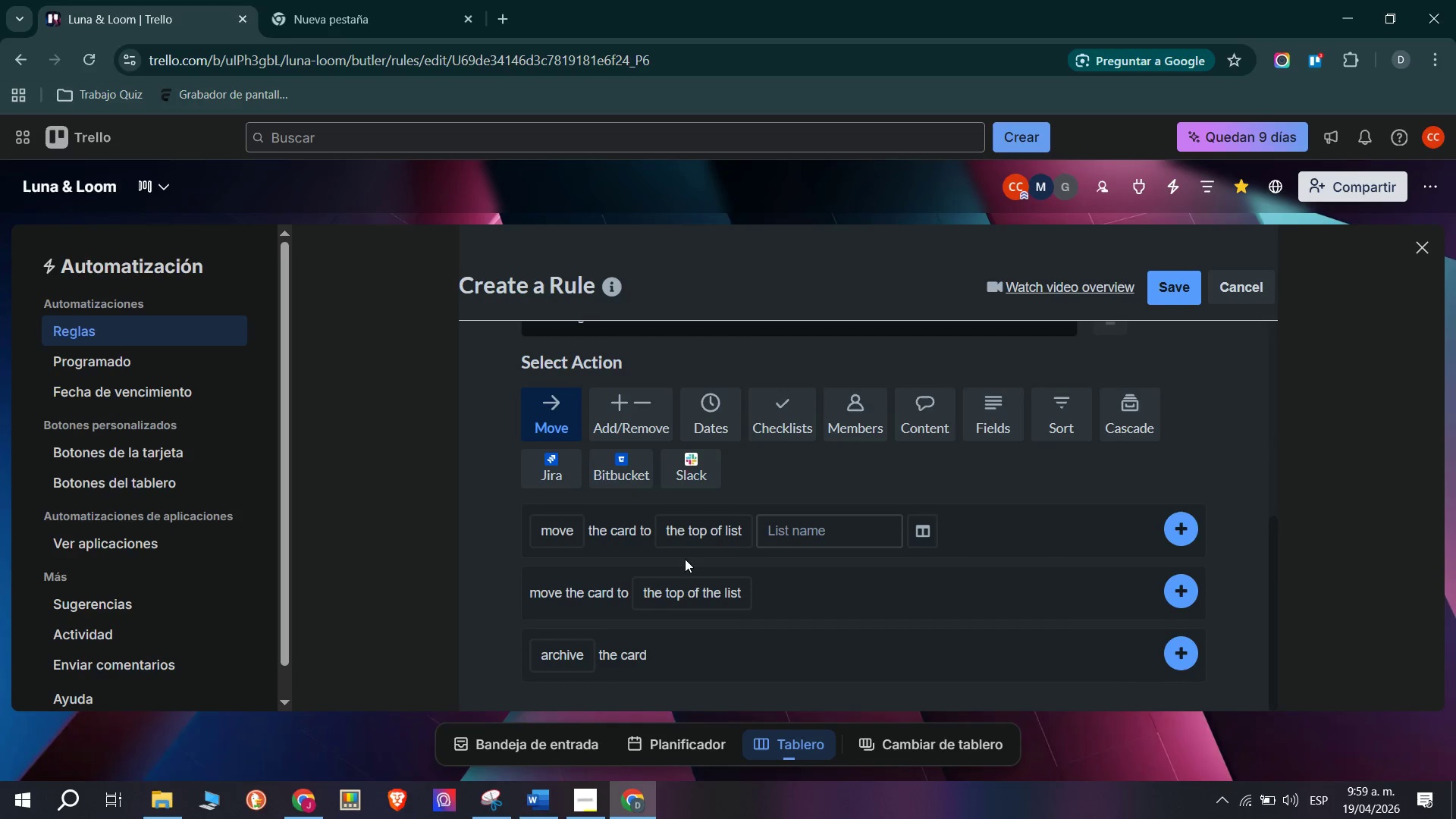 
mouse_move([758, 612])
 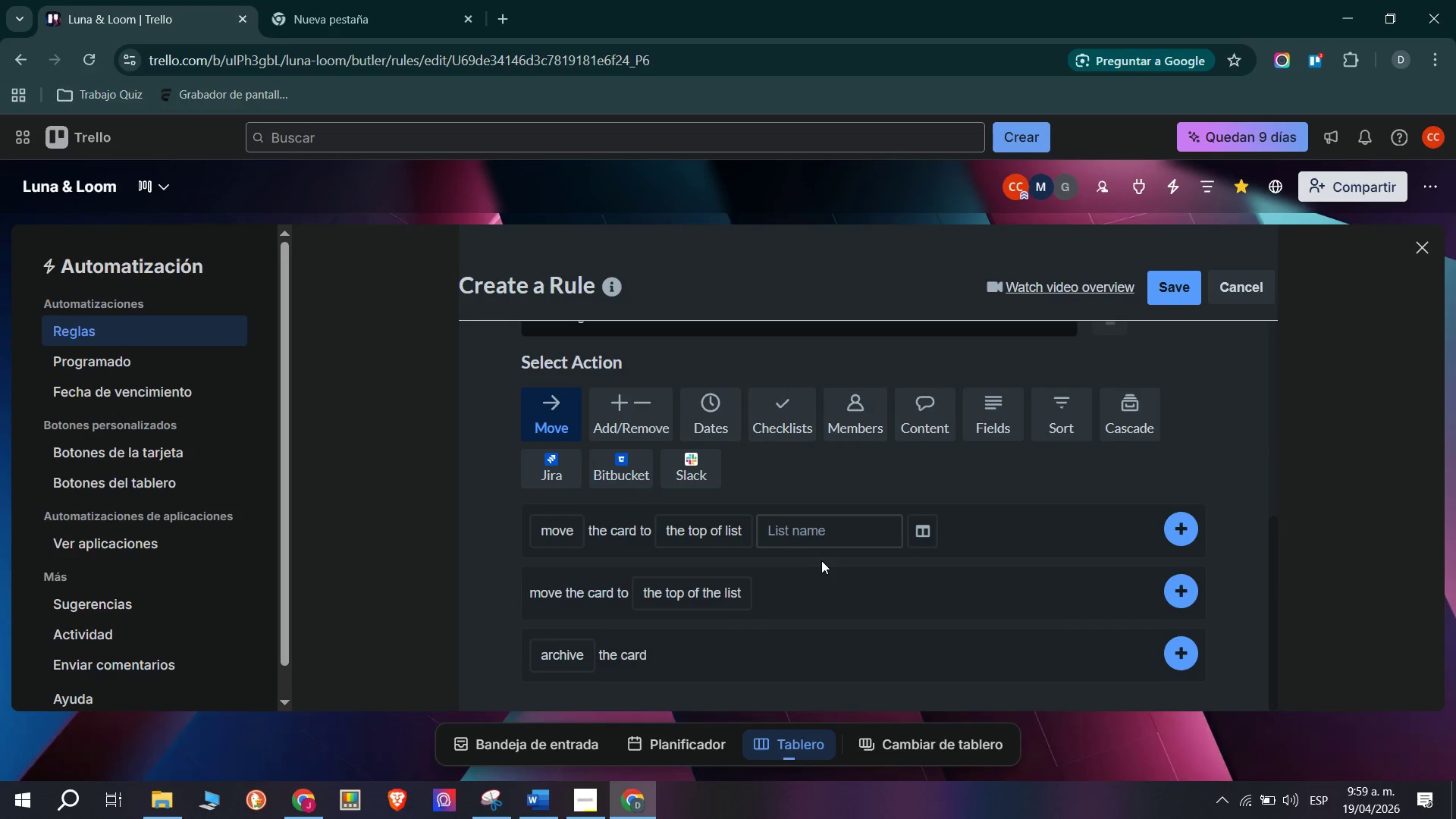 
left_click([823, 549])
 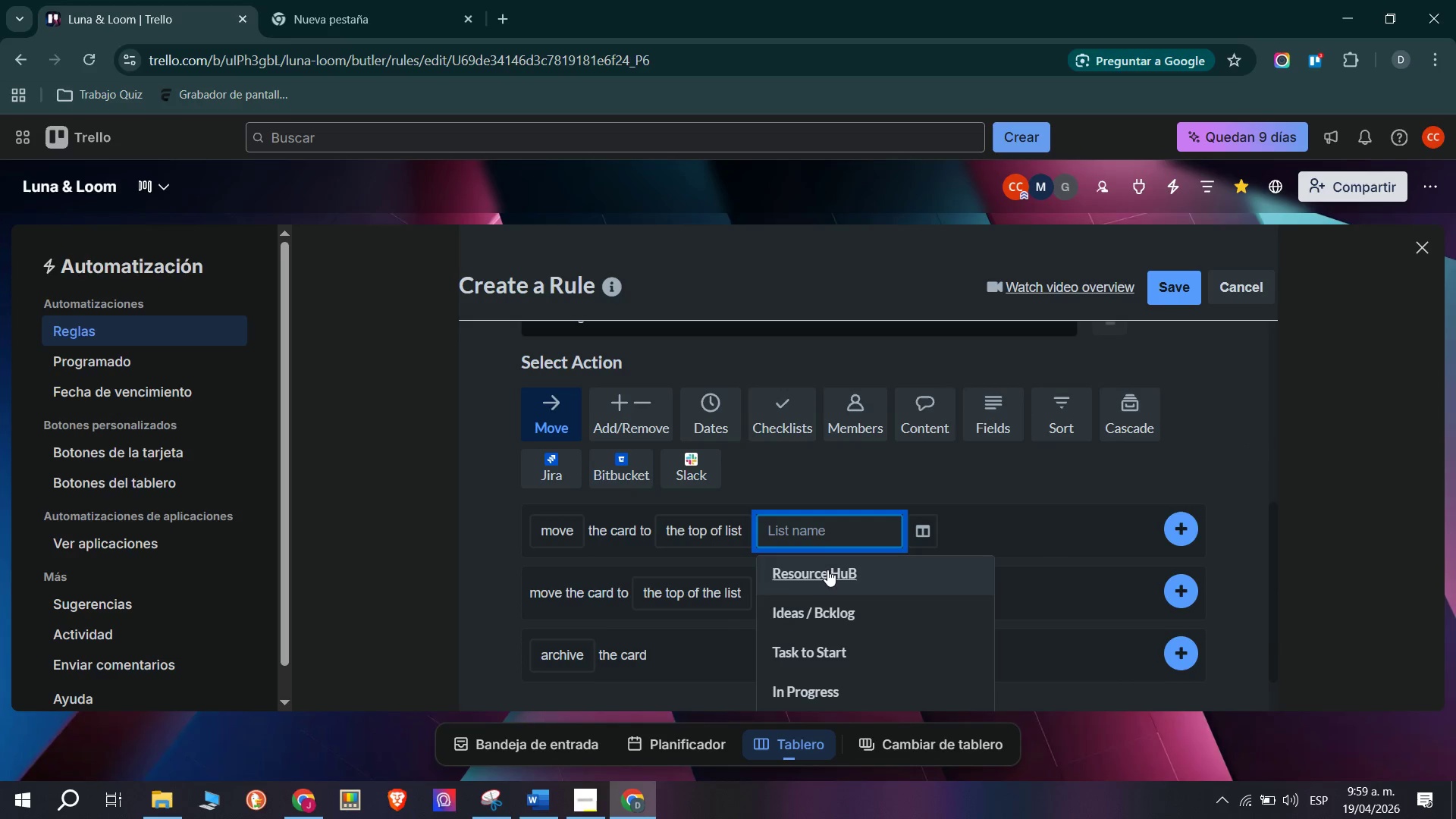 
scroll: coordinate [848, 635], scroll_direction: down, amount: 7.0
 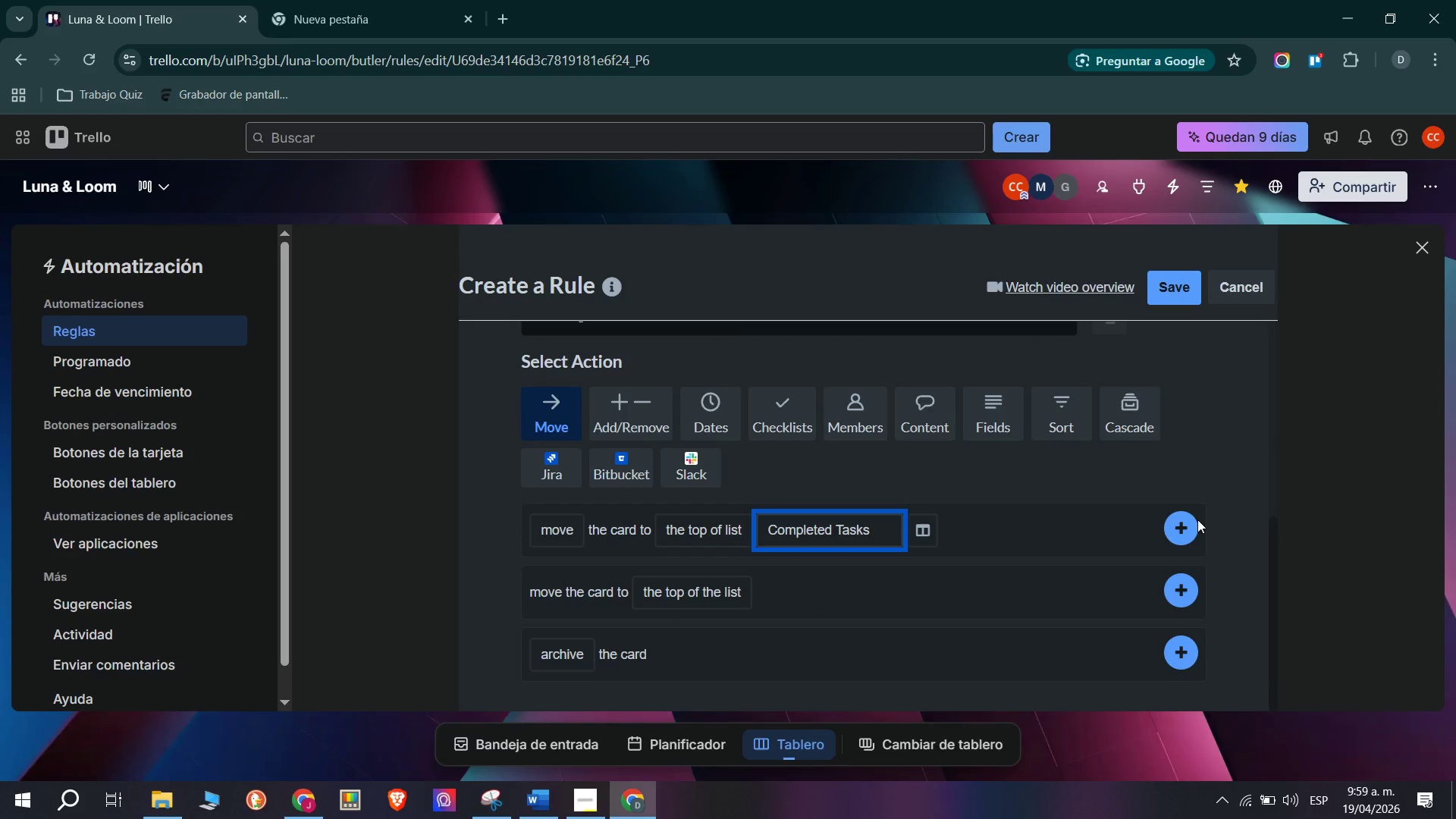 
left_click([1174, 523])
 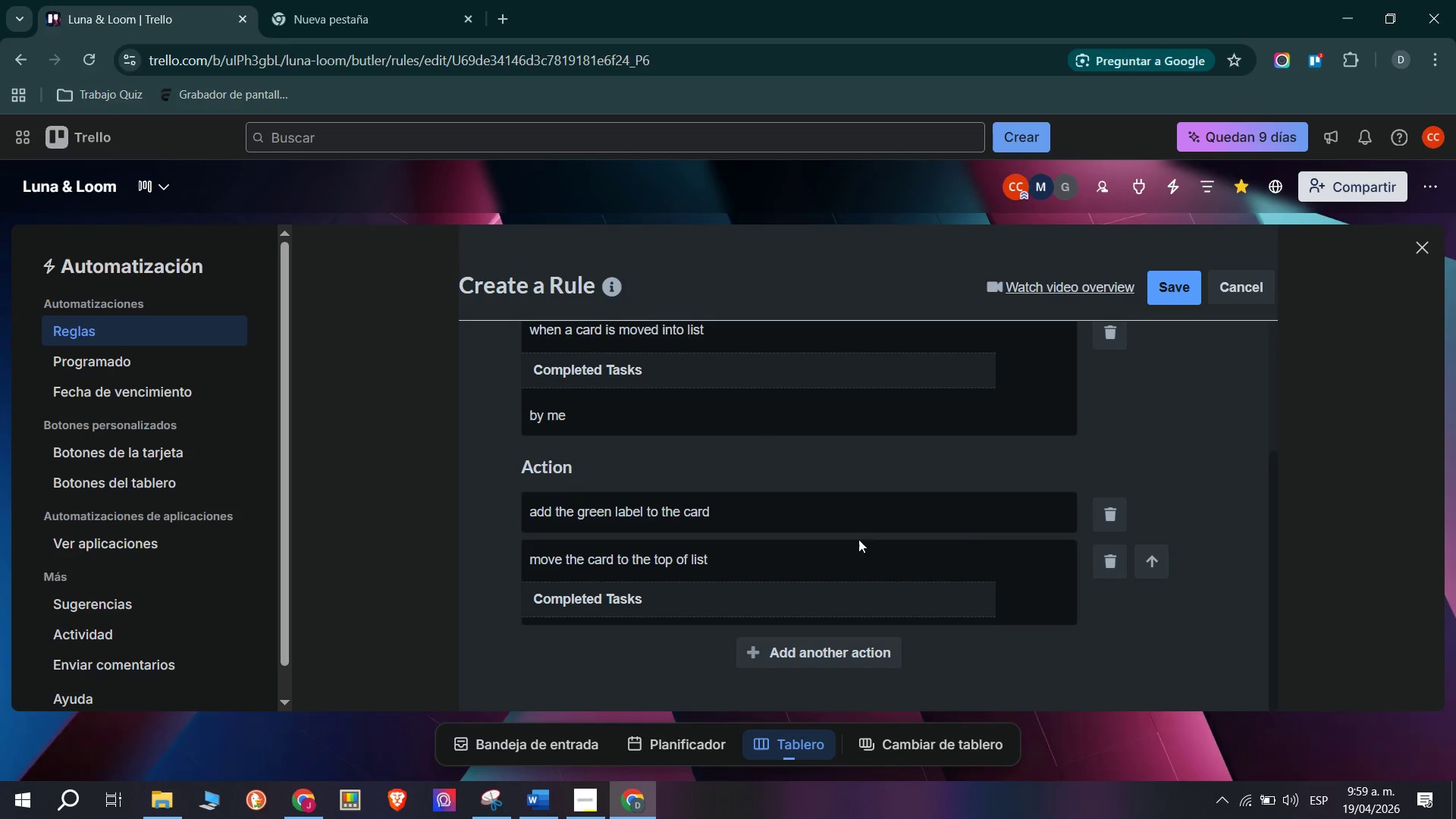 
scroll: coordinate [742, 600], scroll_direction: down, amount: 4.0
 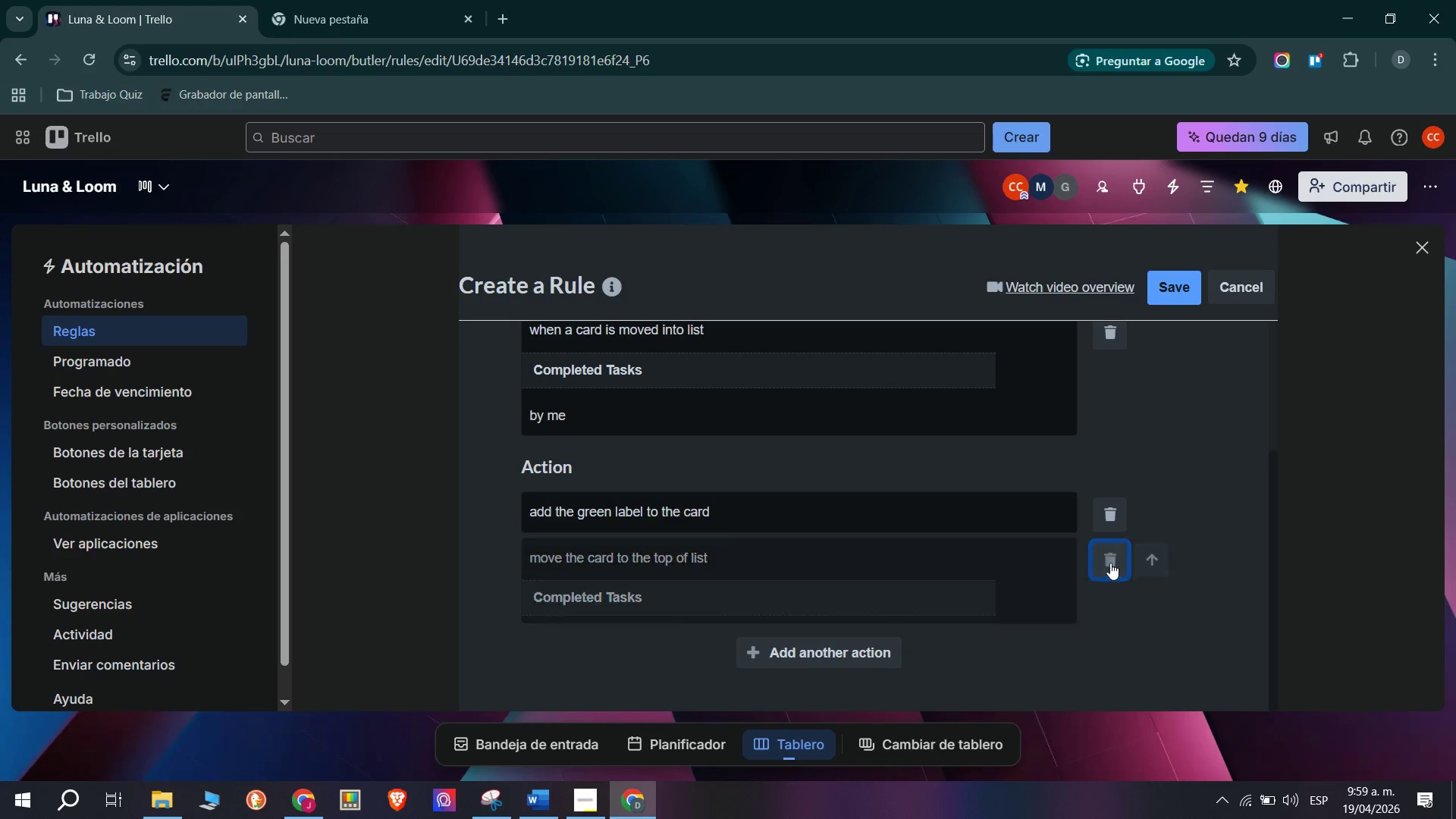 
left_click([814, 652])
 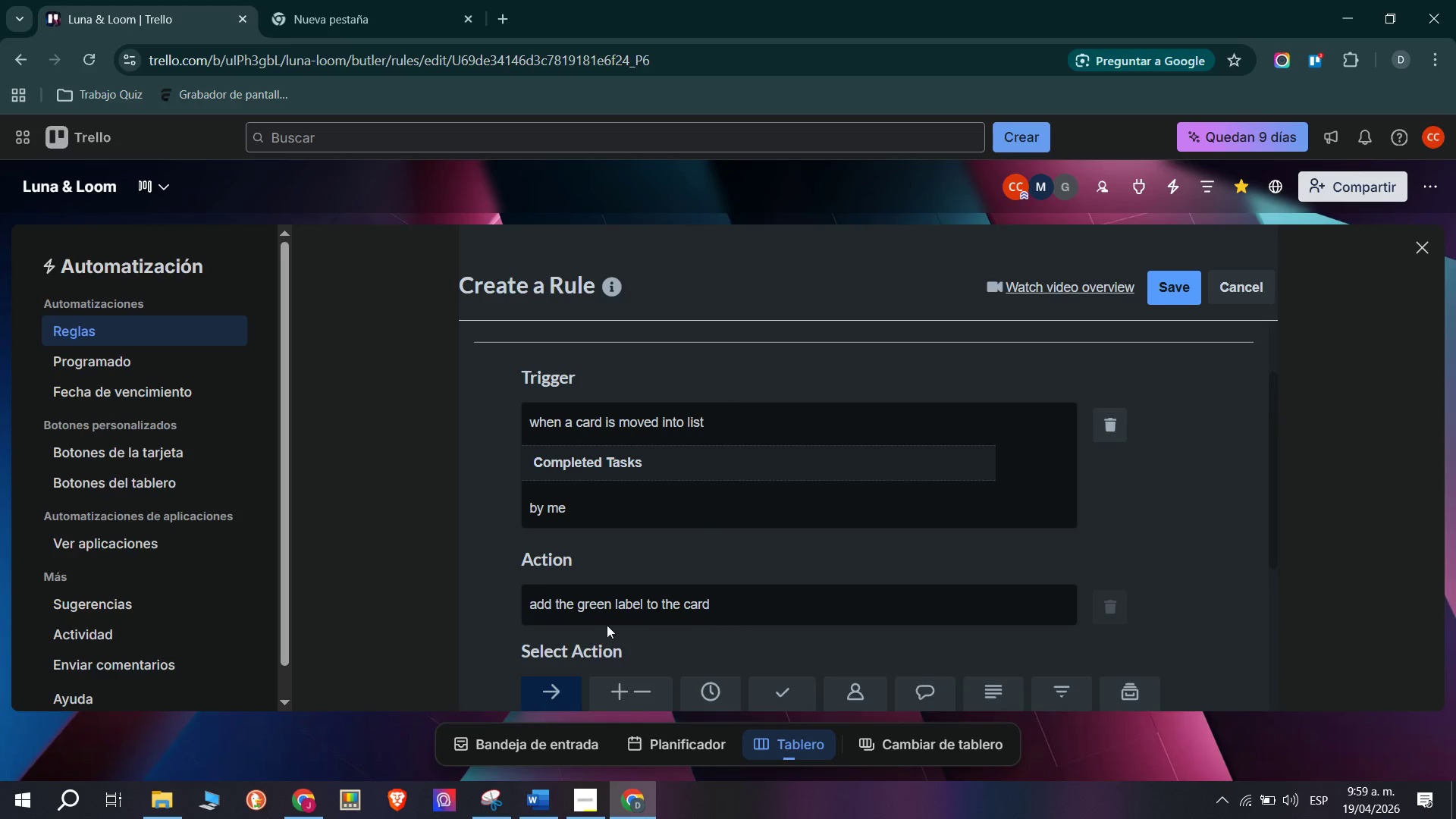 
scroll: coordinate [584, 625], scroll_direction: down, amount: 1.0
 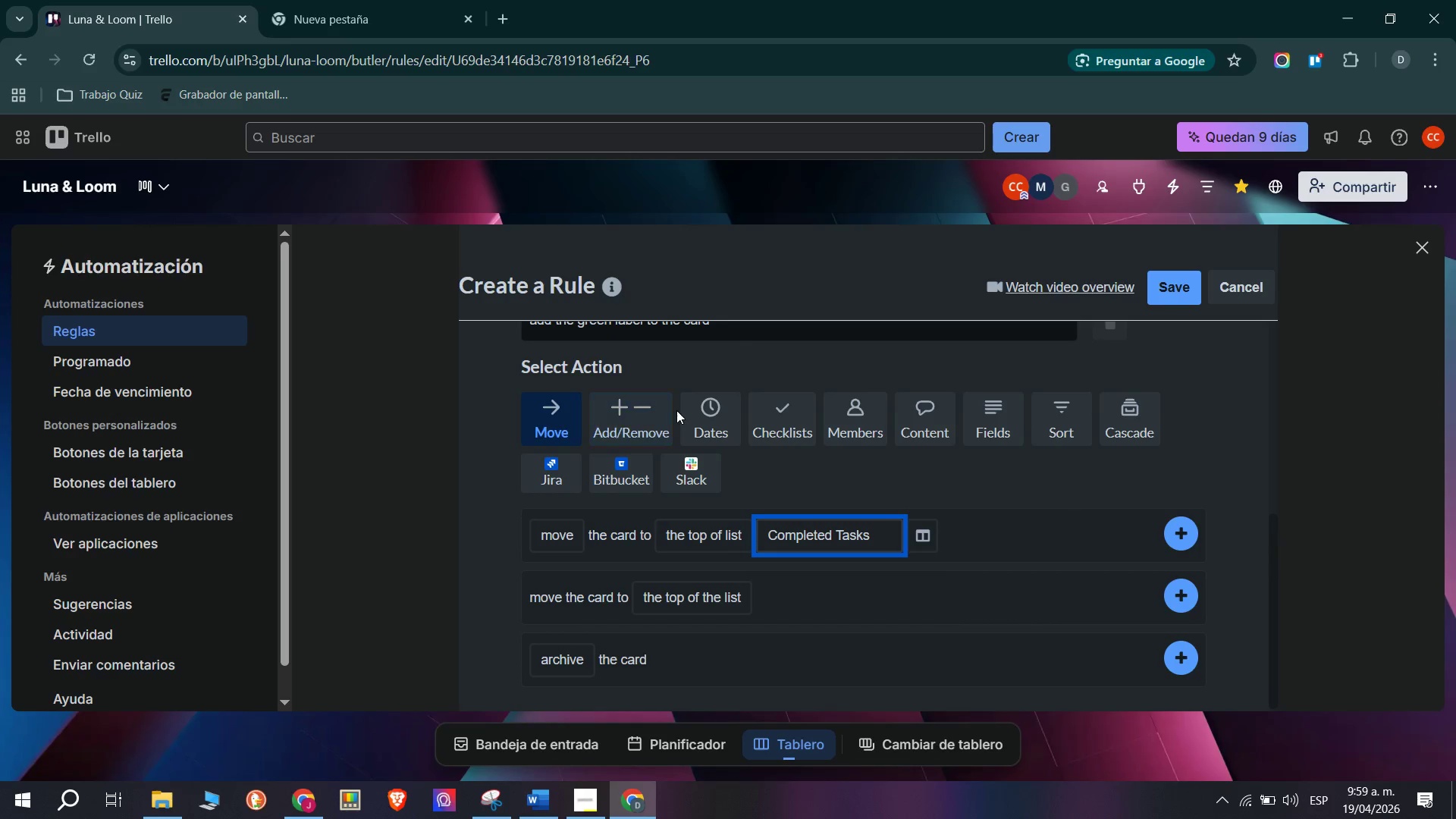 
left_click([632, 408])
 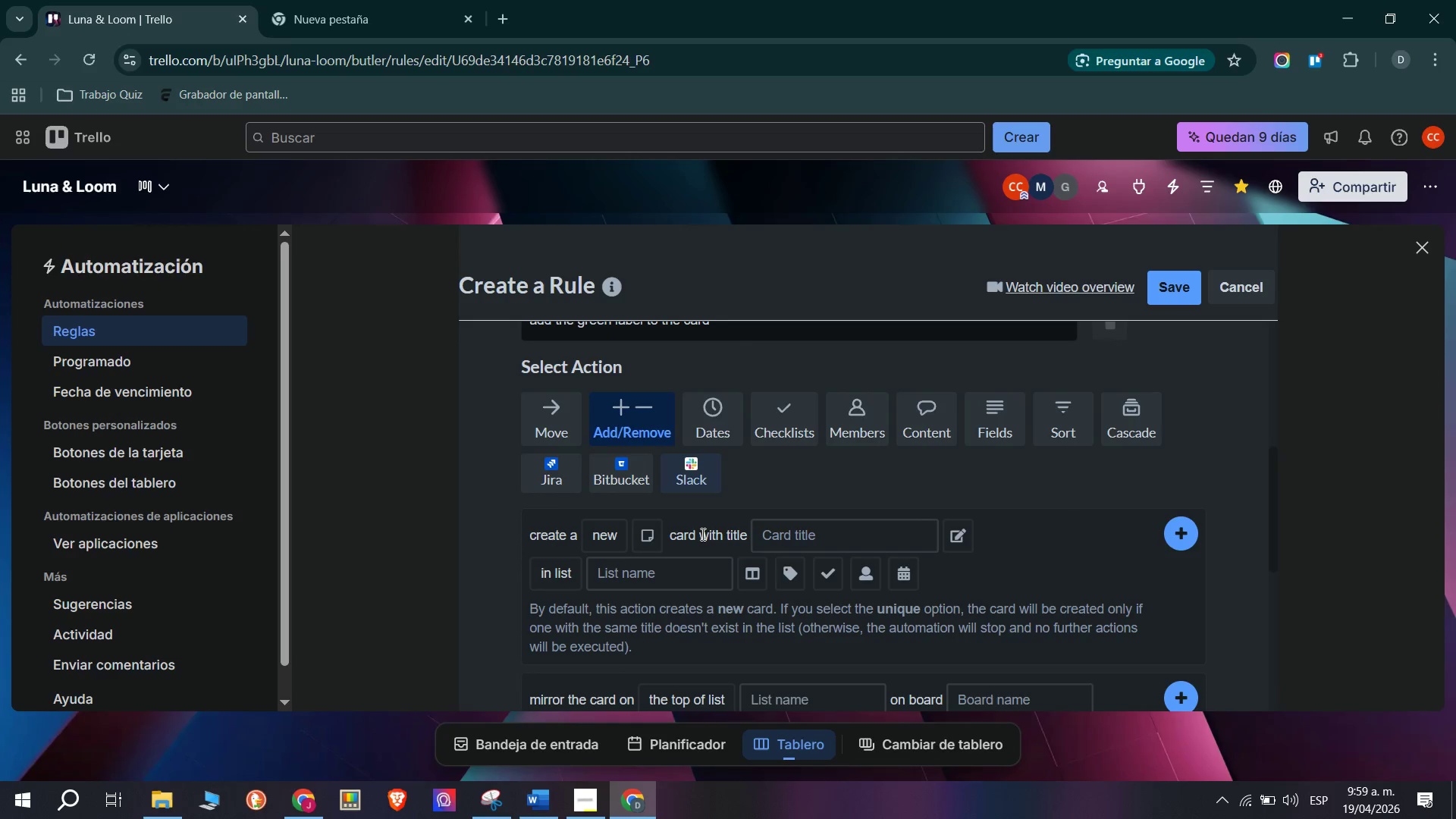 
scroll: coordinate [700, 549], scroll_direction: down, amount: 1.0
 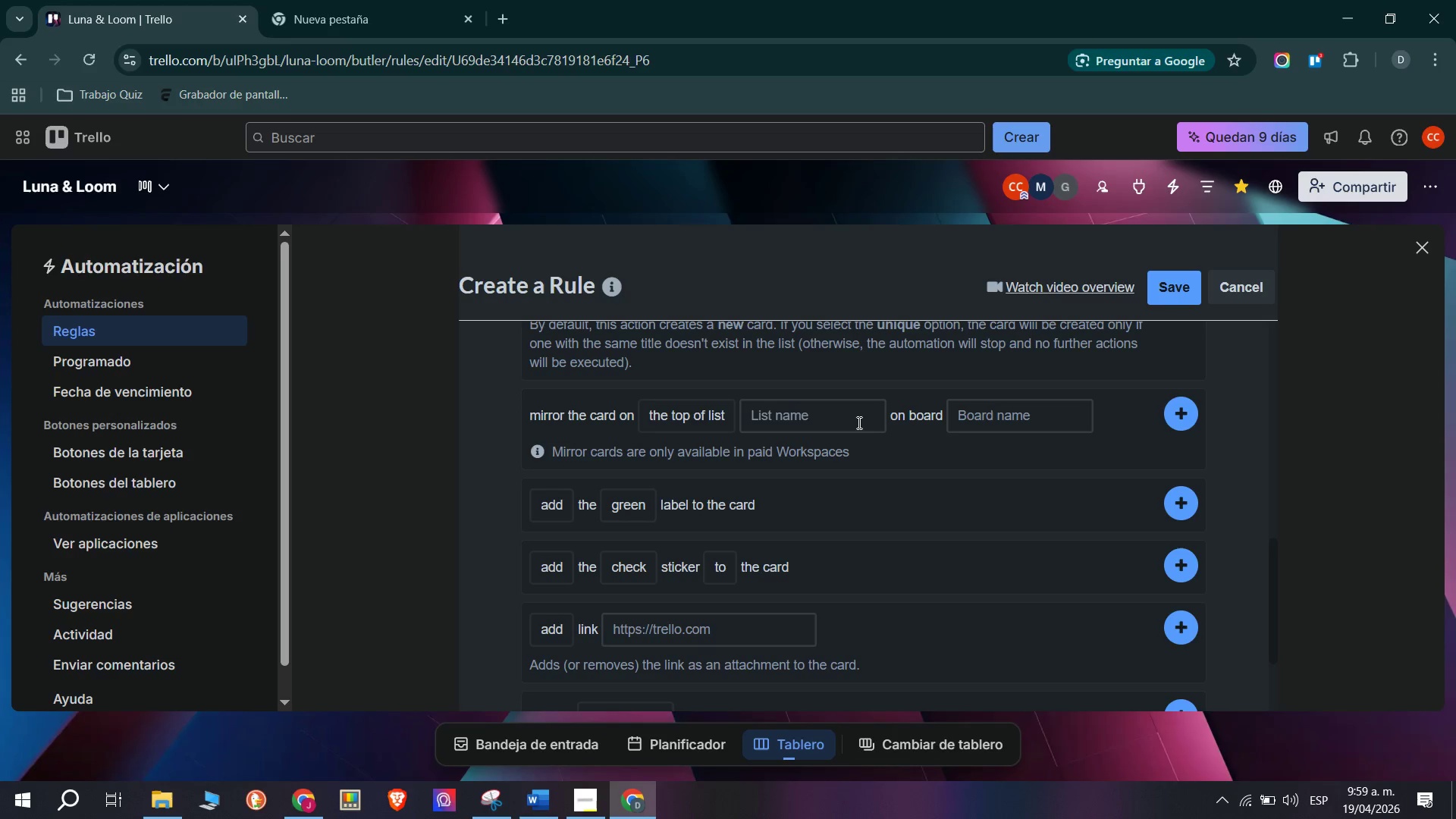 
left_click([826, 425])
 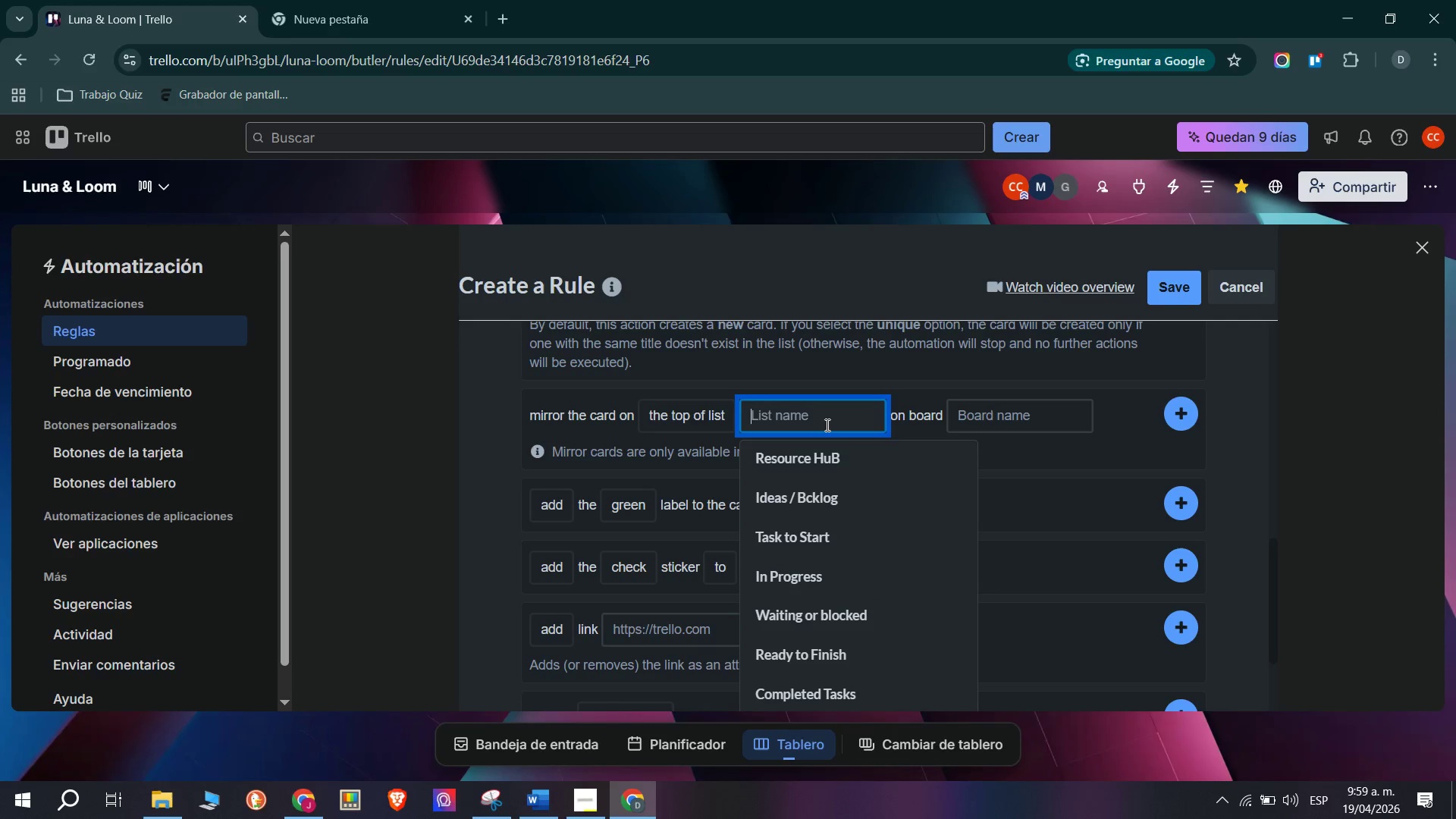 
left_click([826, 425])
 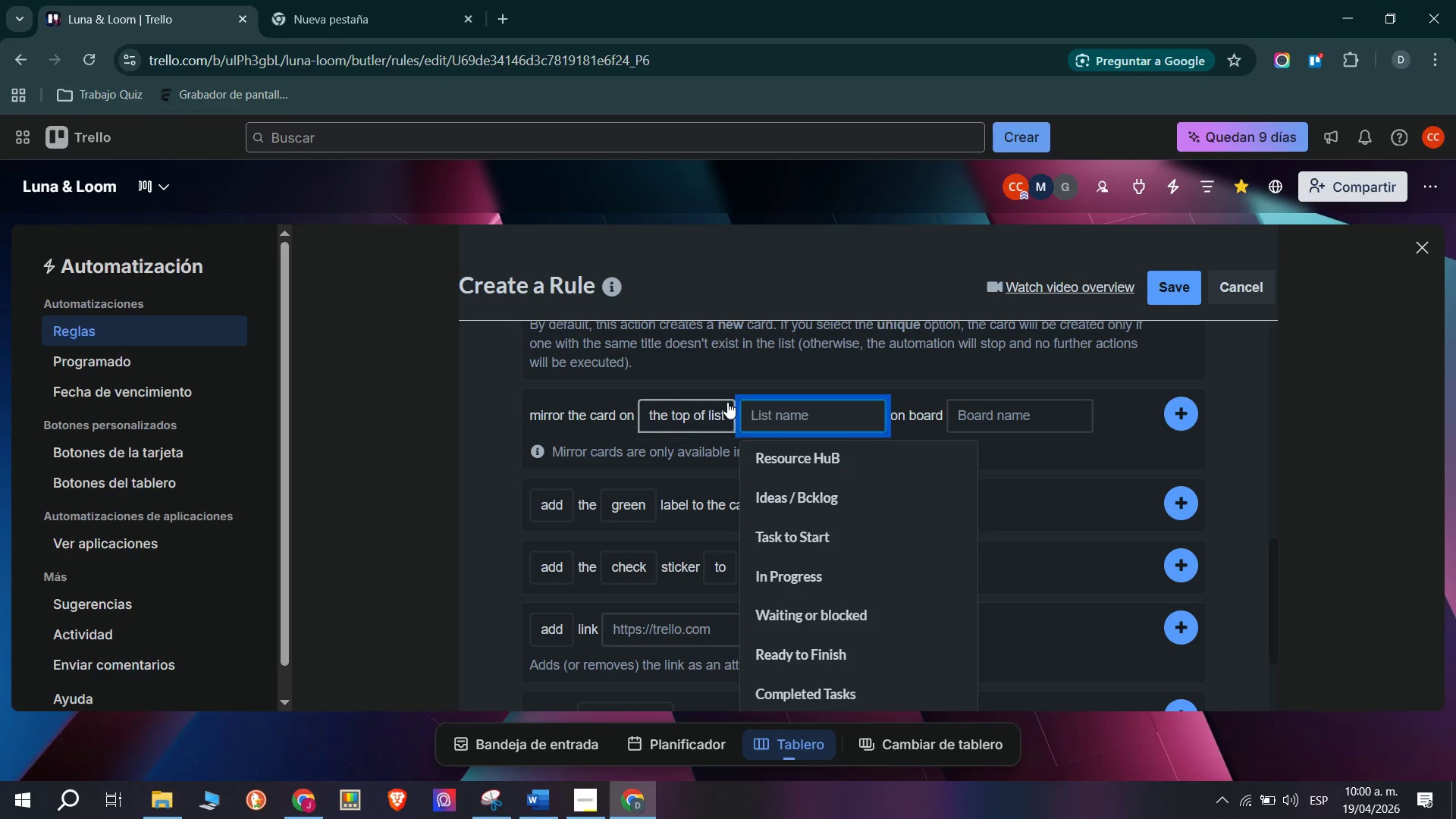 
left_click([706, 377])
 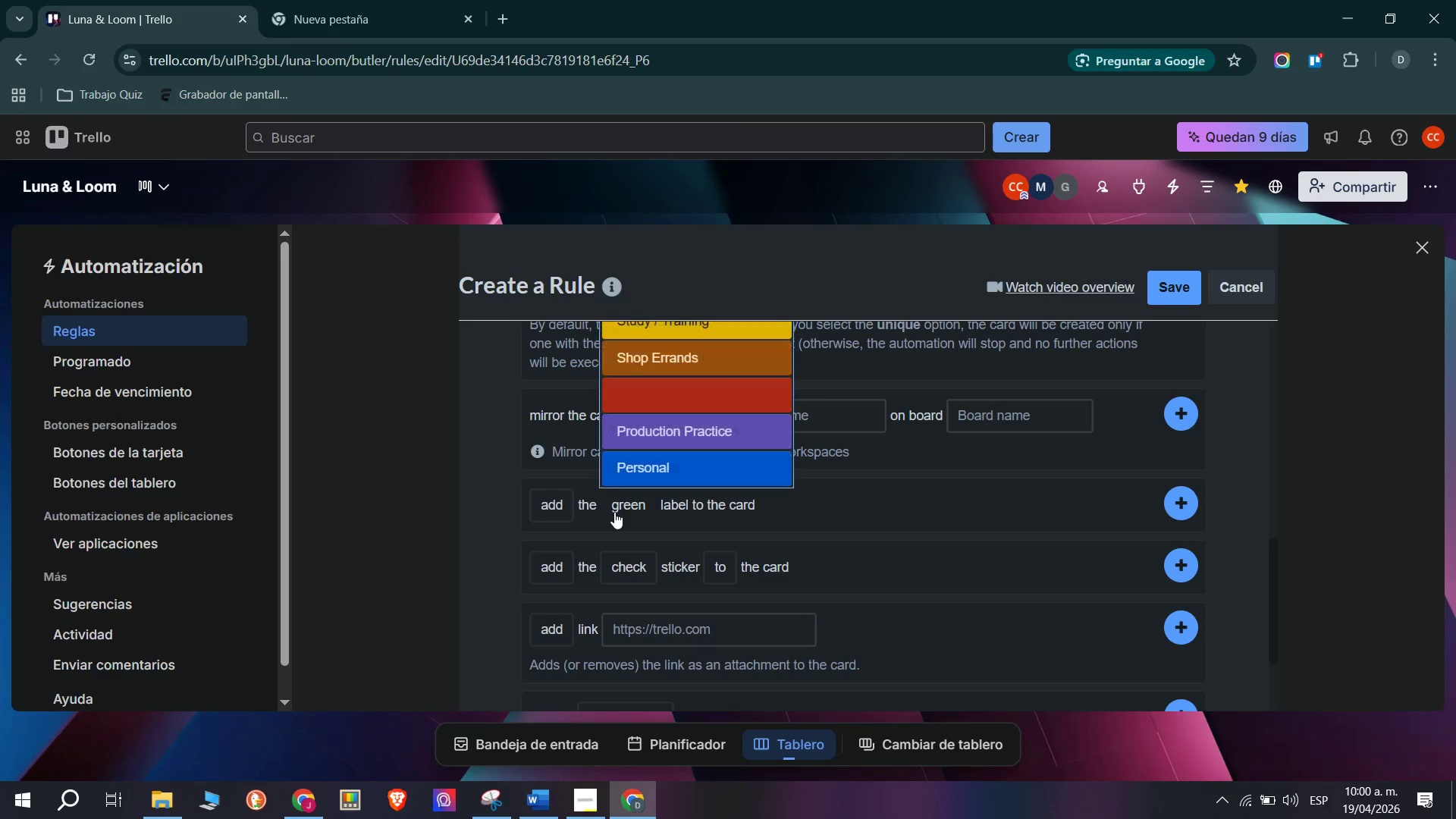 
scroll: coordinate [655, 455], scroll_direction: up, amount: 1.0
 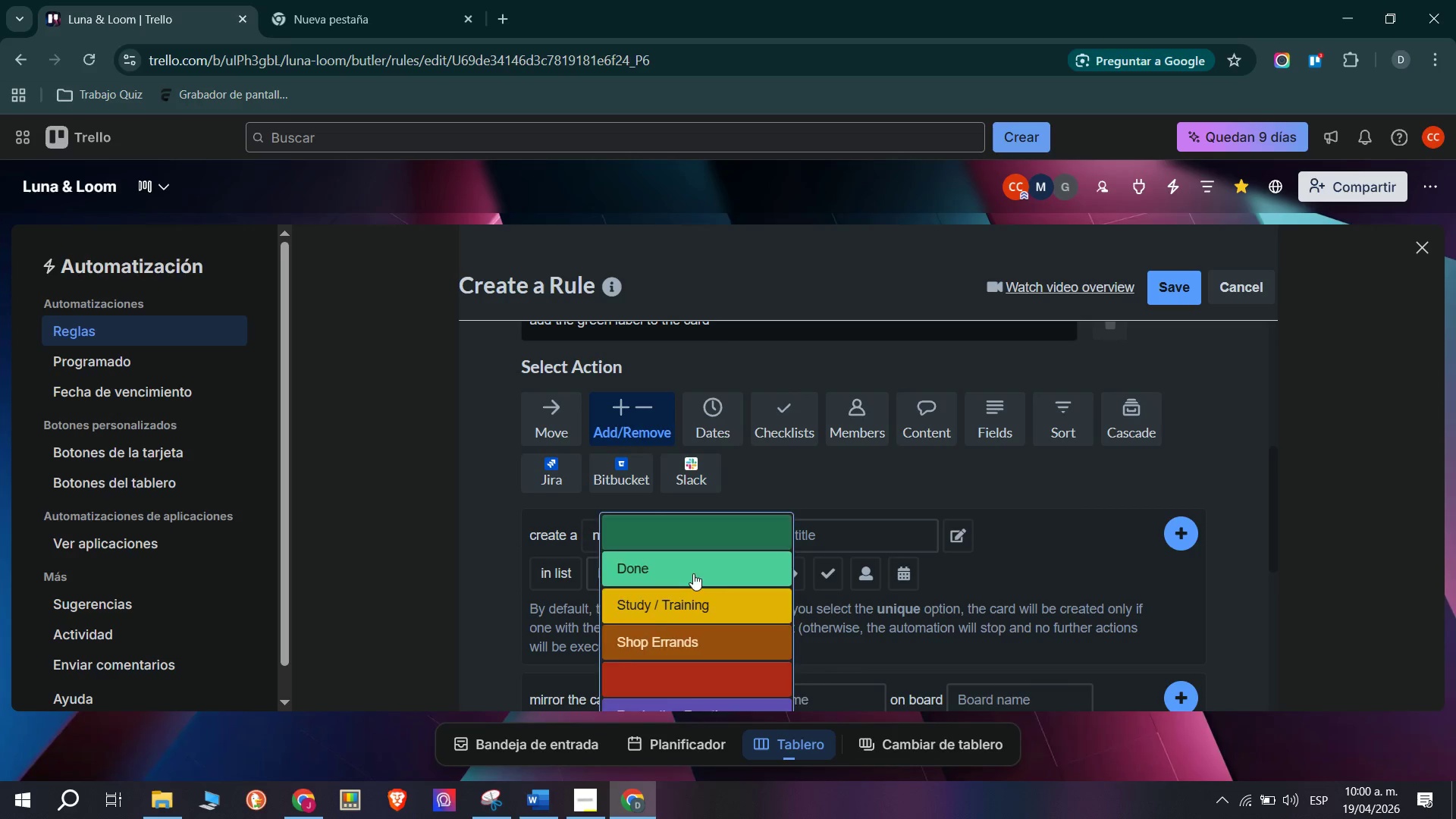 
scroll: coordinate [701, 605], scroll_direction: down, amount: 2.0
 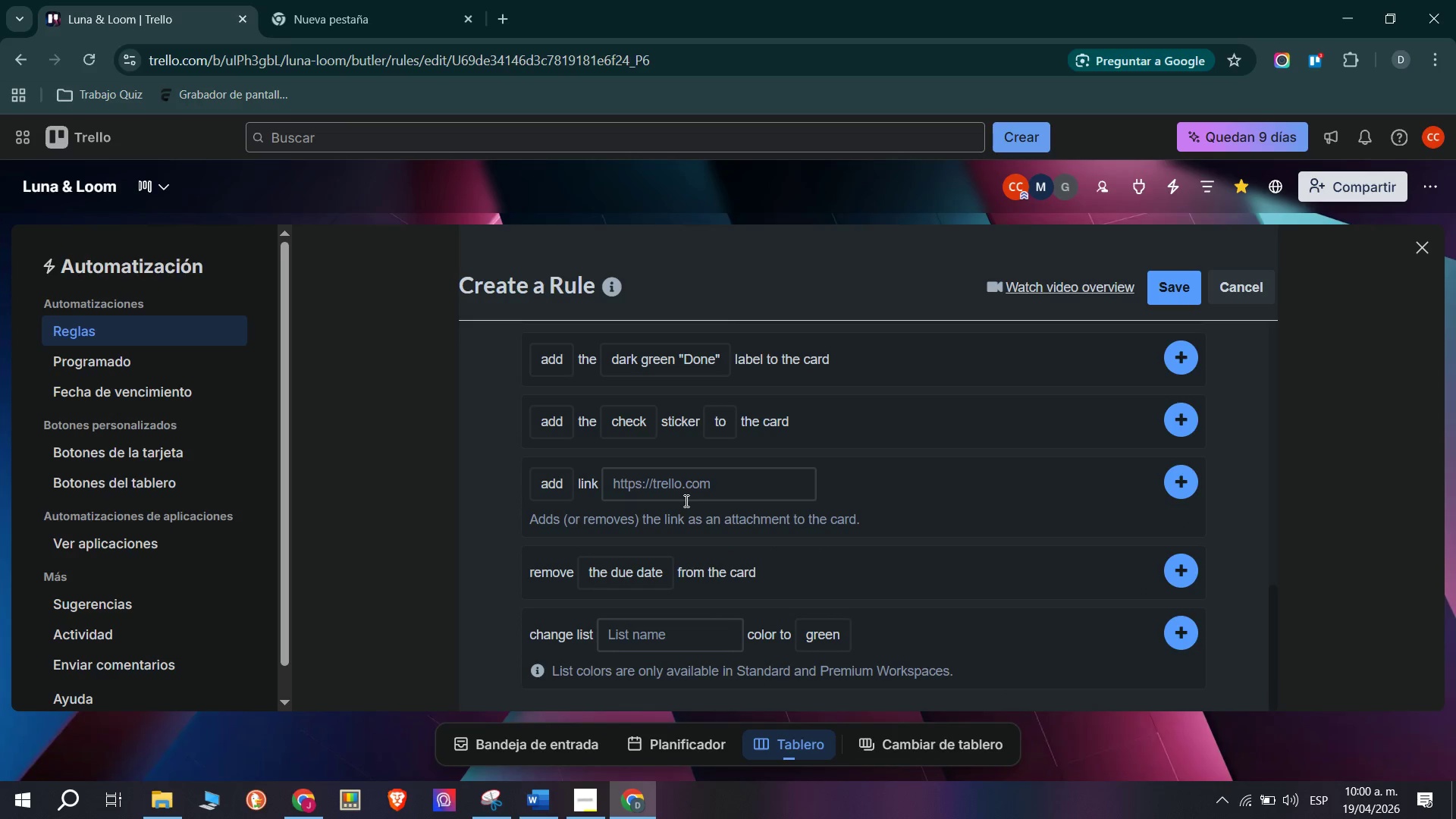 
scroll: coordinate [956, 607], scroll_direction: none, amount: 0.0
 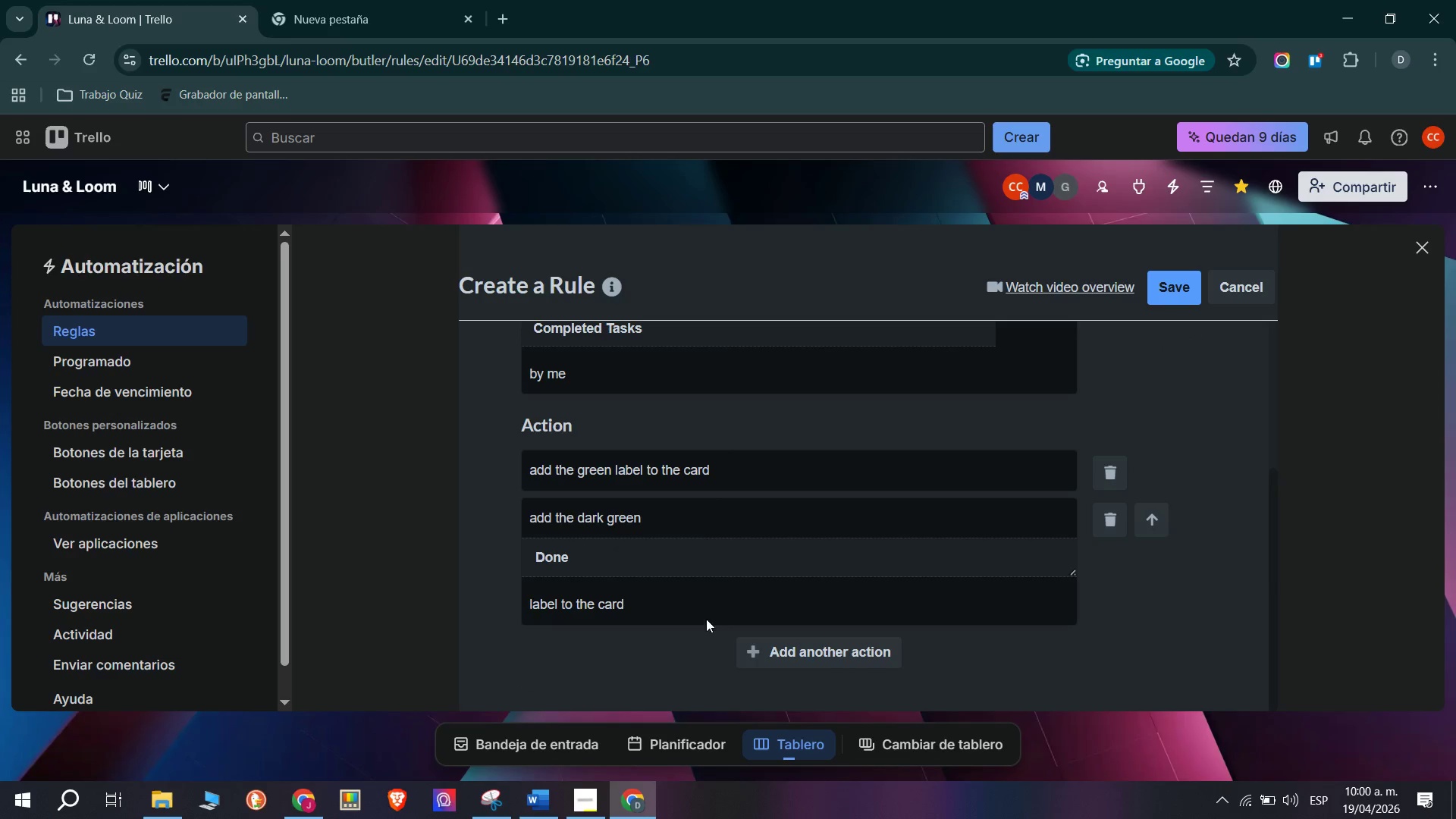 
wait(12.53)
 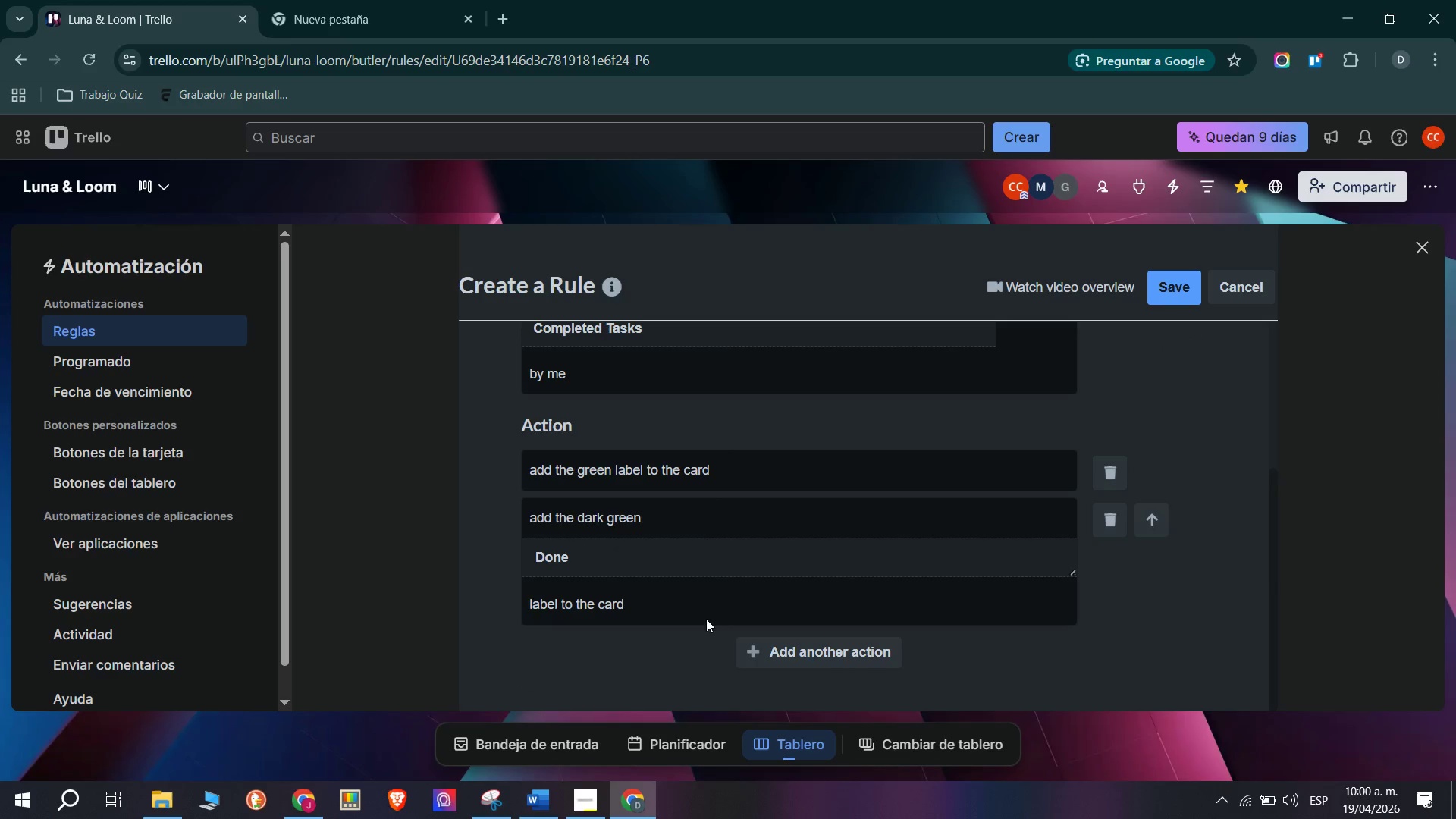 
left_click([1159, 599])
 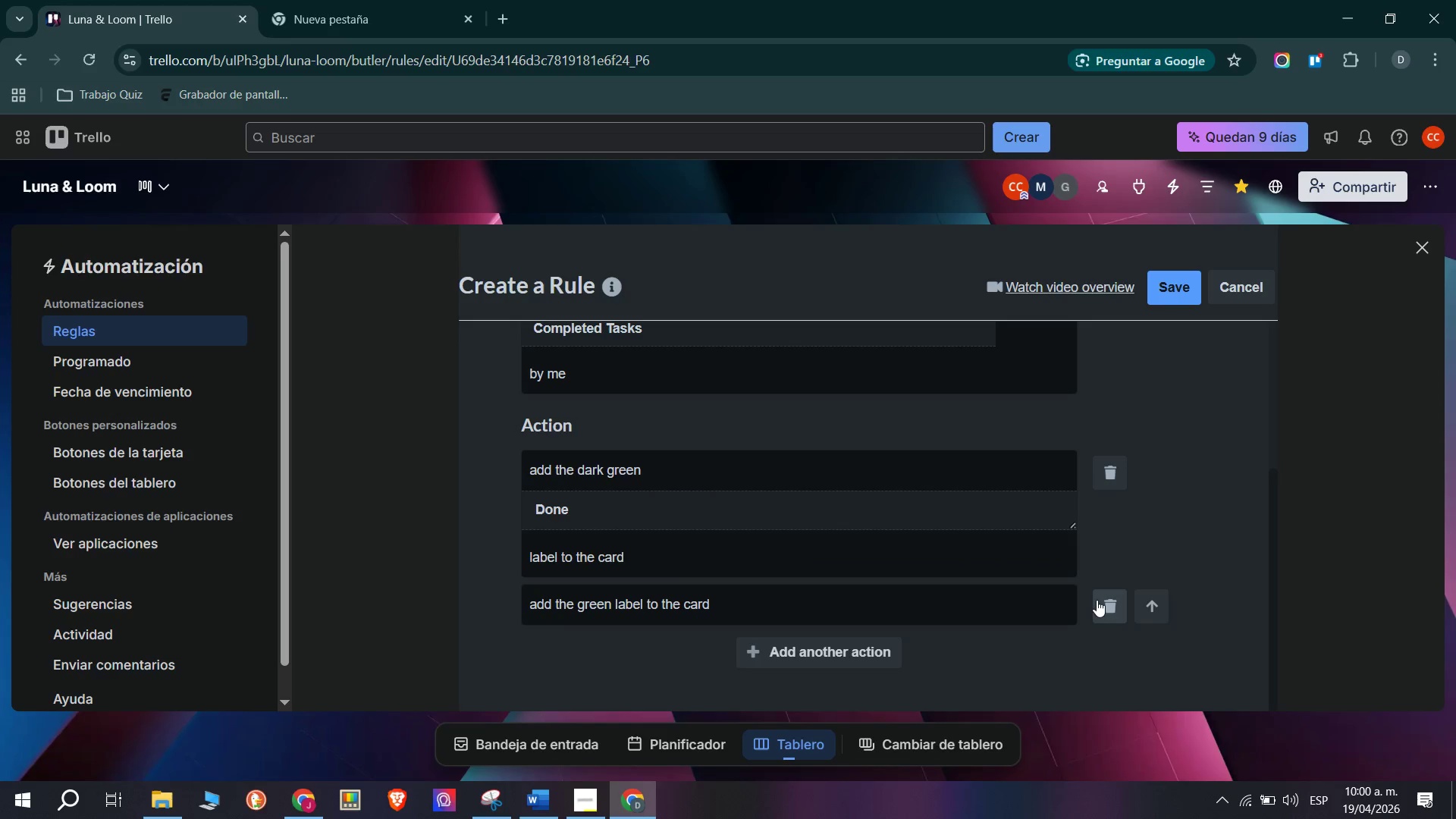 
wait(11.39)
 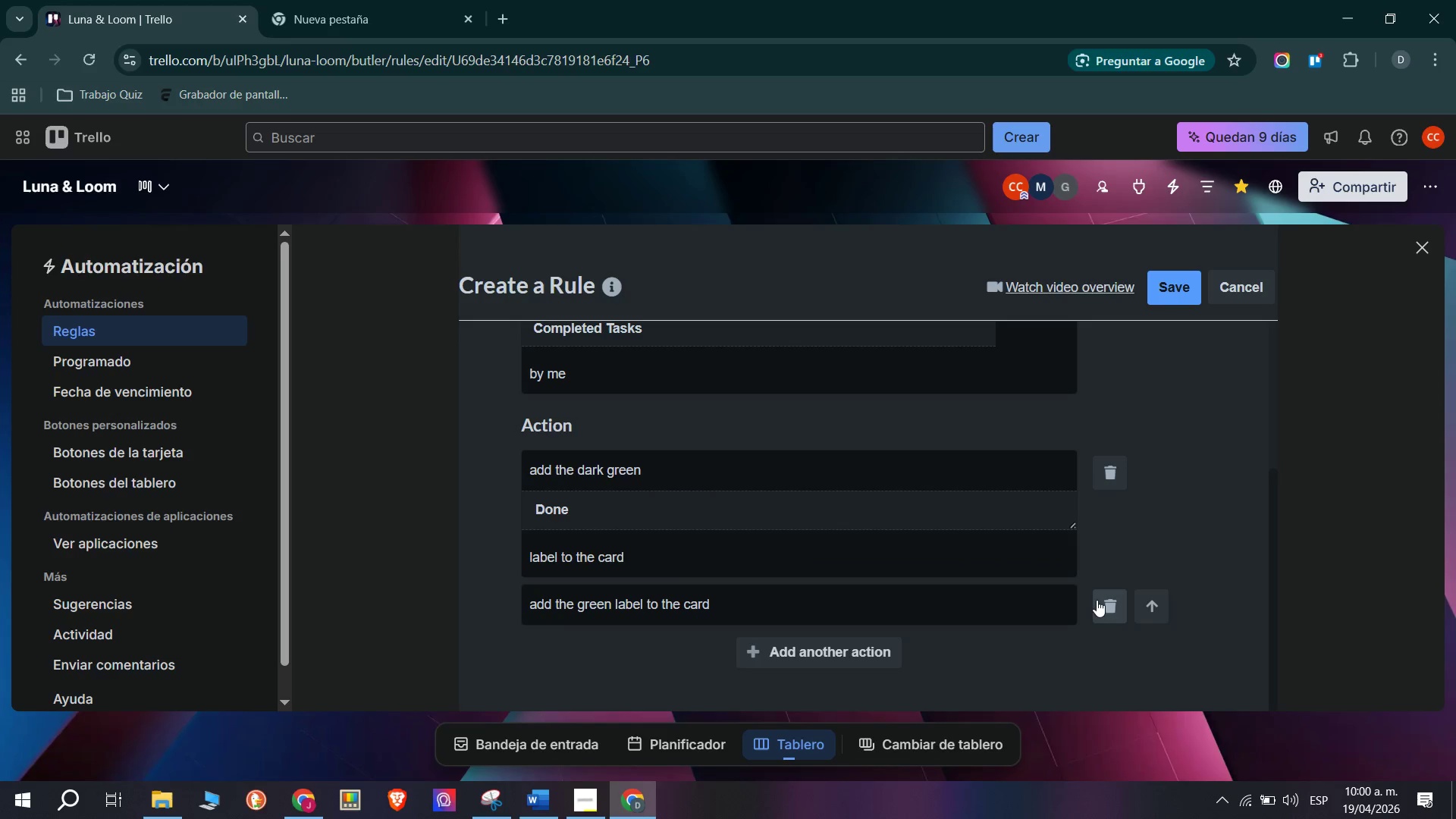 
scroll: coordinate [1027, 559], scroll_direction: down, amount: 2.0
 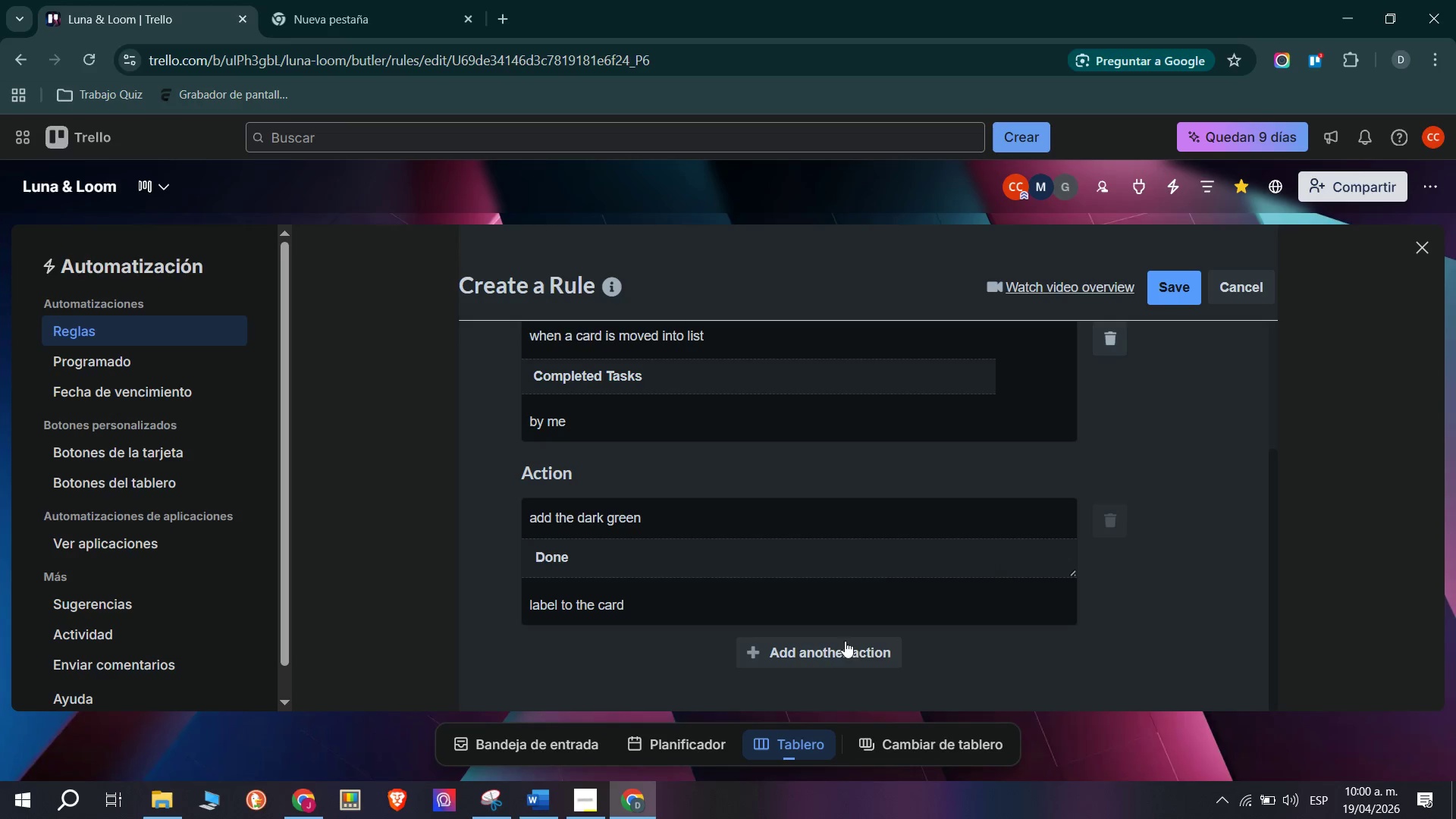 
scroll: coordinate [884, 567], scroll_direction: up, amount: 3.0
 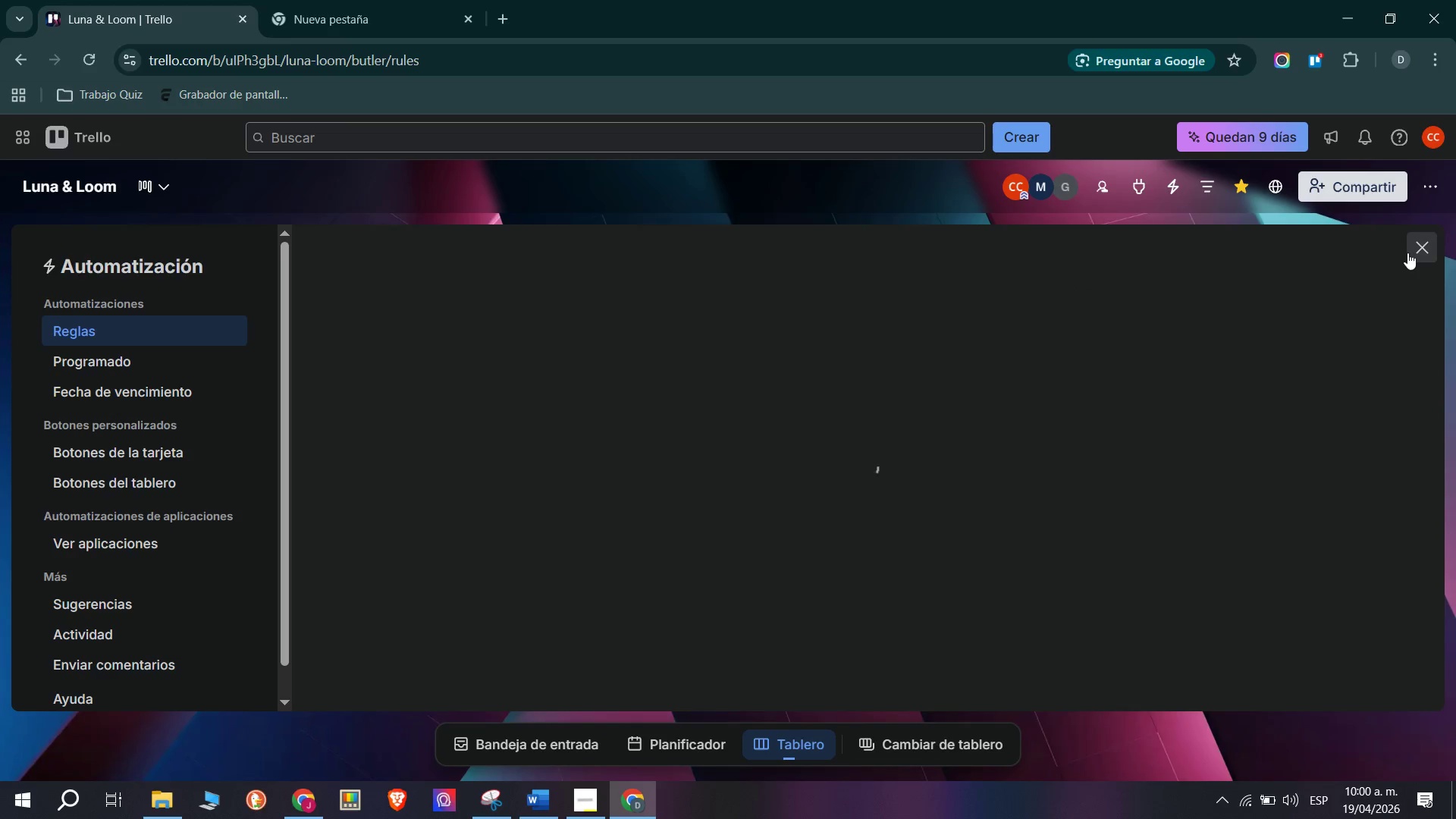 
wait(7.1)
 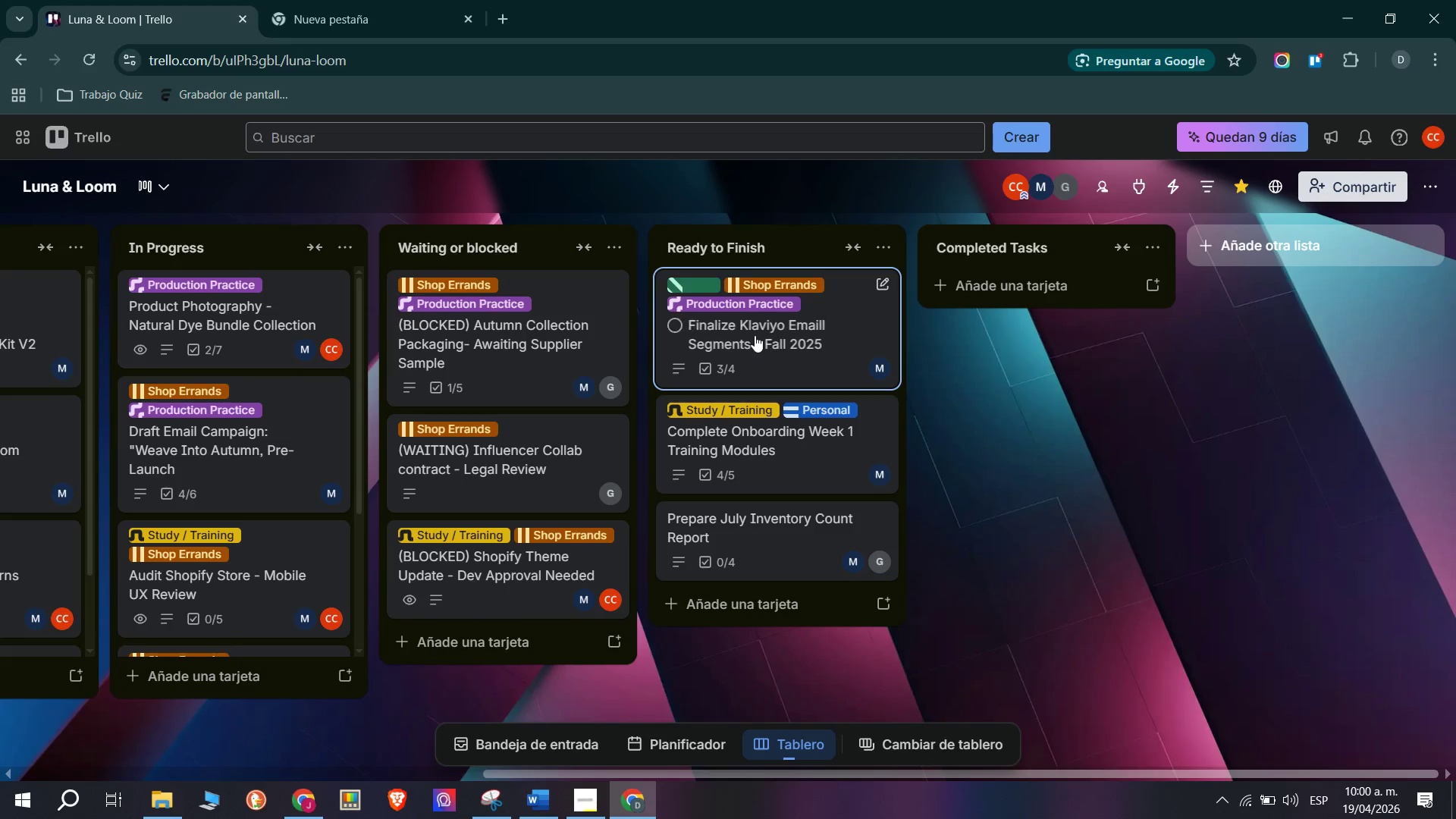 
left_click_drag(start_coordinate=[755, 334], to_coordinate=[1037, 317])
 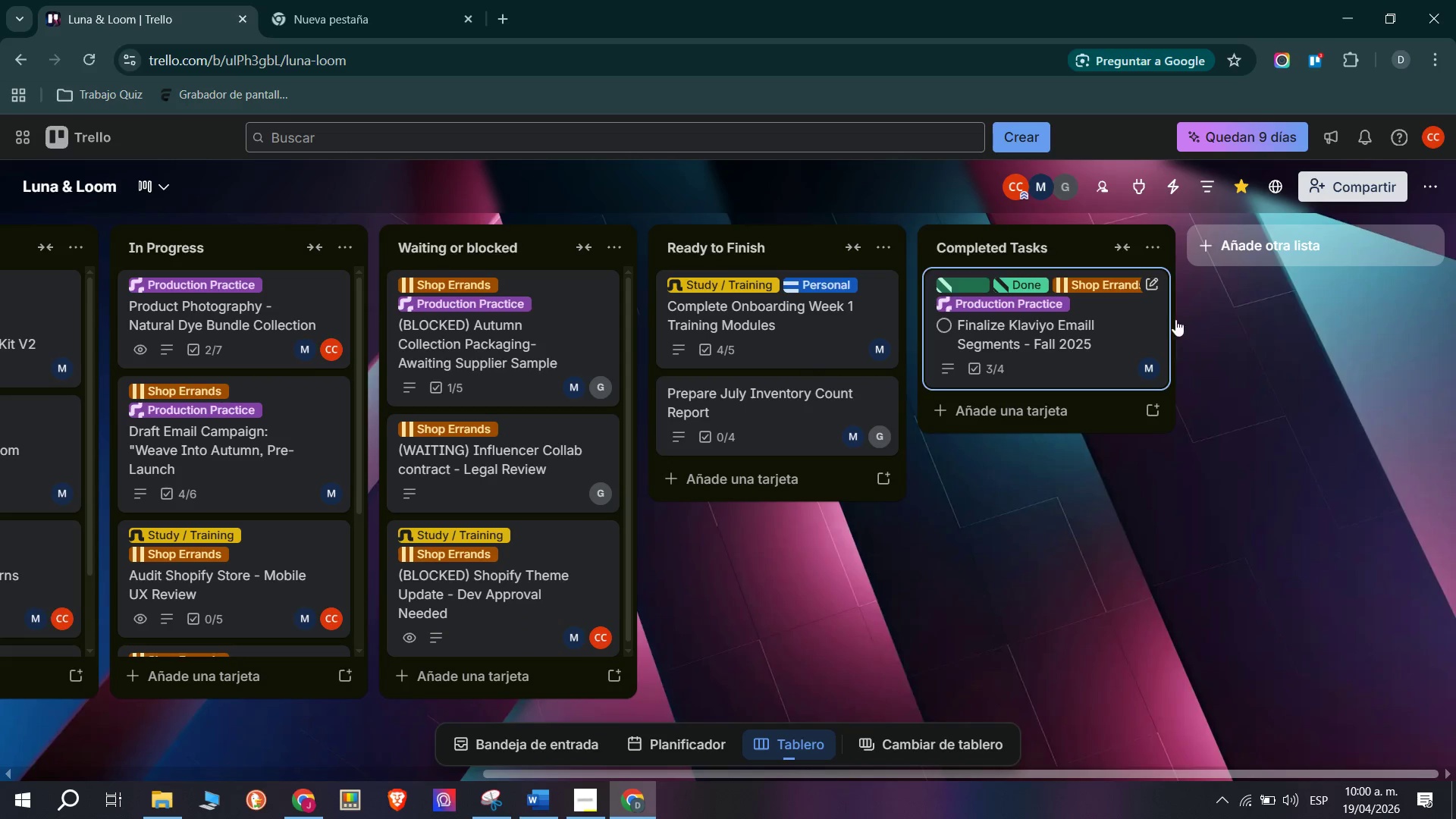 
scroll: coordinate [770, 347], scroll_direction: down, amount: 4.0
 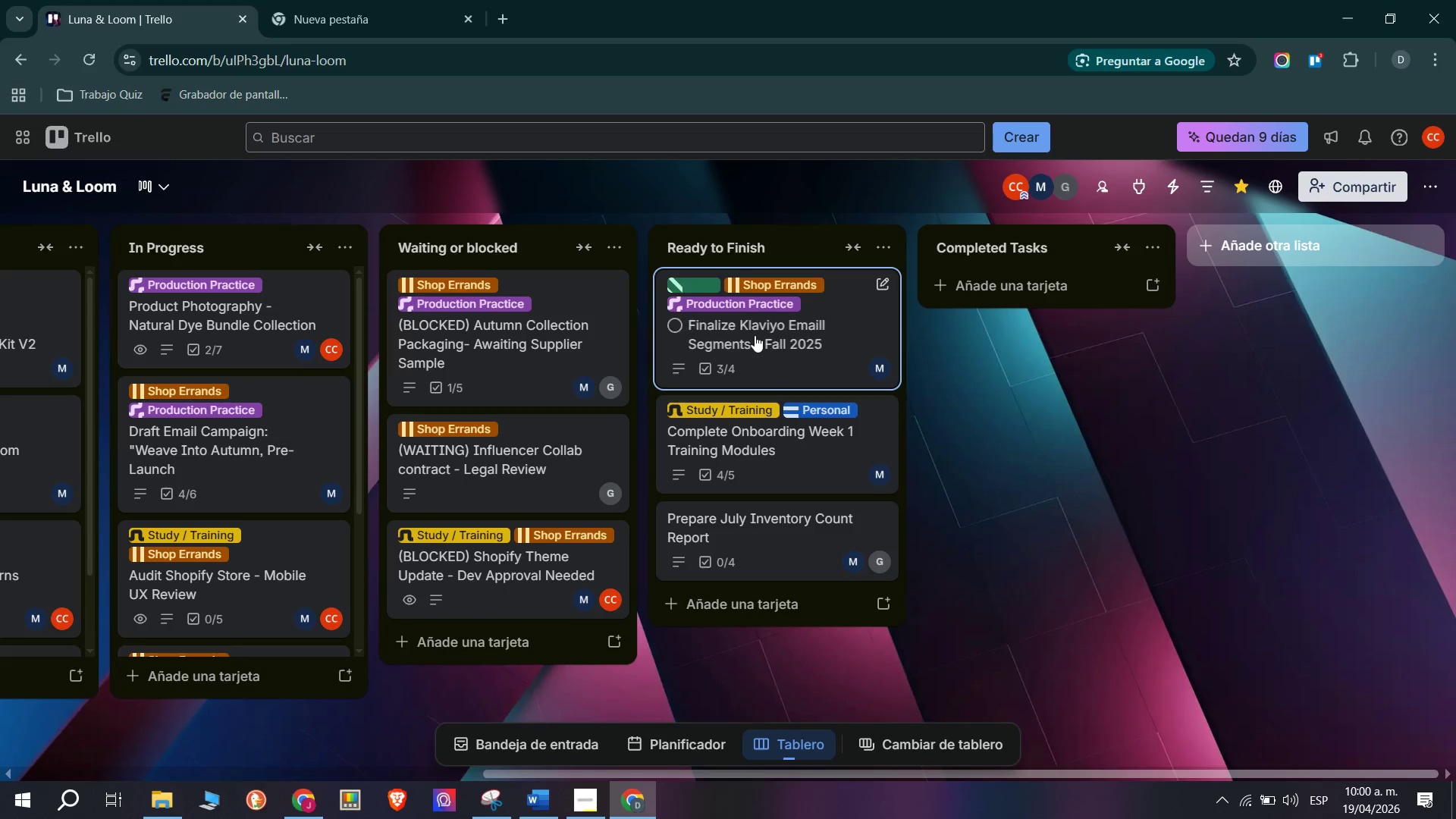 
wait(8.0)
 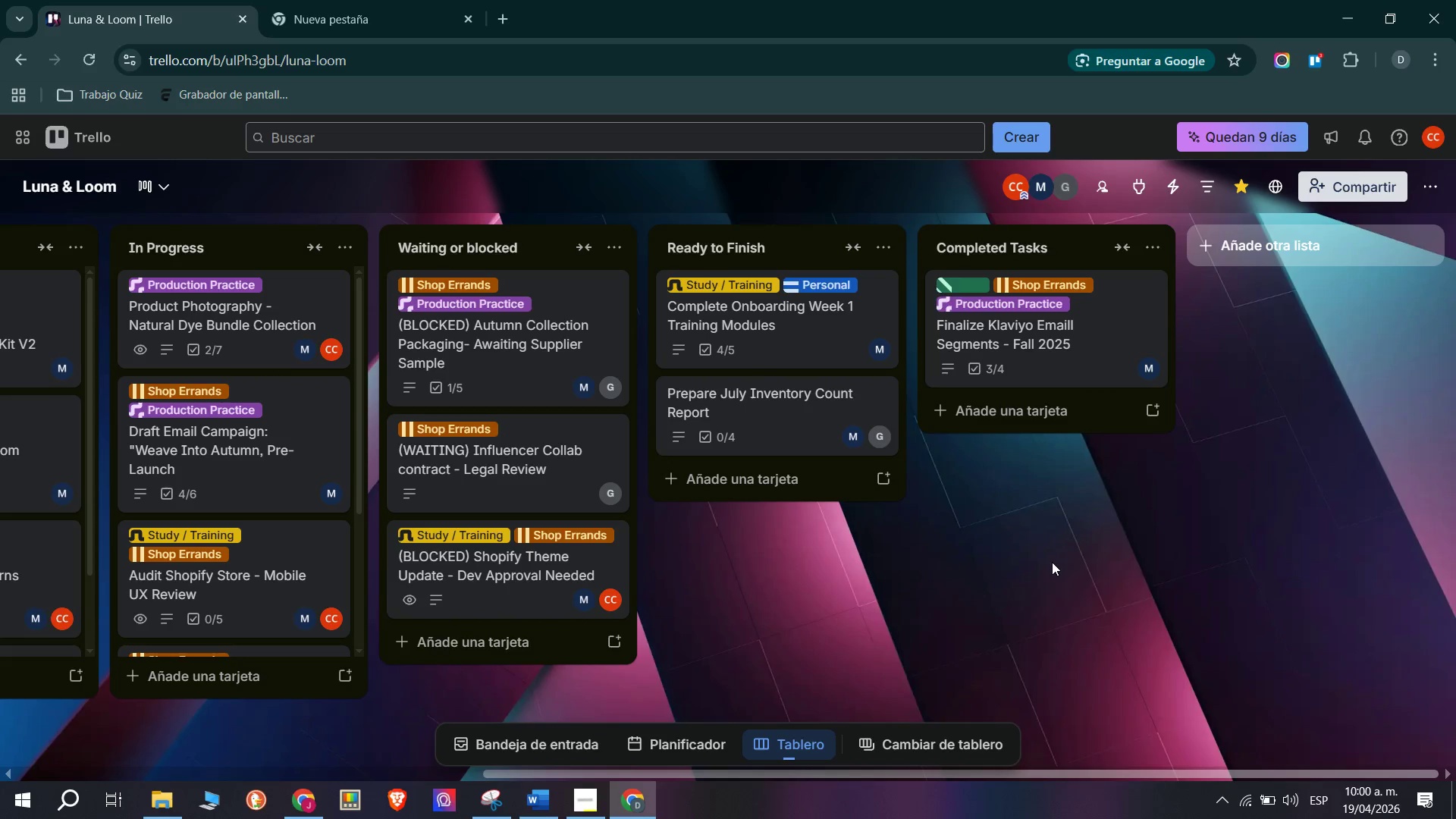 
left_click([1027, 287])
 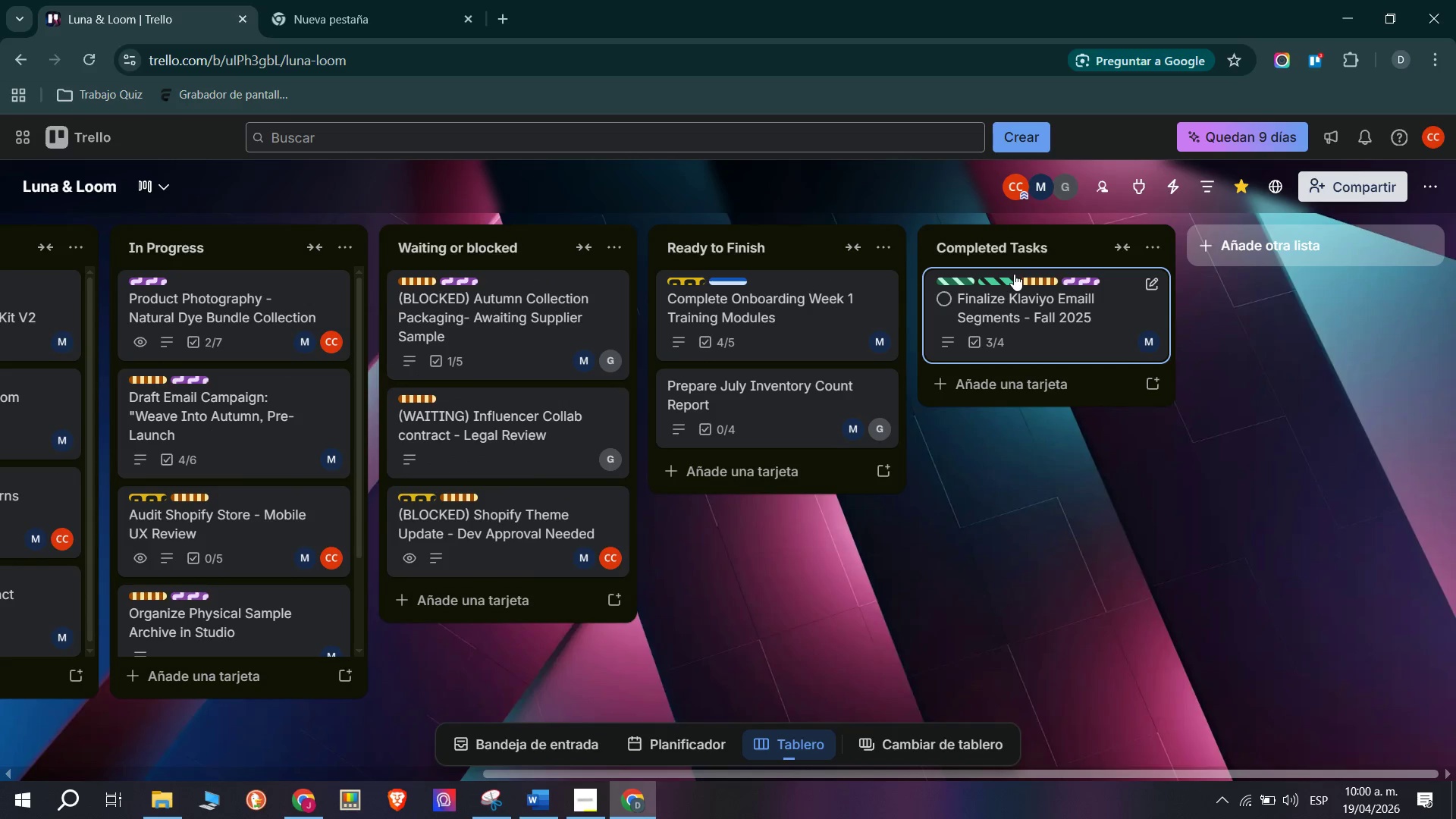 
left_click([1021, 285])
 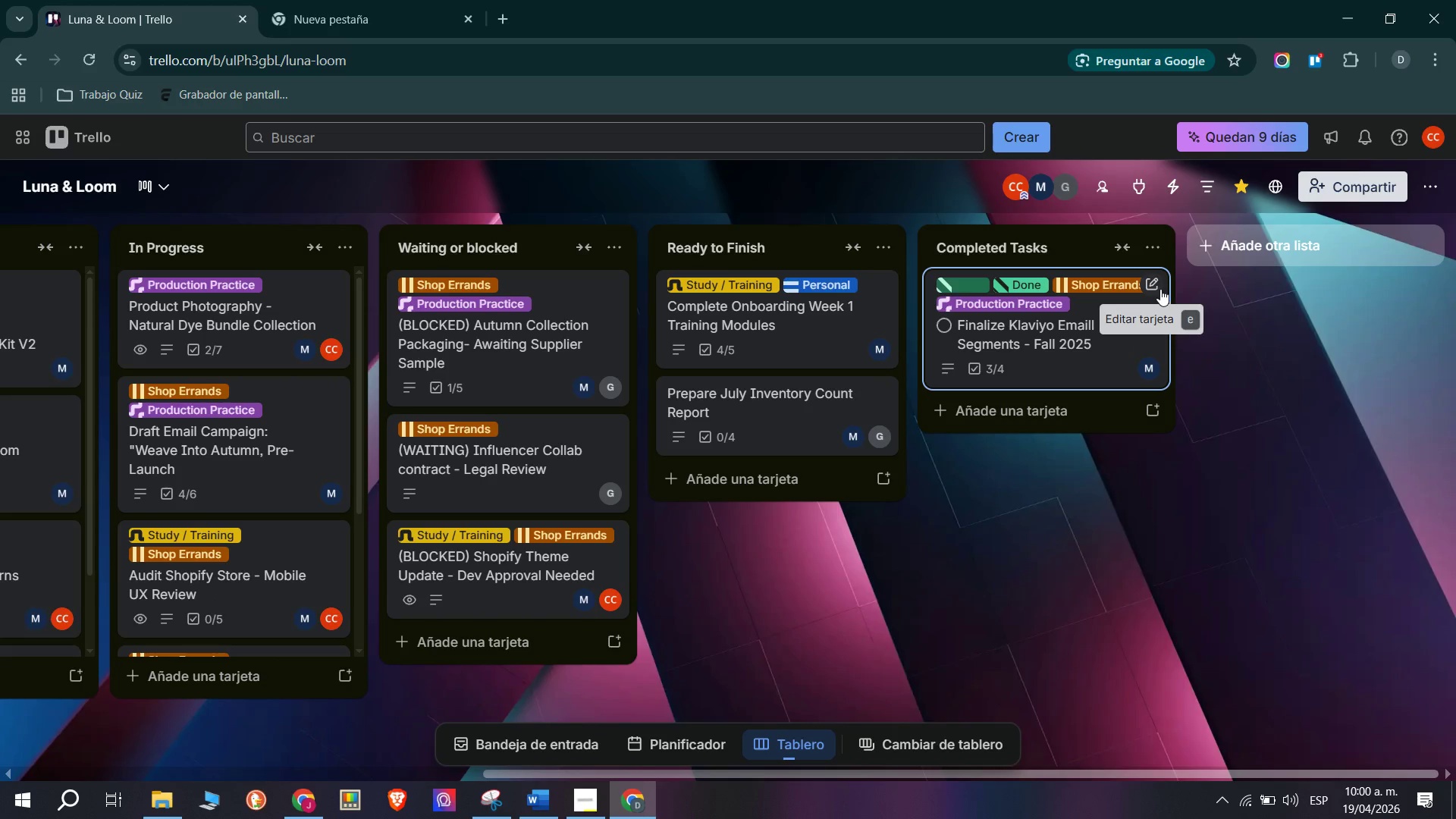 
left_click([1159, 284])
 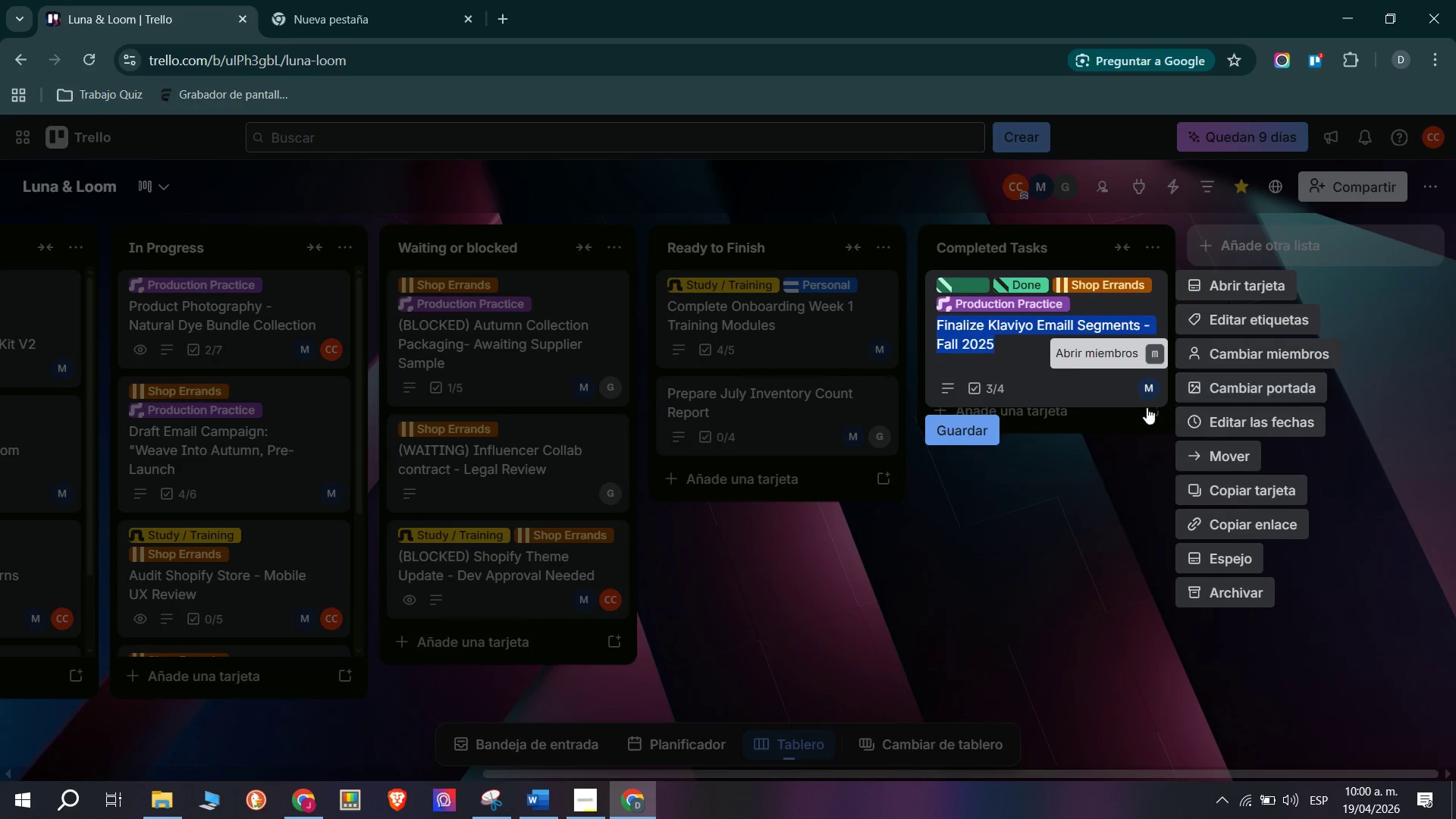 
left_click([1071, 375])
 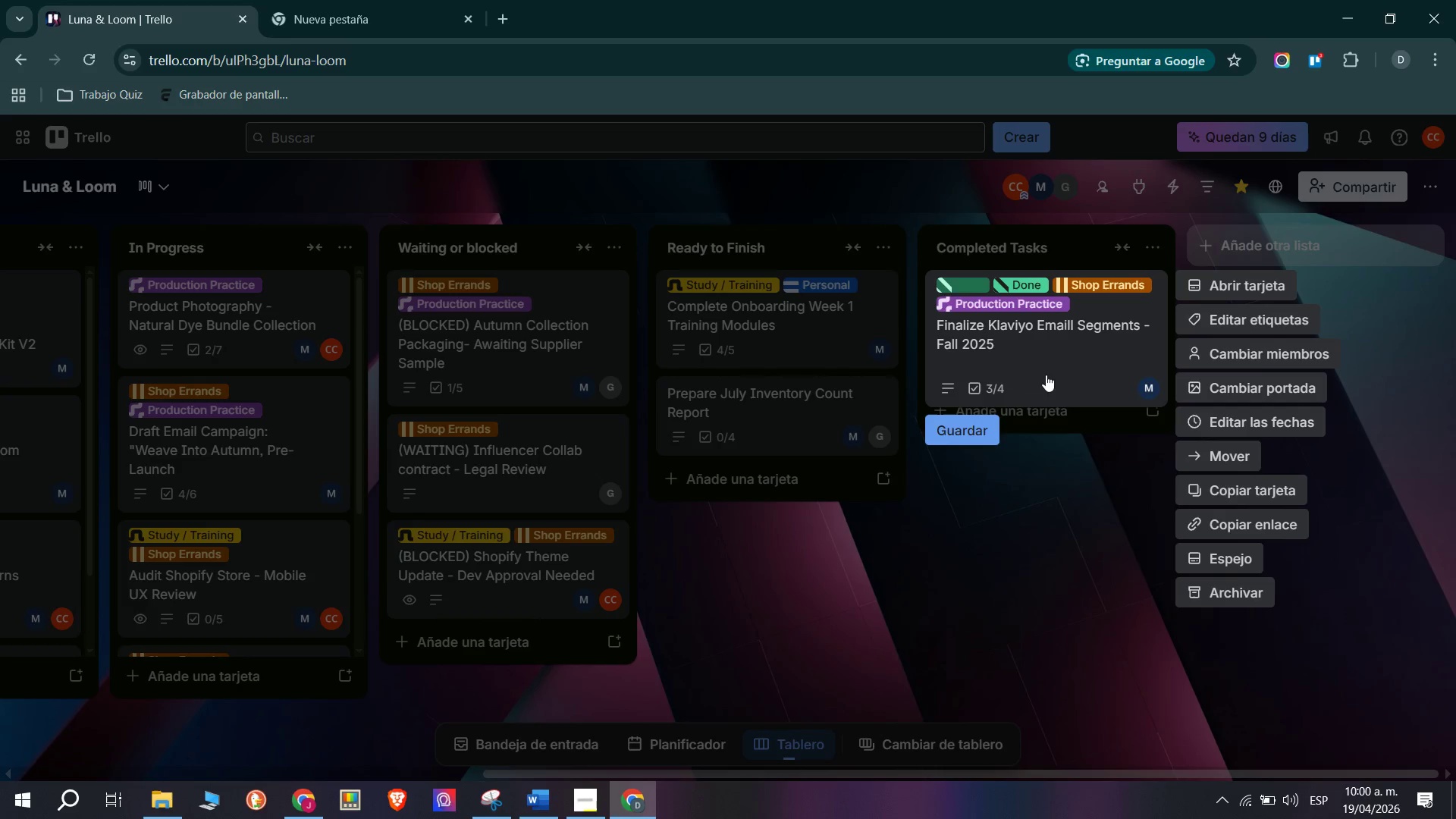 
left_click([1038, 543])
 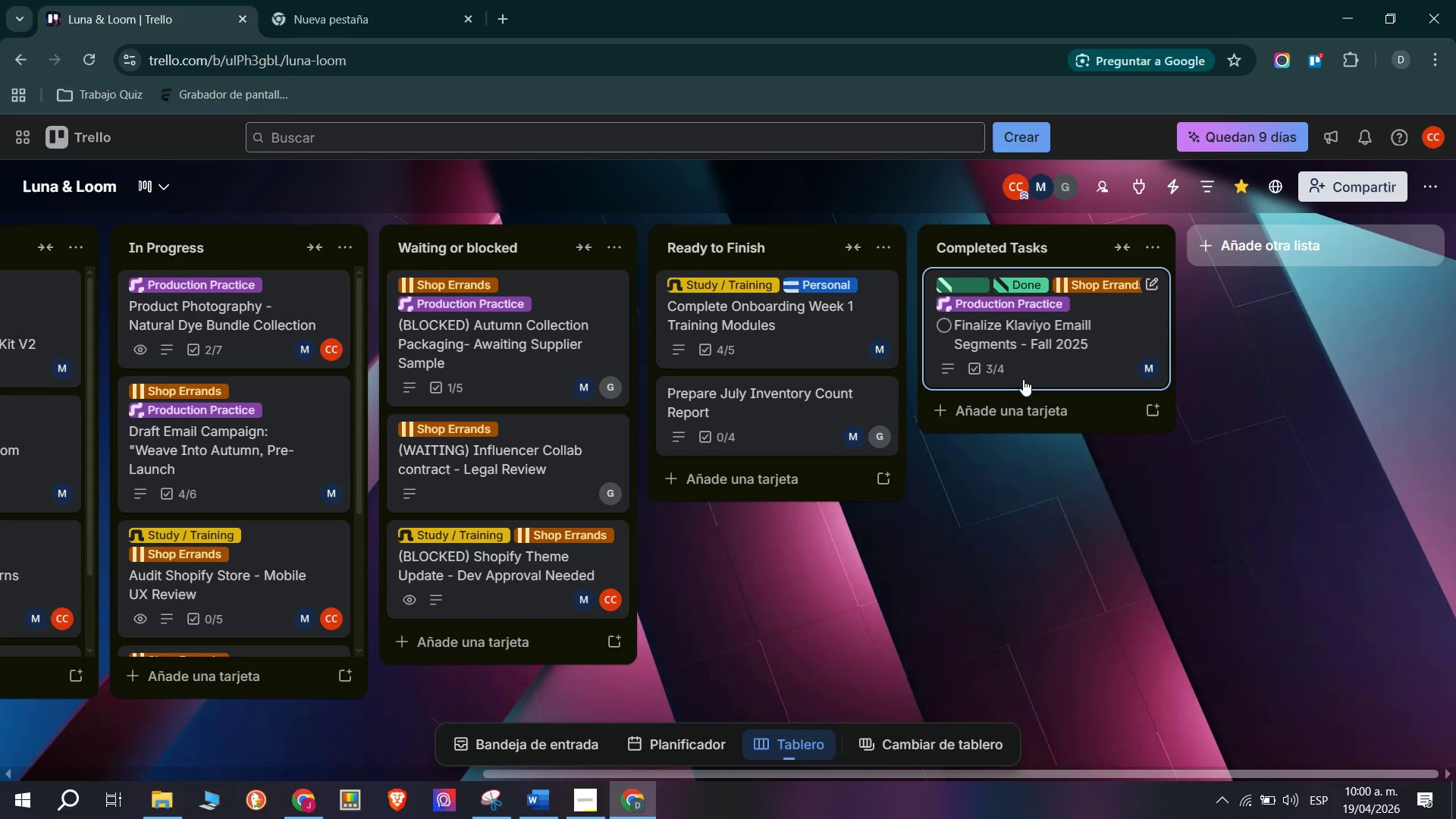 
left_click([1040, 344])
 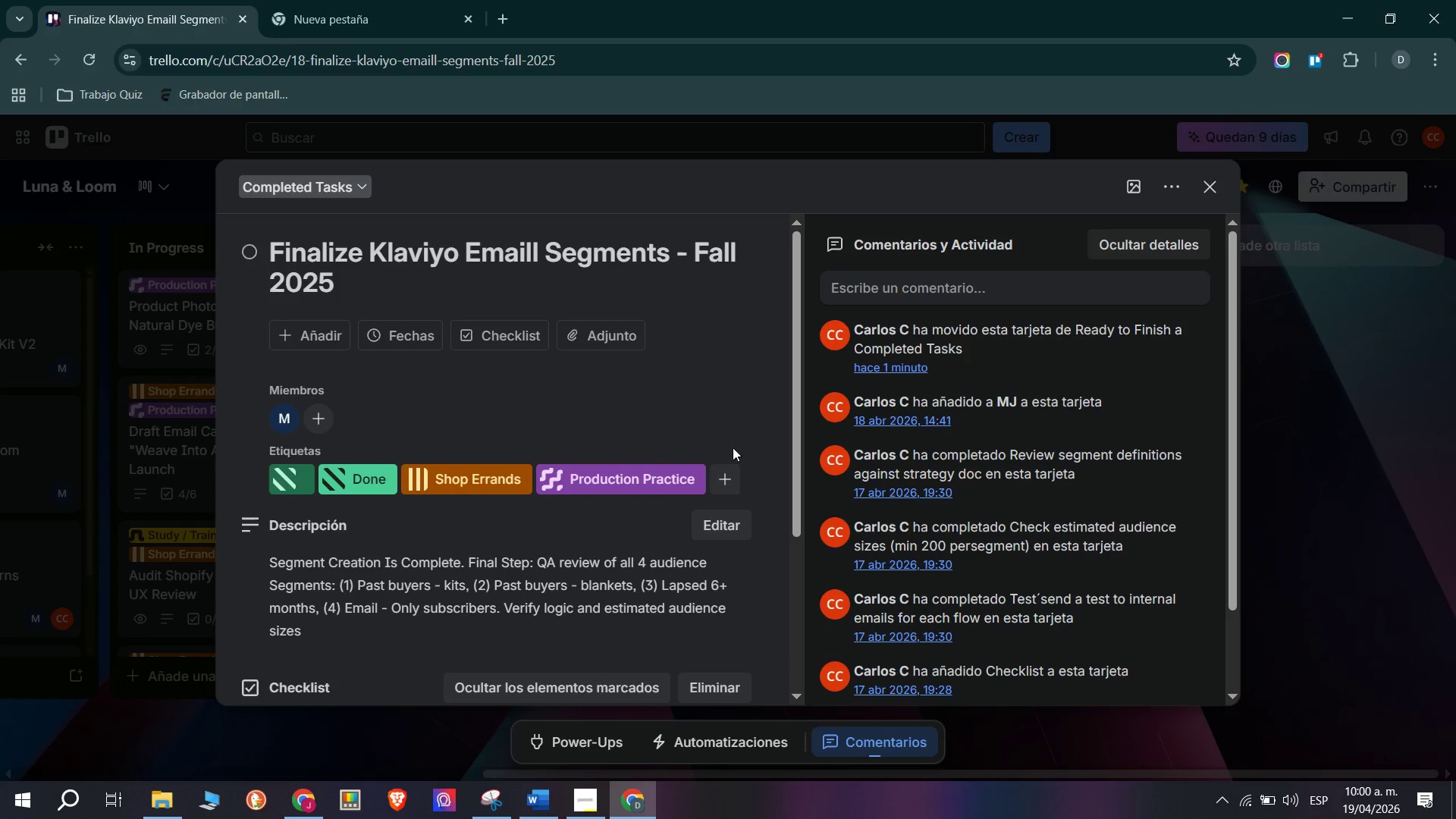 
left_click([723, 488])
 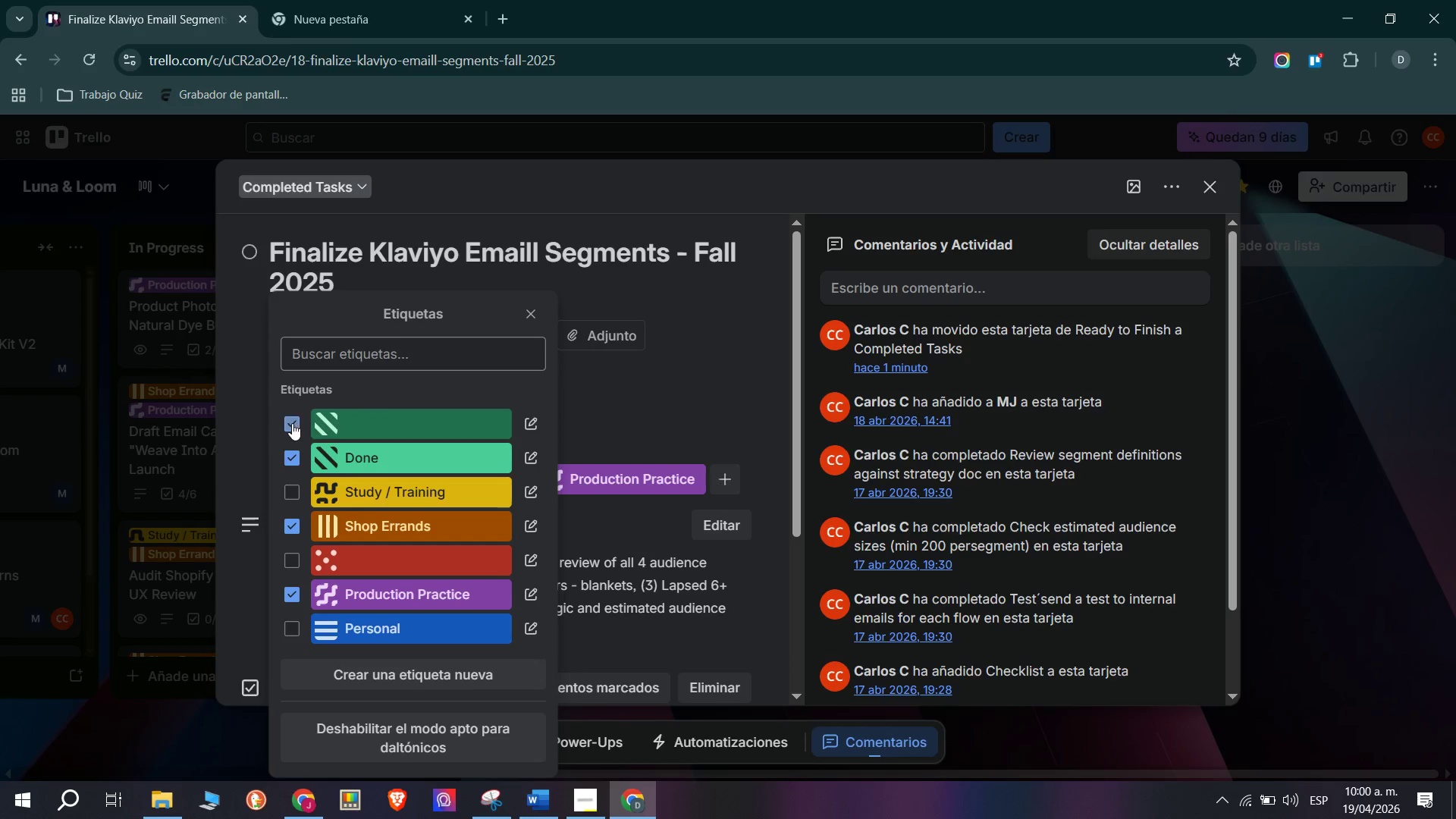 
left_click([287, 446])
 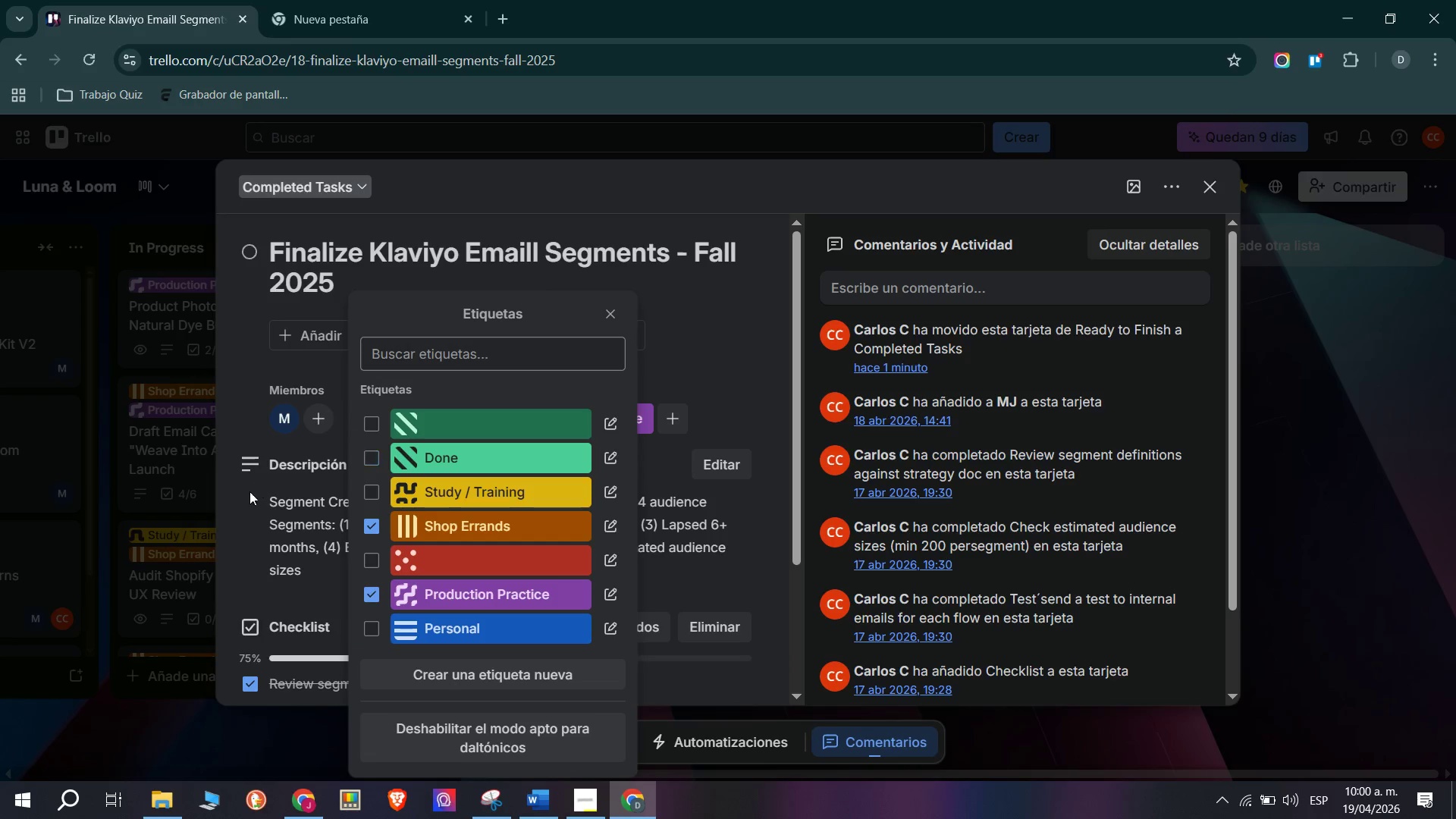 
left_click([247, 492])
 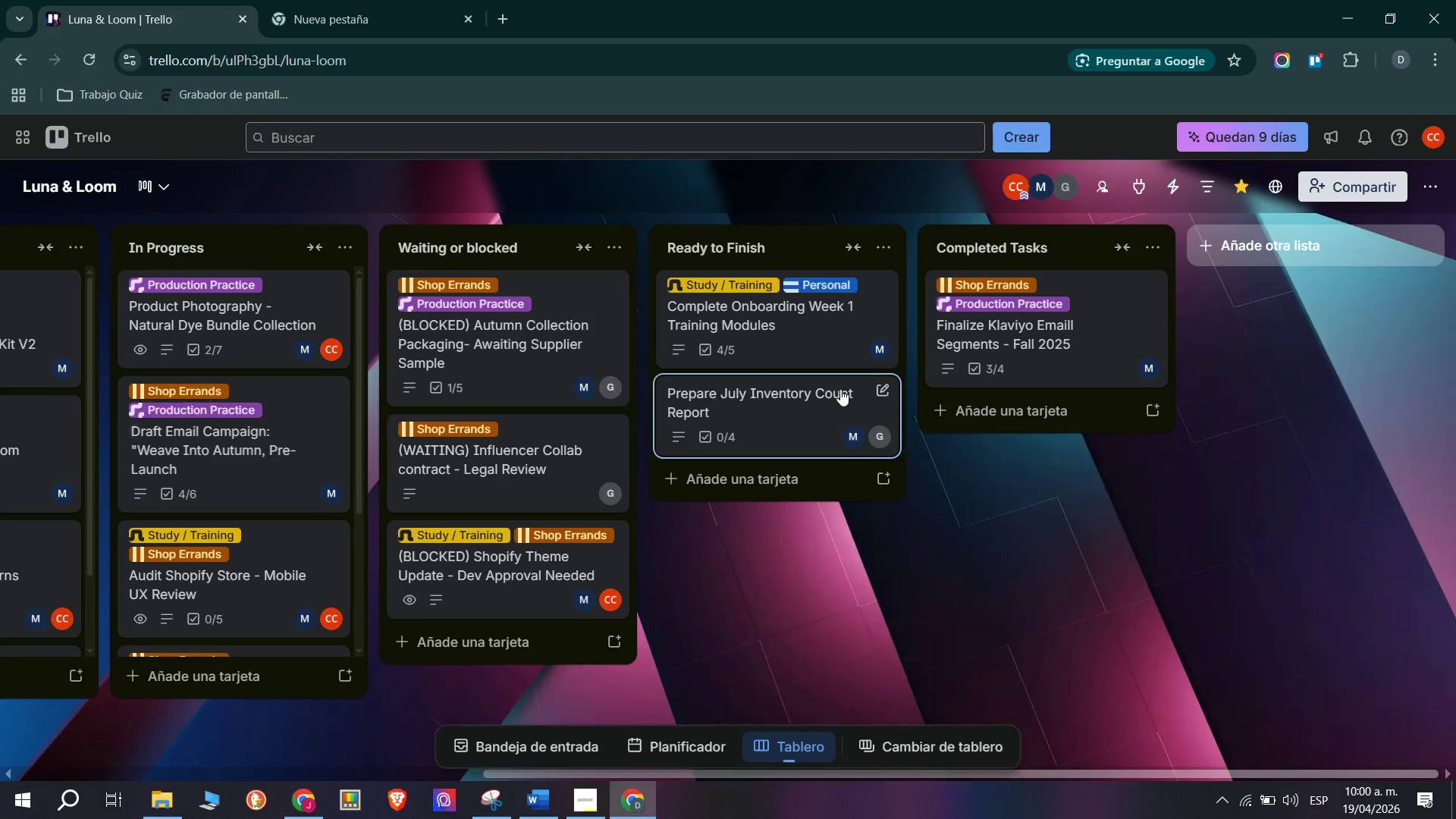 
left_click_drag(start_coordinate=[990, 340], to_coordinate=[770, 334])
 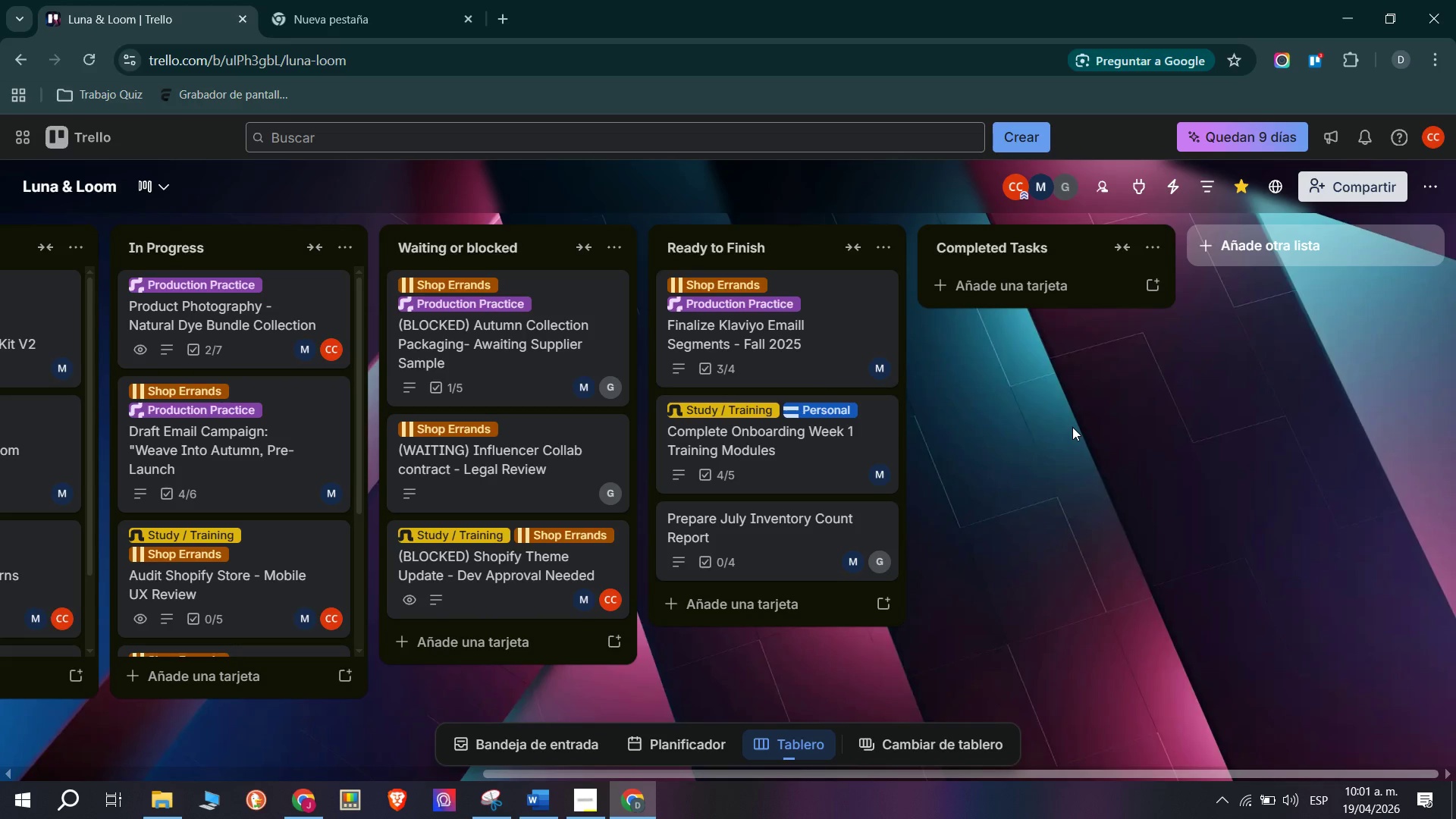 
scroll: coordinate [203, 559], scroll_direction: up, amount: 4.0
 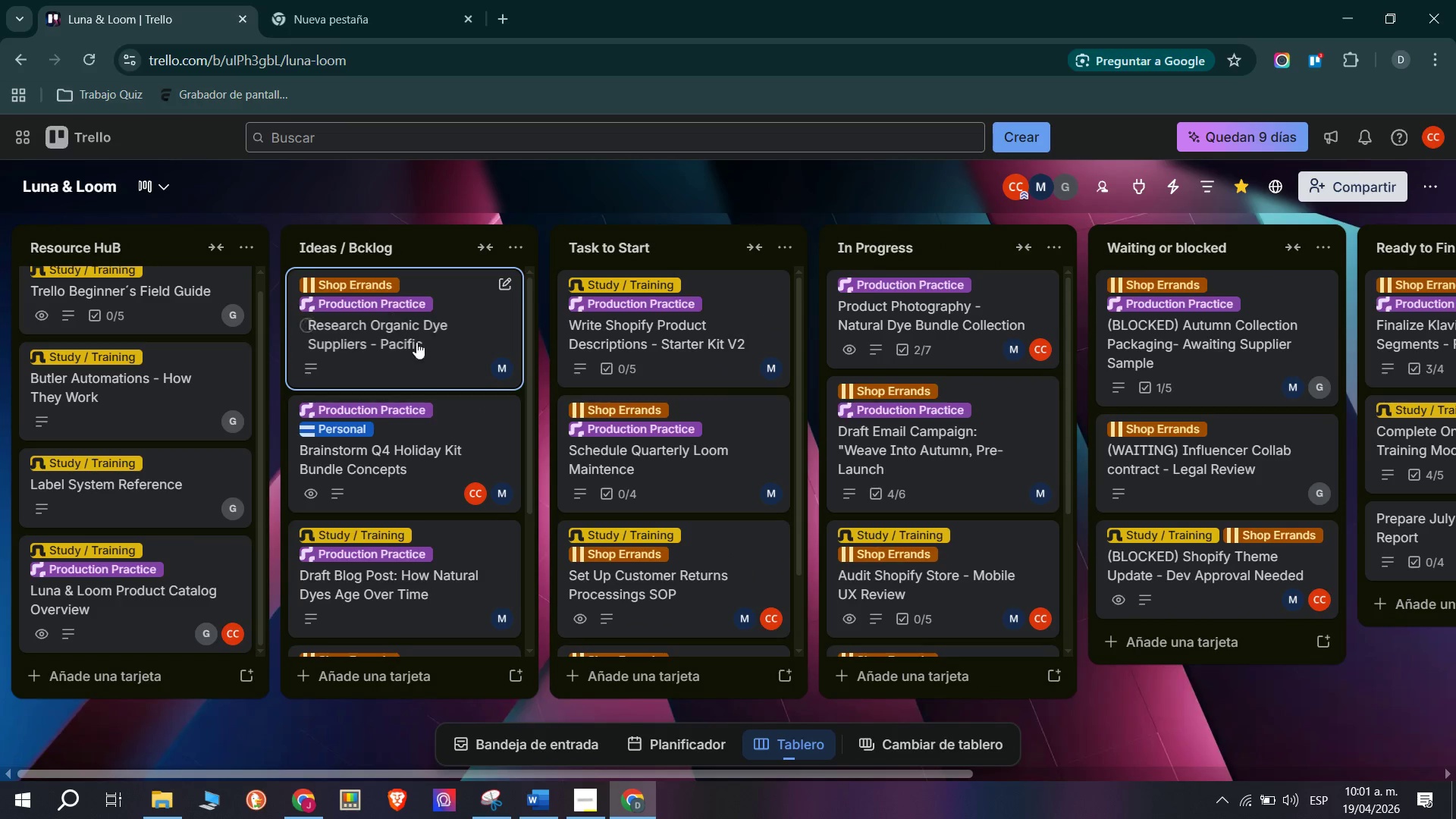 
left_click([449, 337])
 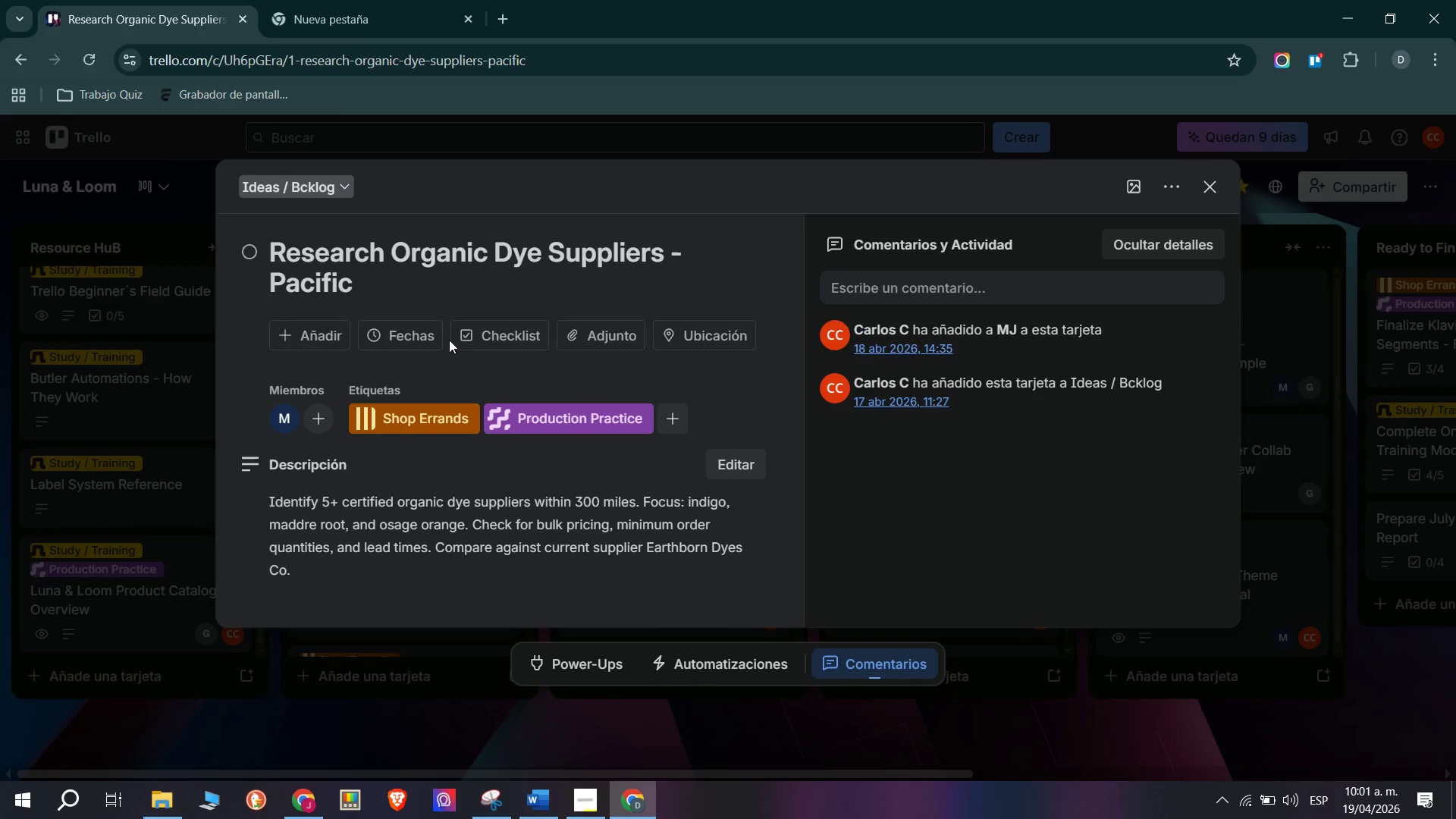 
wait(8.3)
 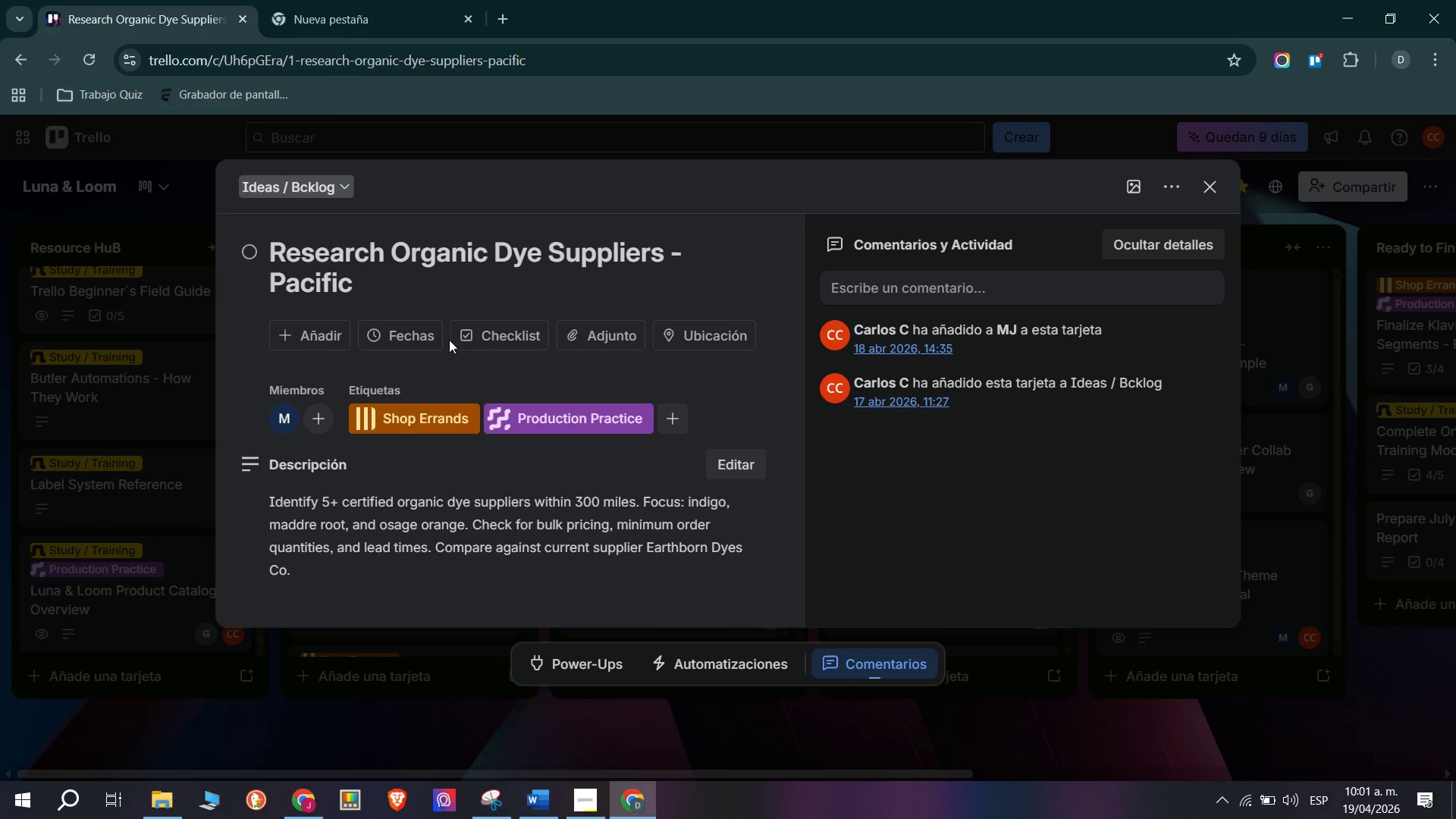 
left_click([504, 345])
 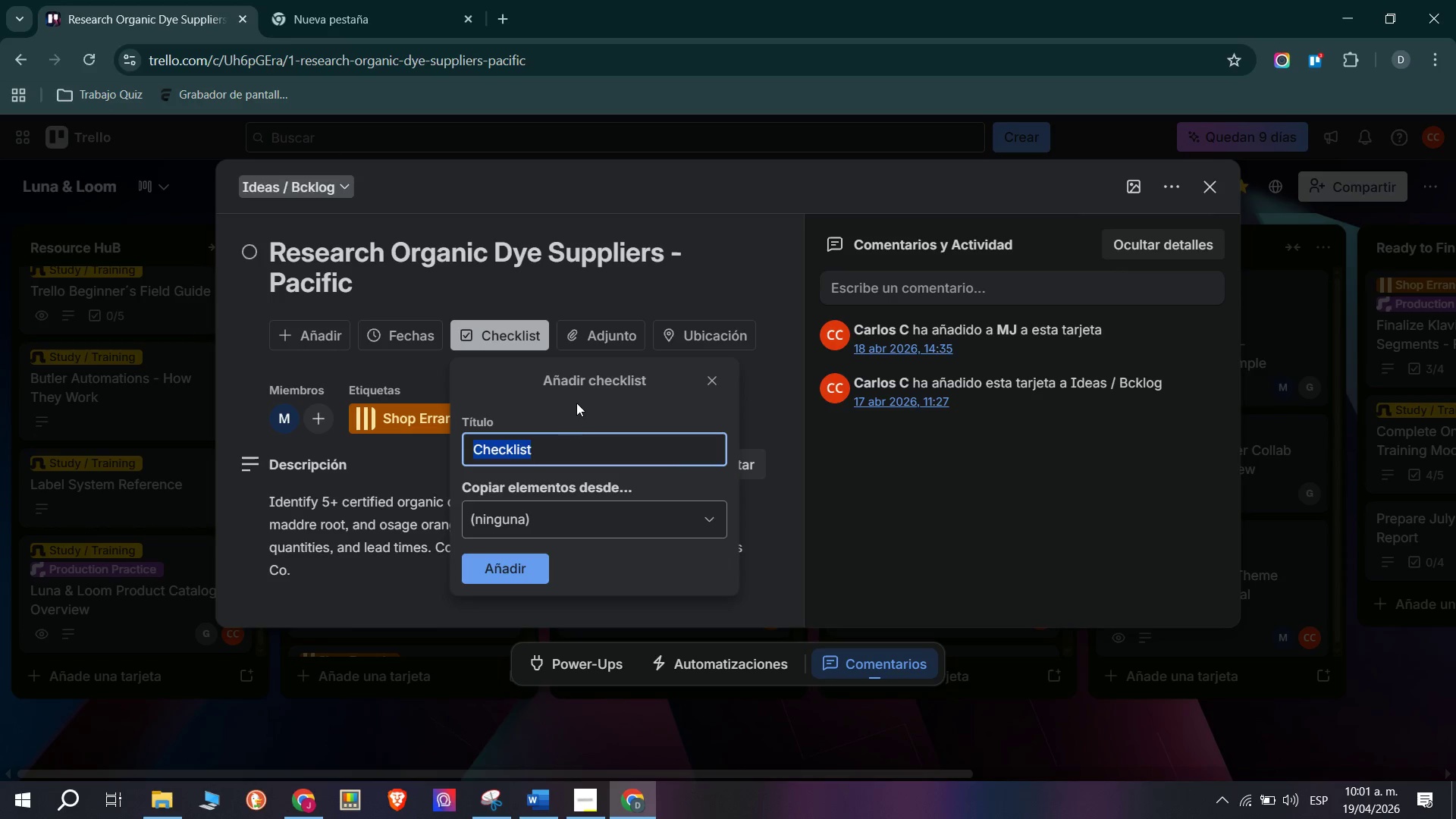 
wait(9.47)
 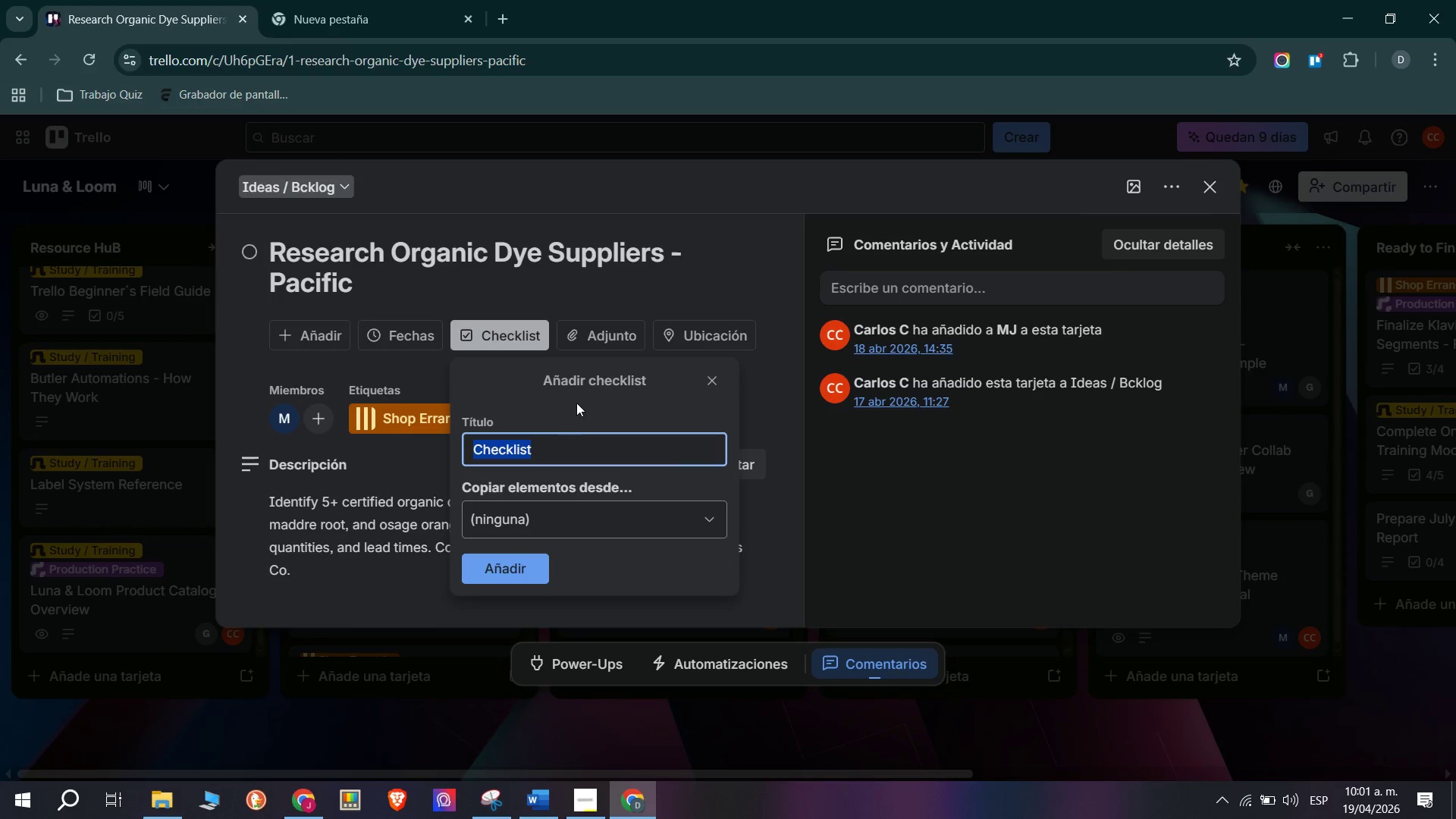 
left_click([521, 228])
 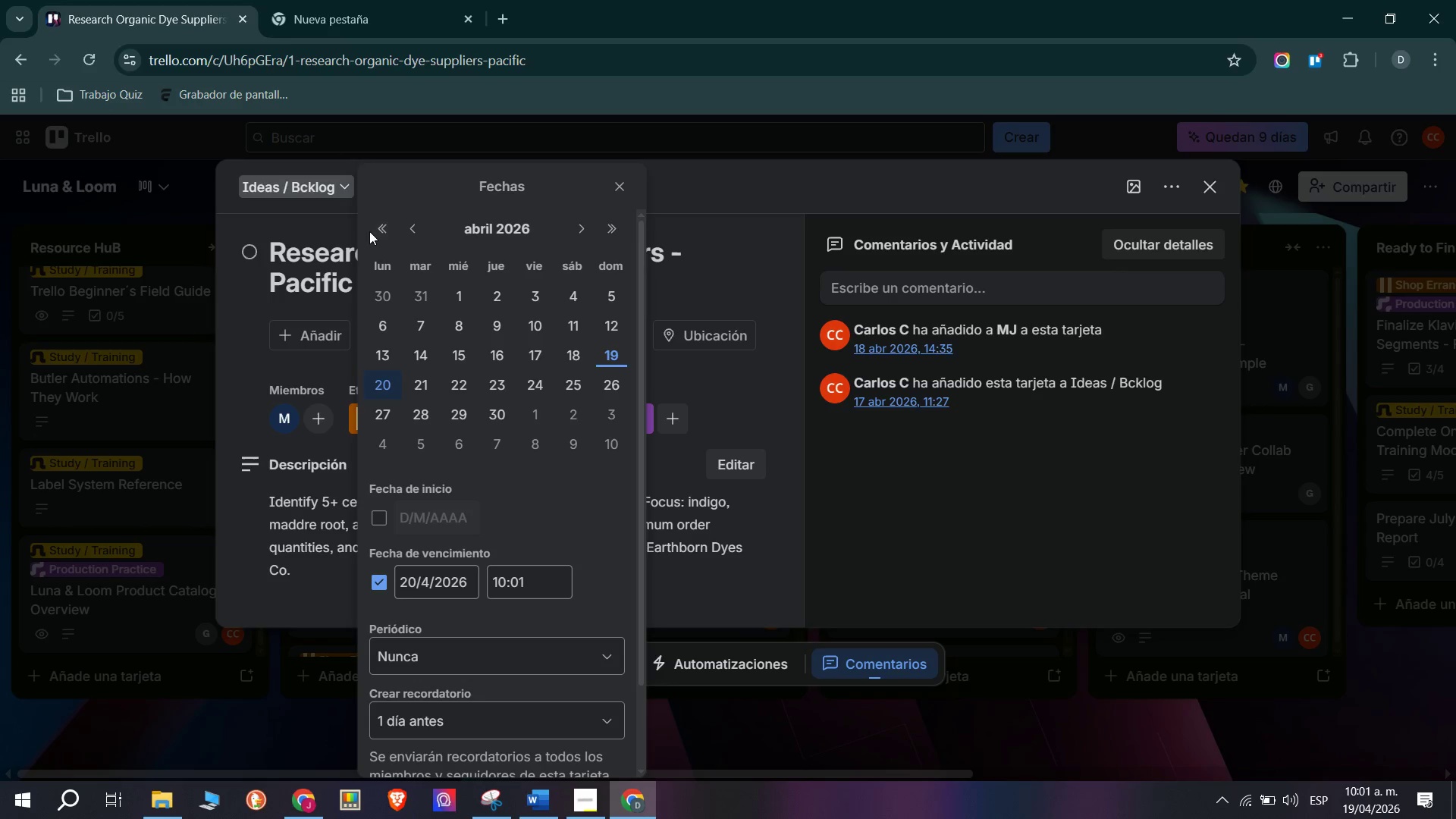 
double_click([392, 230])
 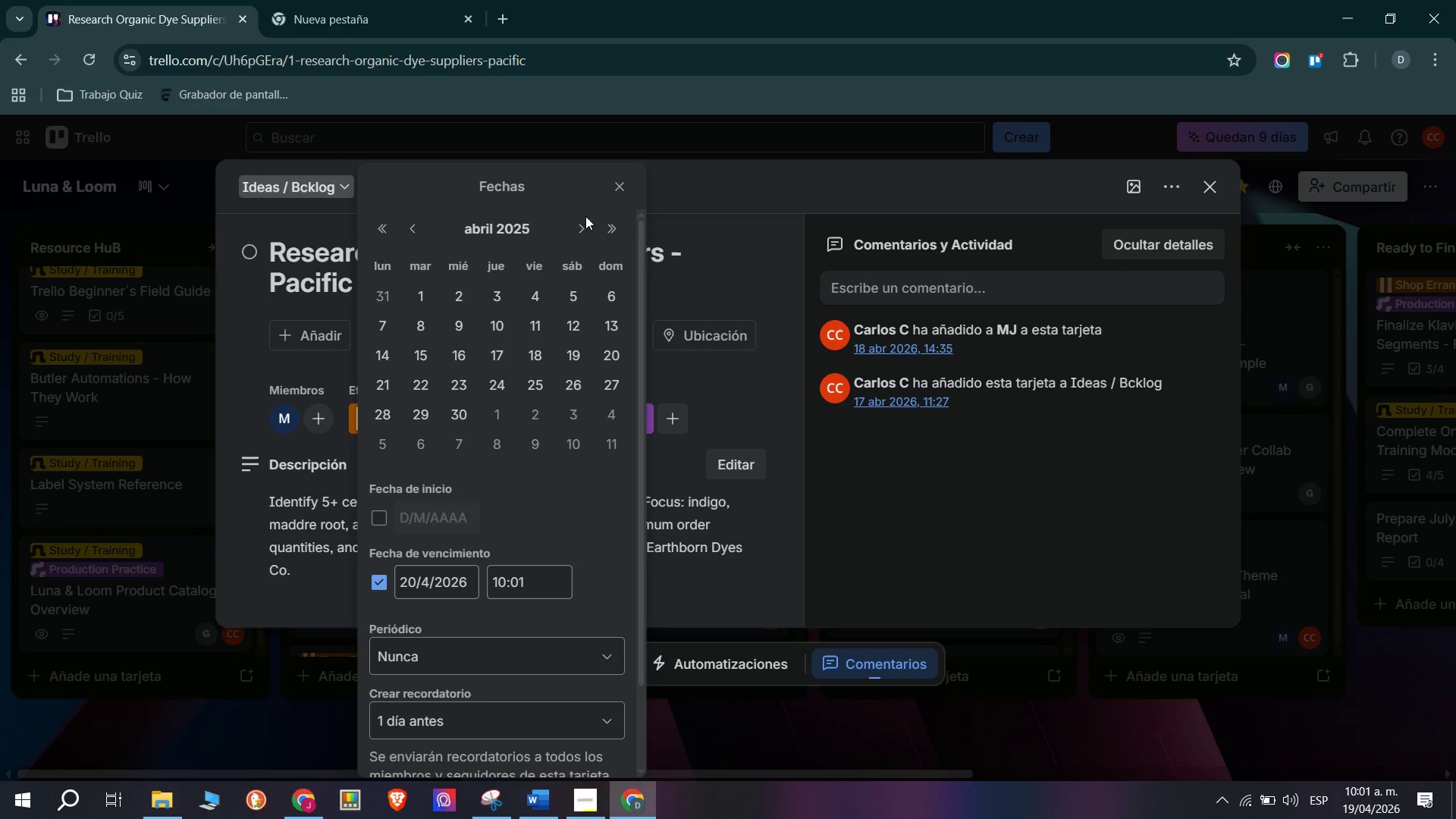 
left_click([613, 229])
 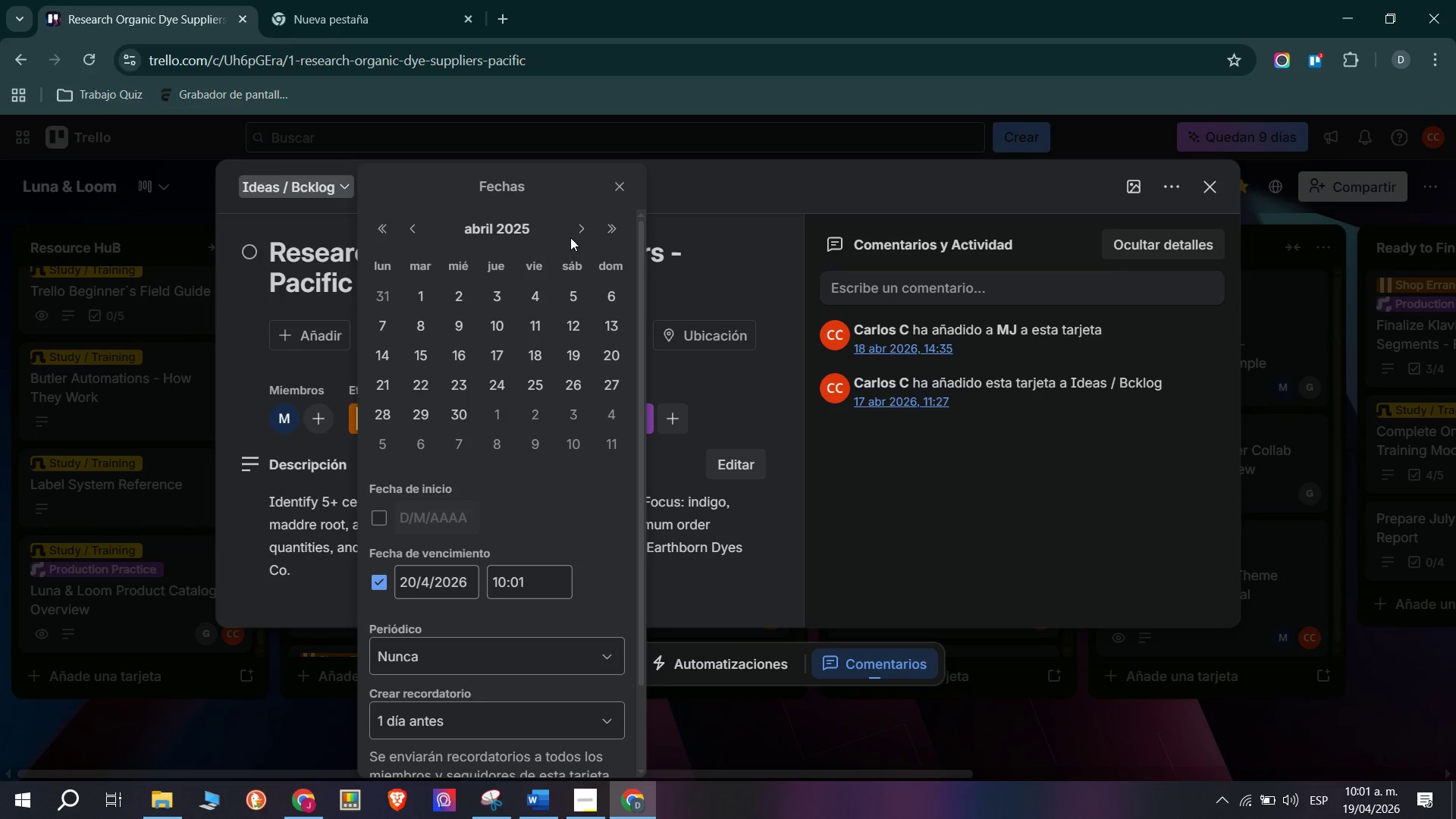 
double_click([572, 230])
 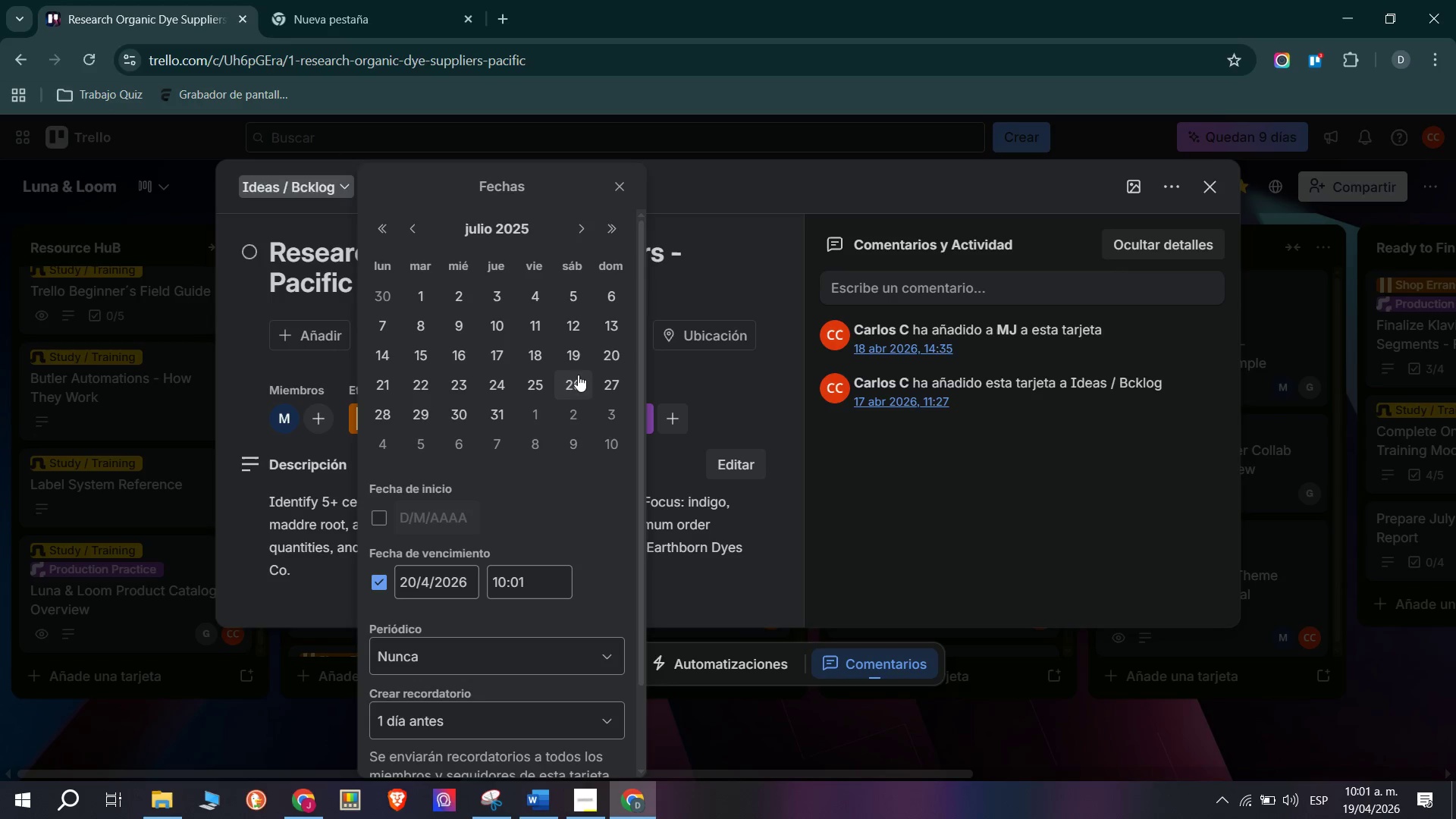 
wait(6.0)
 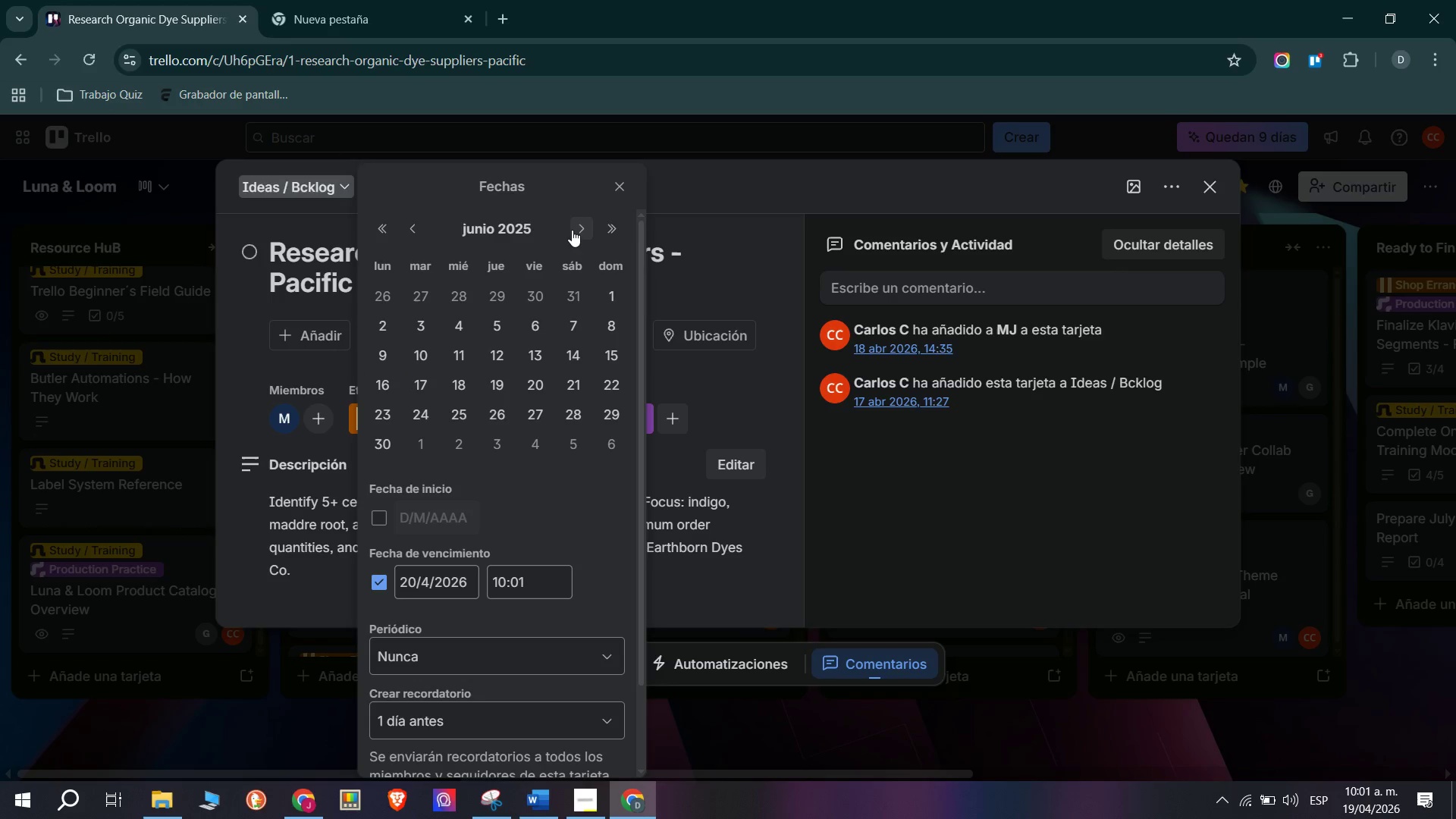 
left_click([392, 408])
 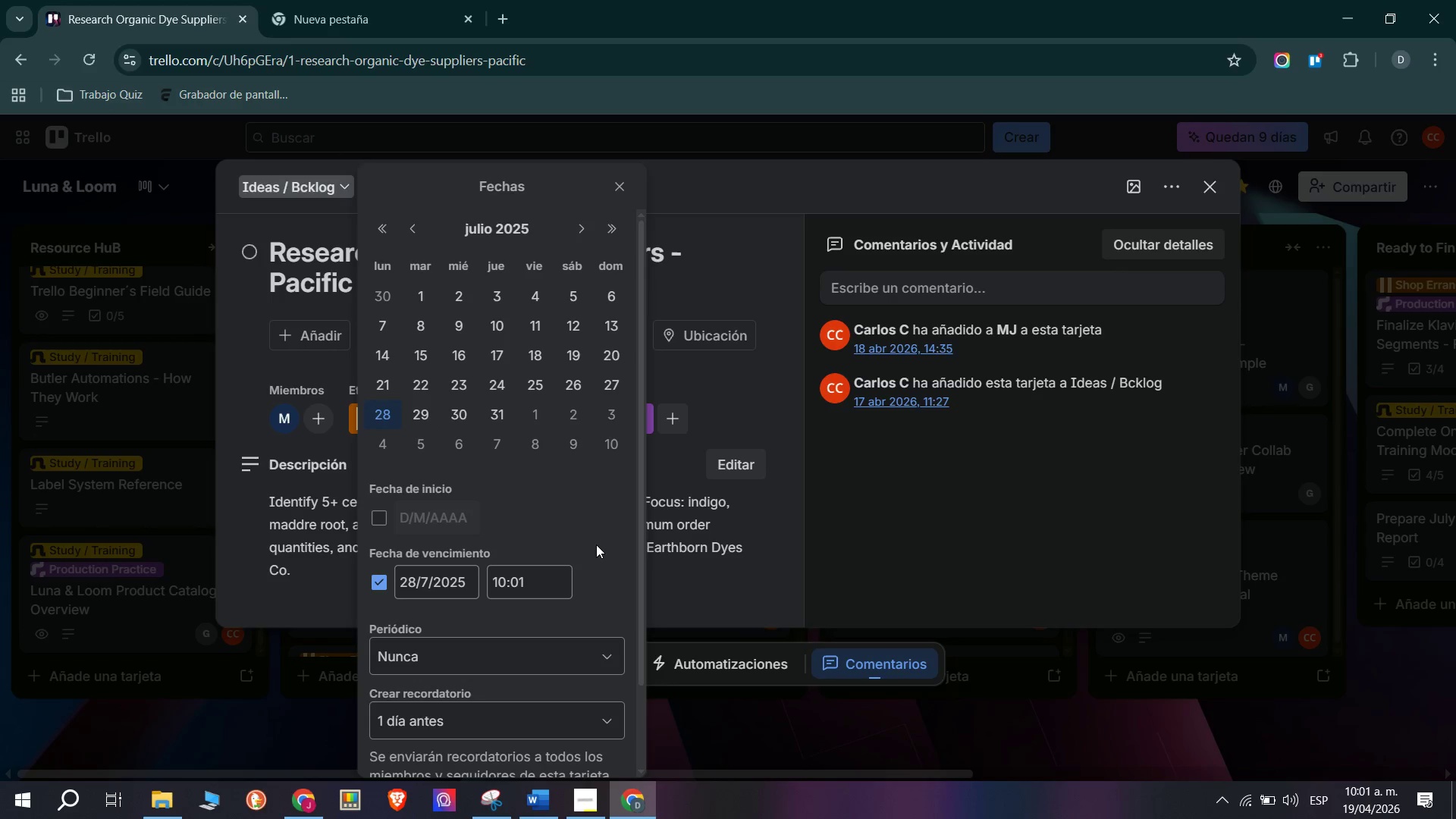 
scroll: coordinate [565, 511], scroll_direction: down, amount: 2.0
 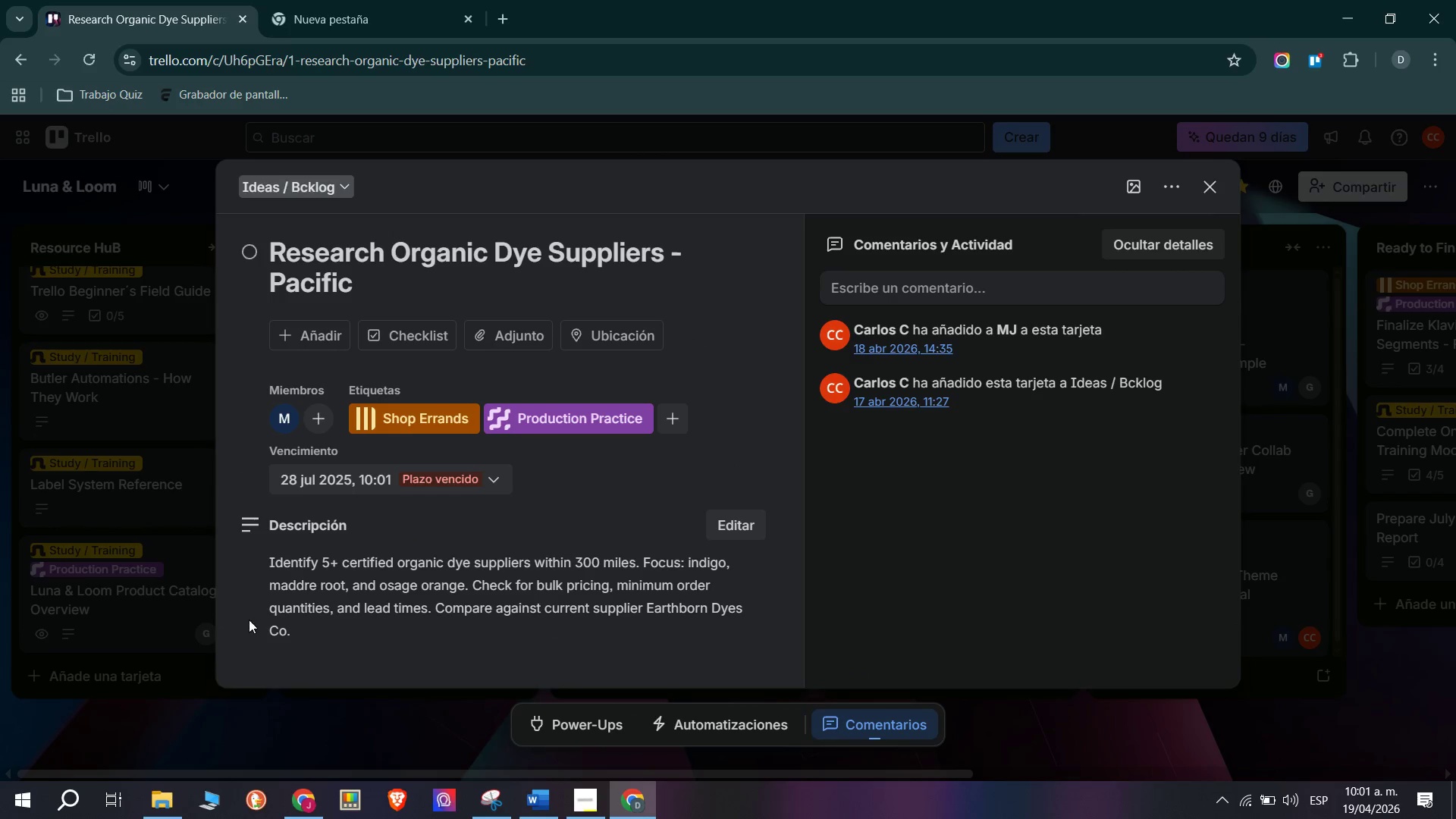 
left_click([178, 493])
 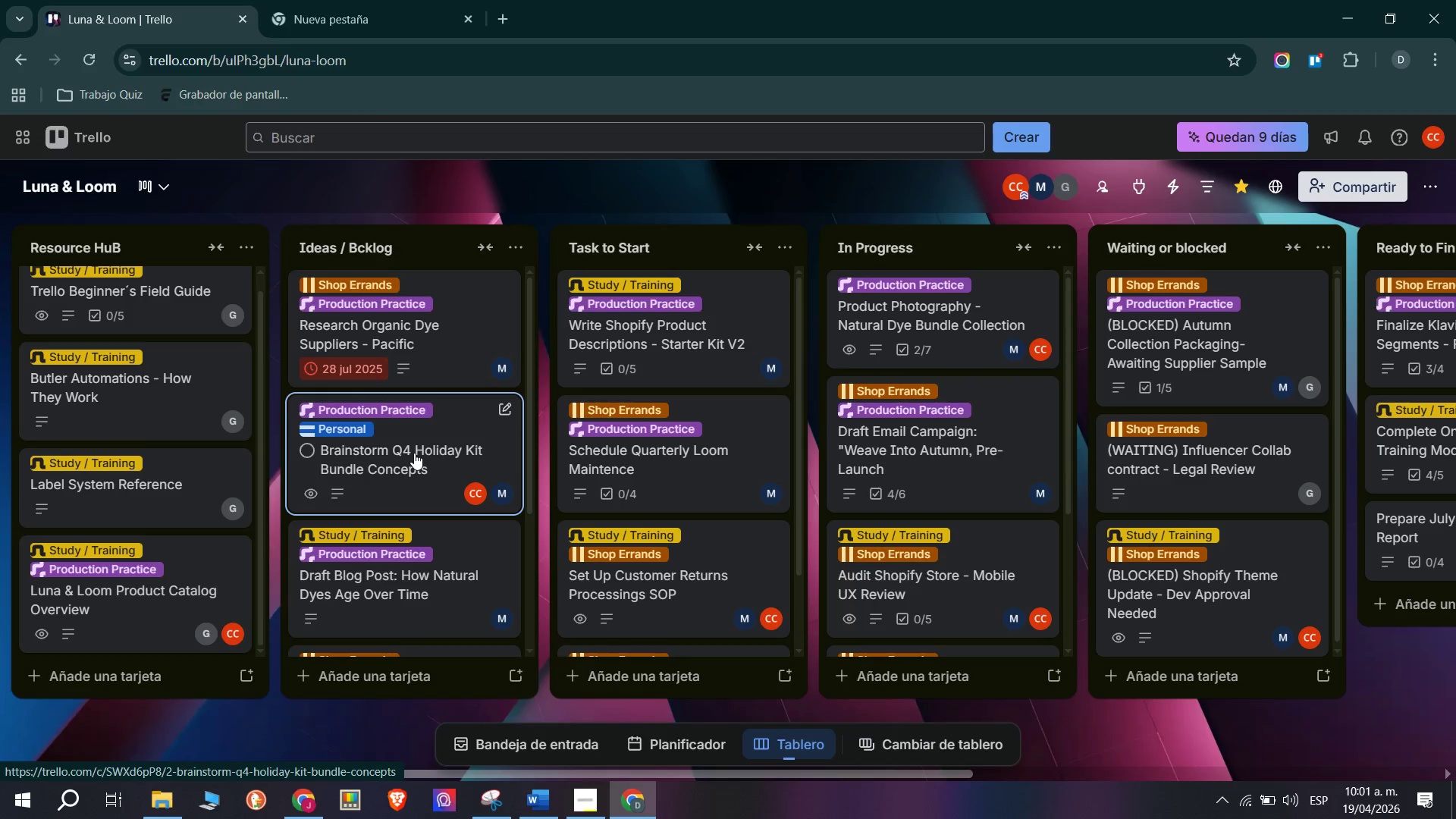 
left_click_drag(start_coordinate=[414, 453], to_coordinate=[414, 449])
 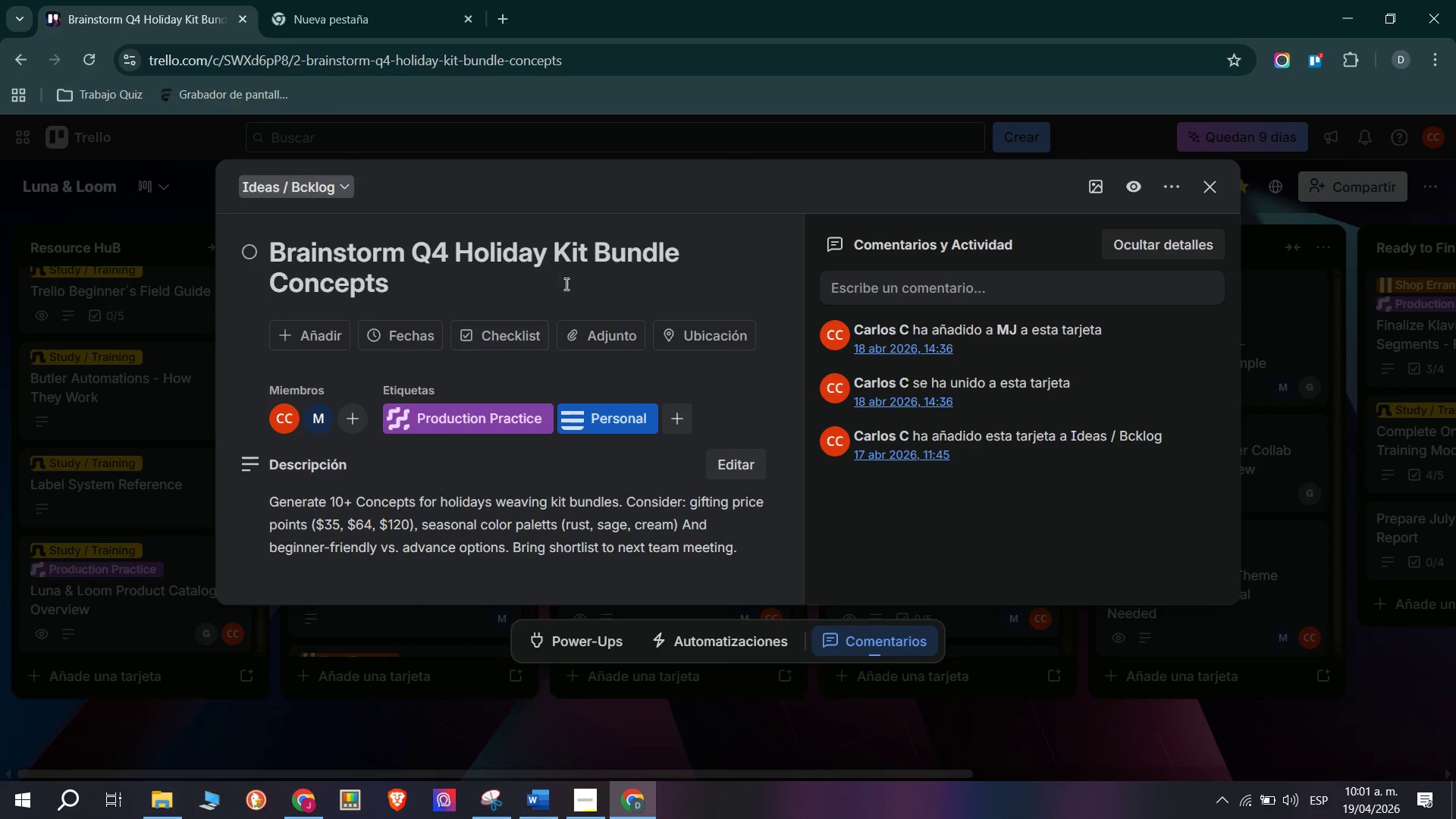 
left_click([497, 338])
 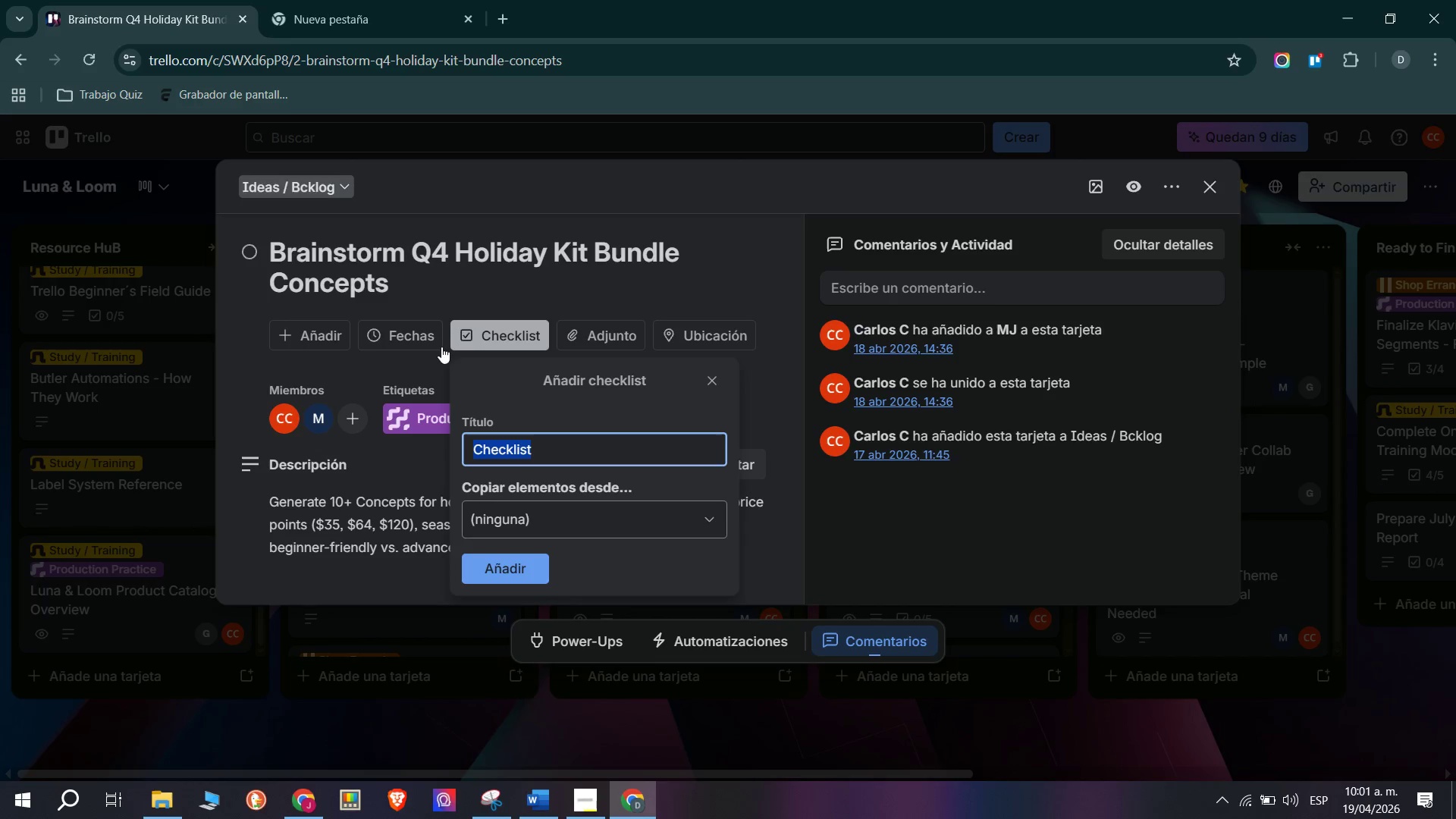 
left_click([418, 347])
 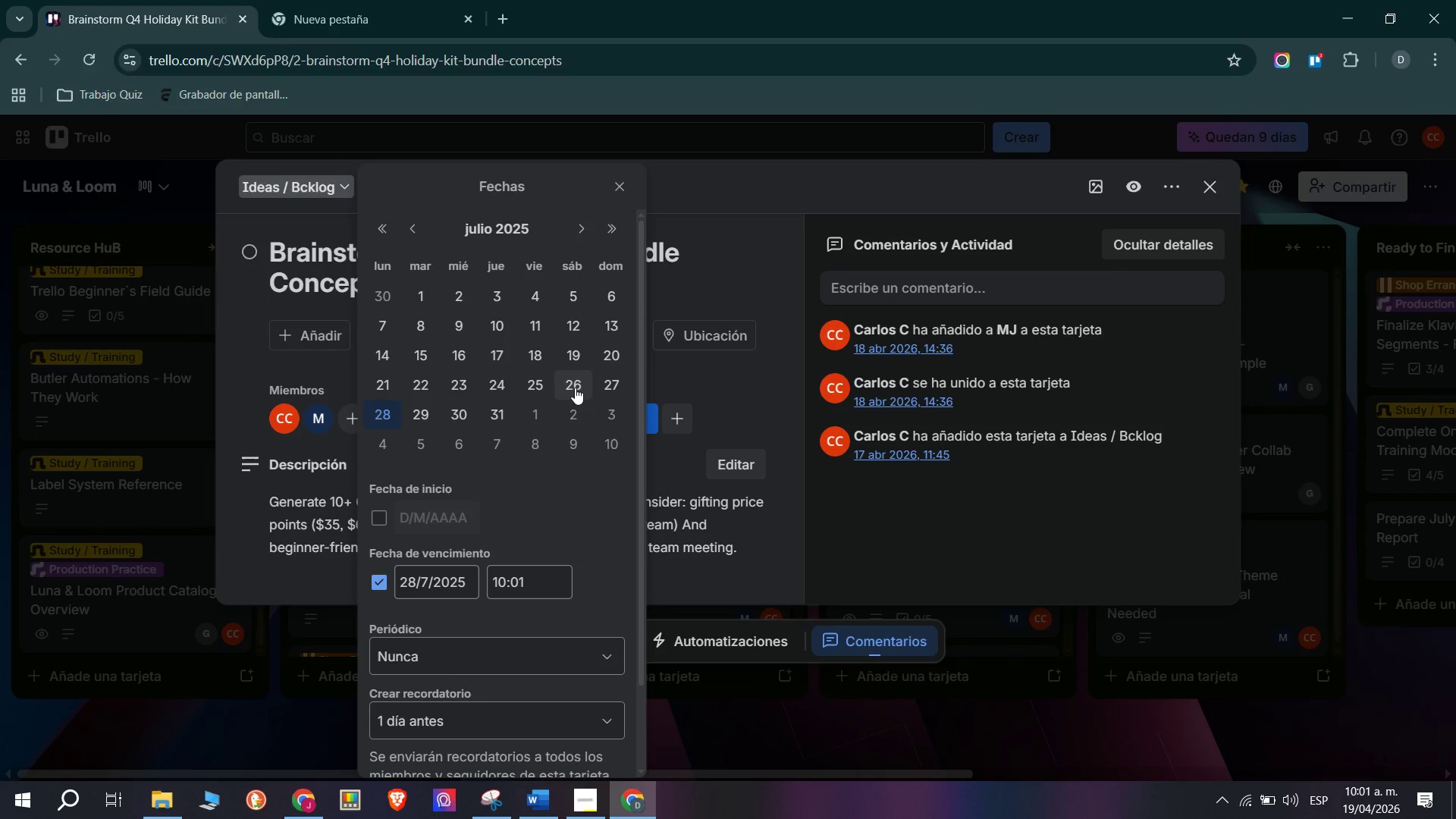 
wait(5.31)
 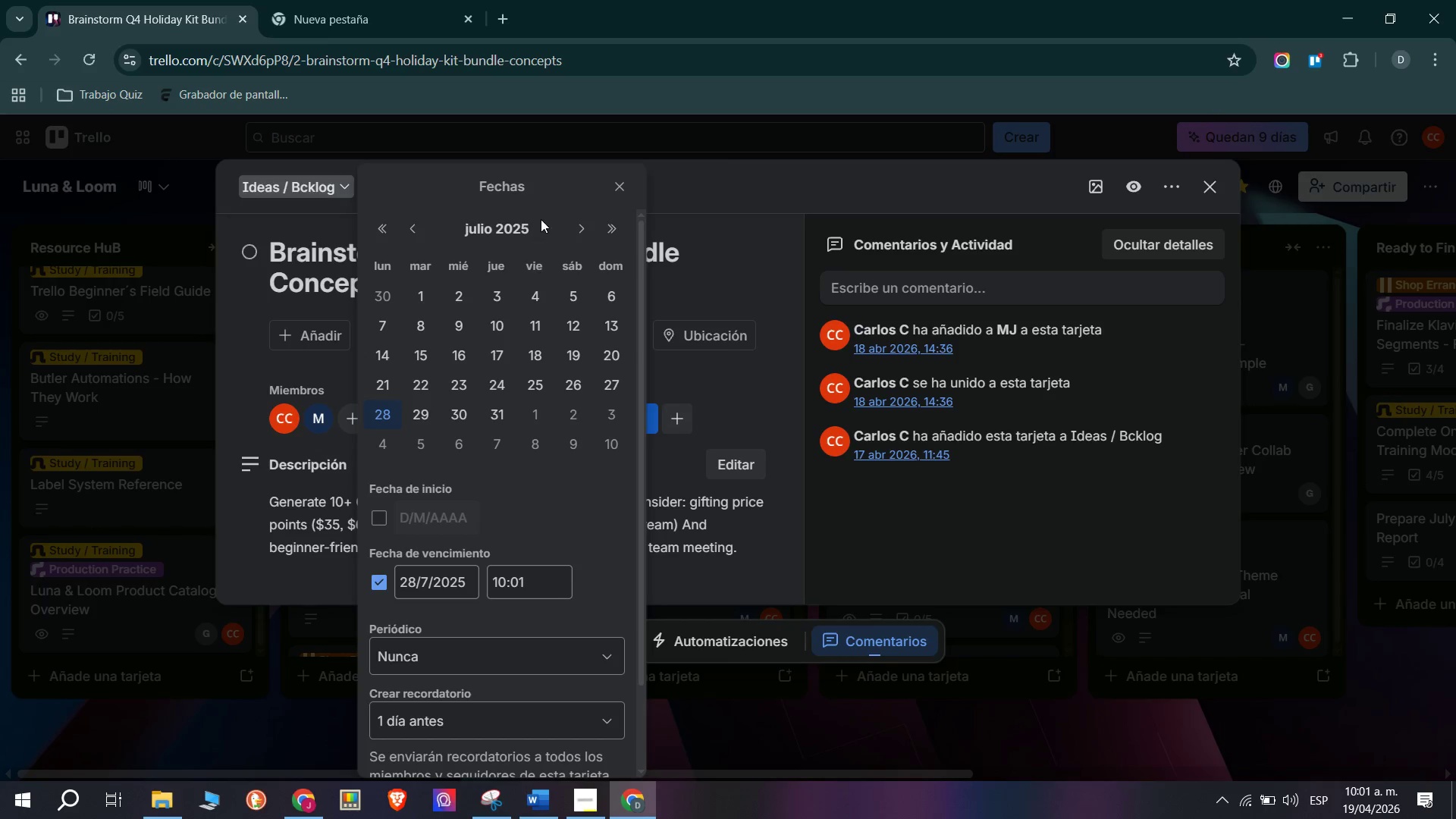 
left_click([393, 413])
 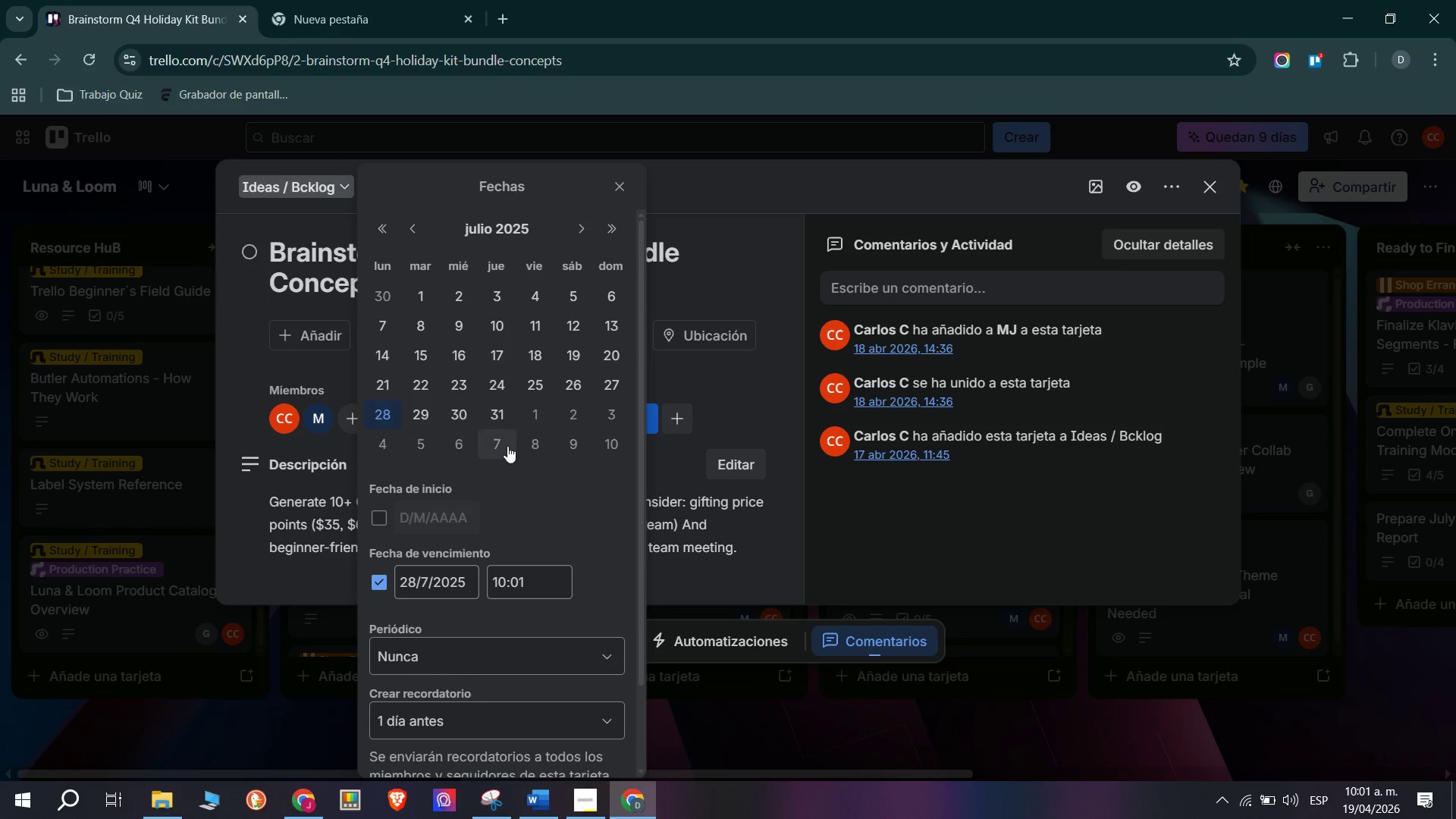 
scroll: coordinate [516, 444], scroll_direction: down, amount: 3.0
 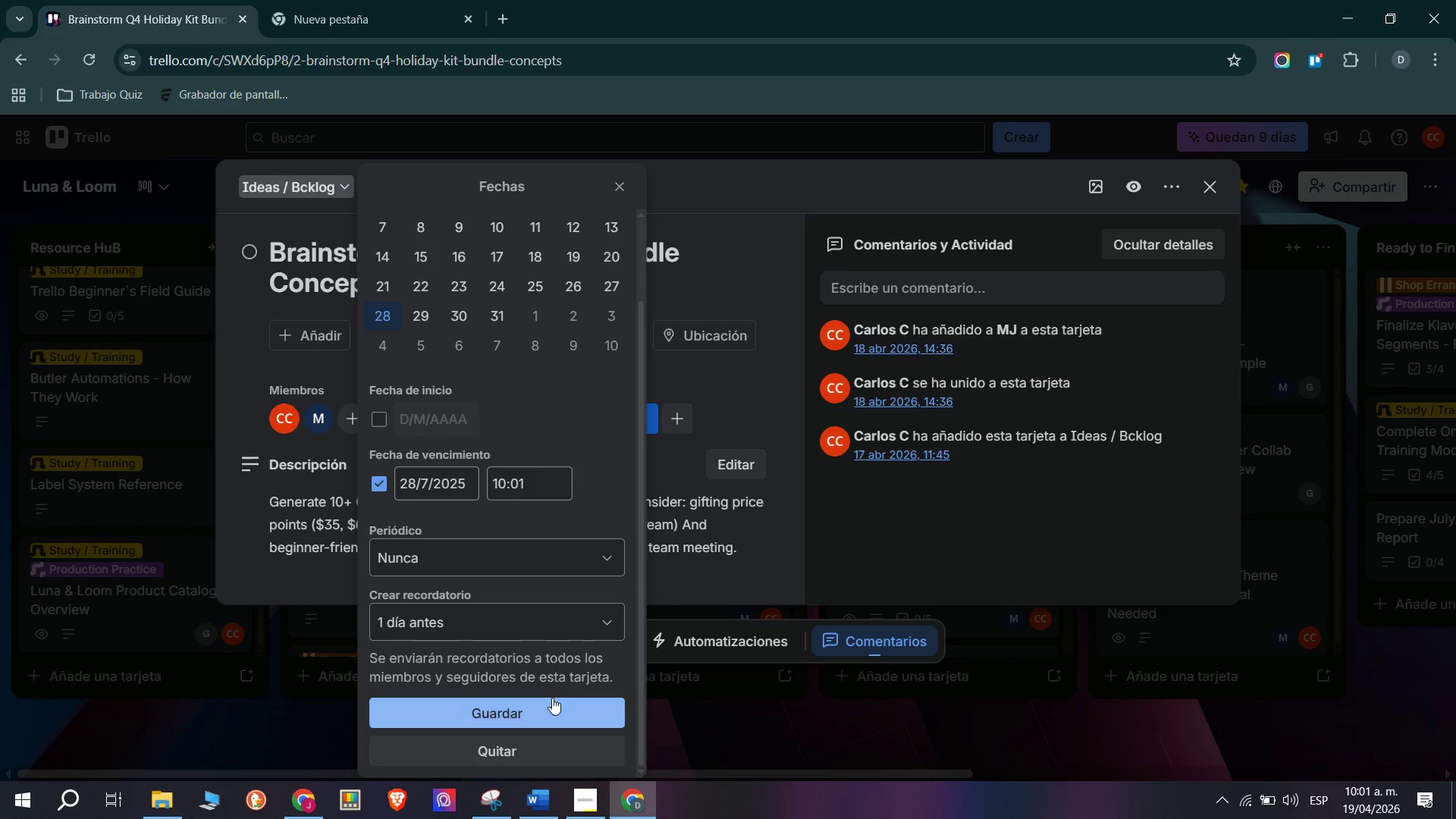 
left_click([562, 714])
 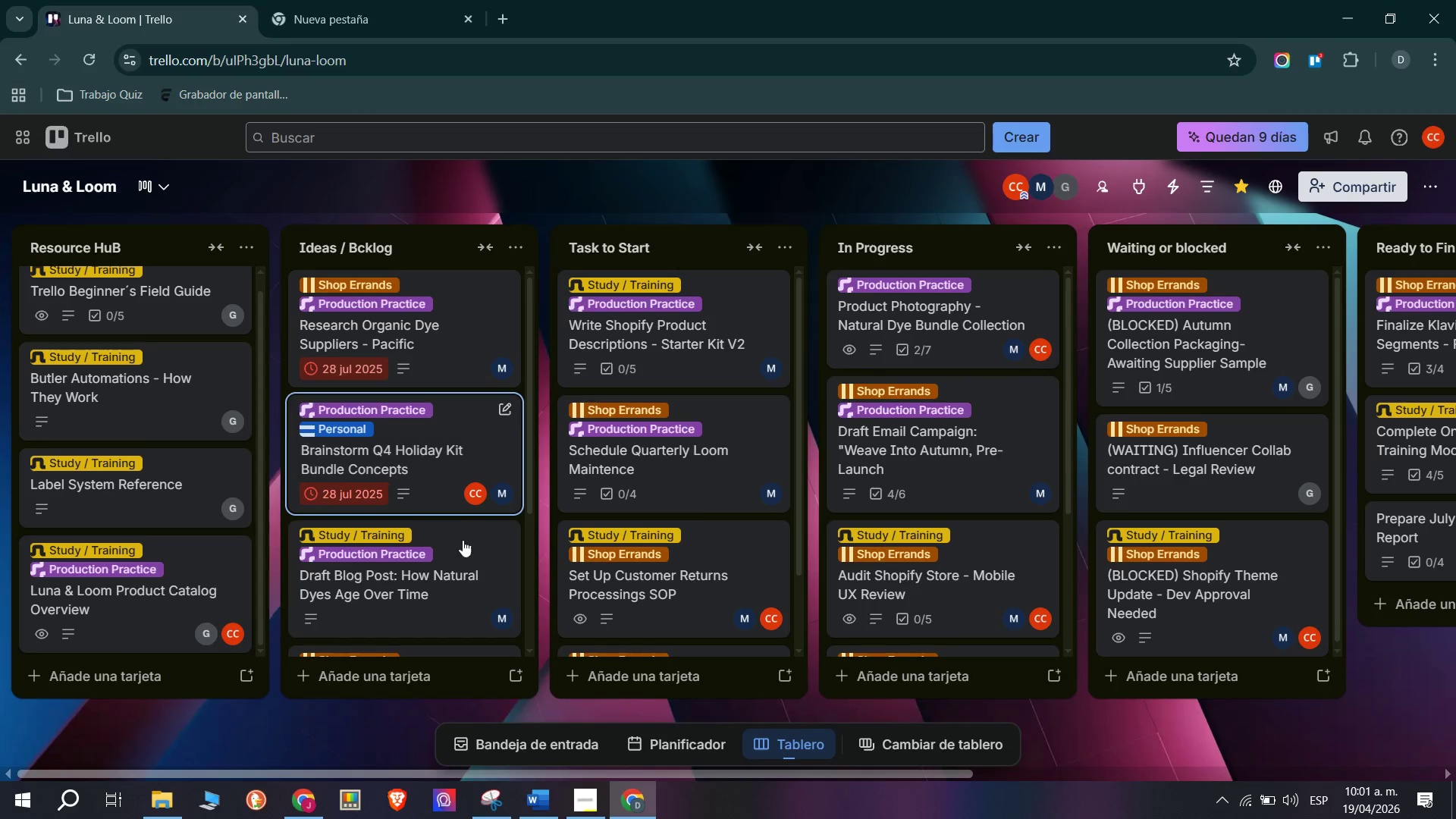 
left_click([457, 567])
 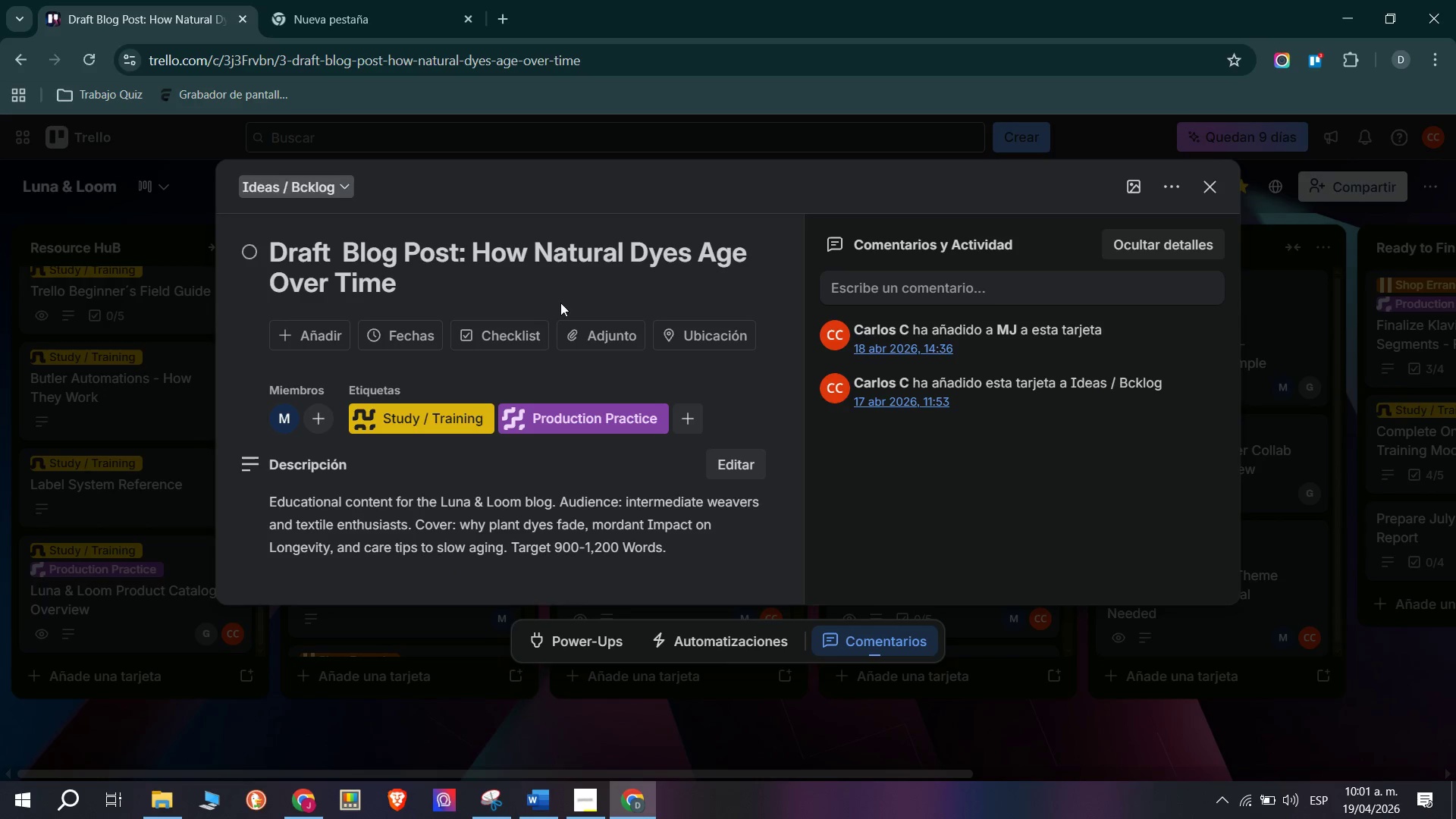 
mouse_move([394, 396])
 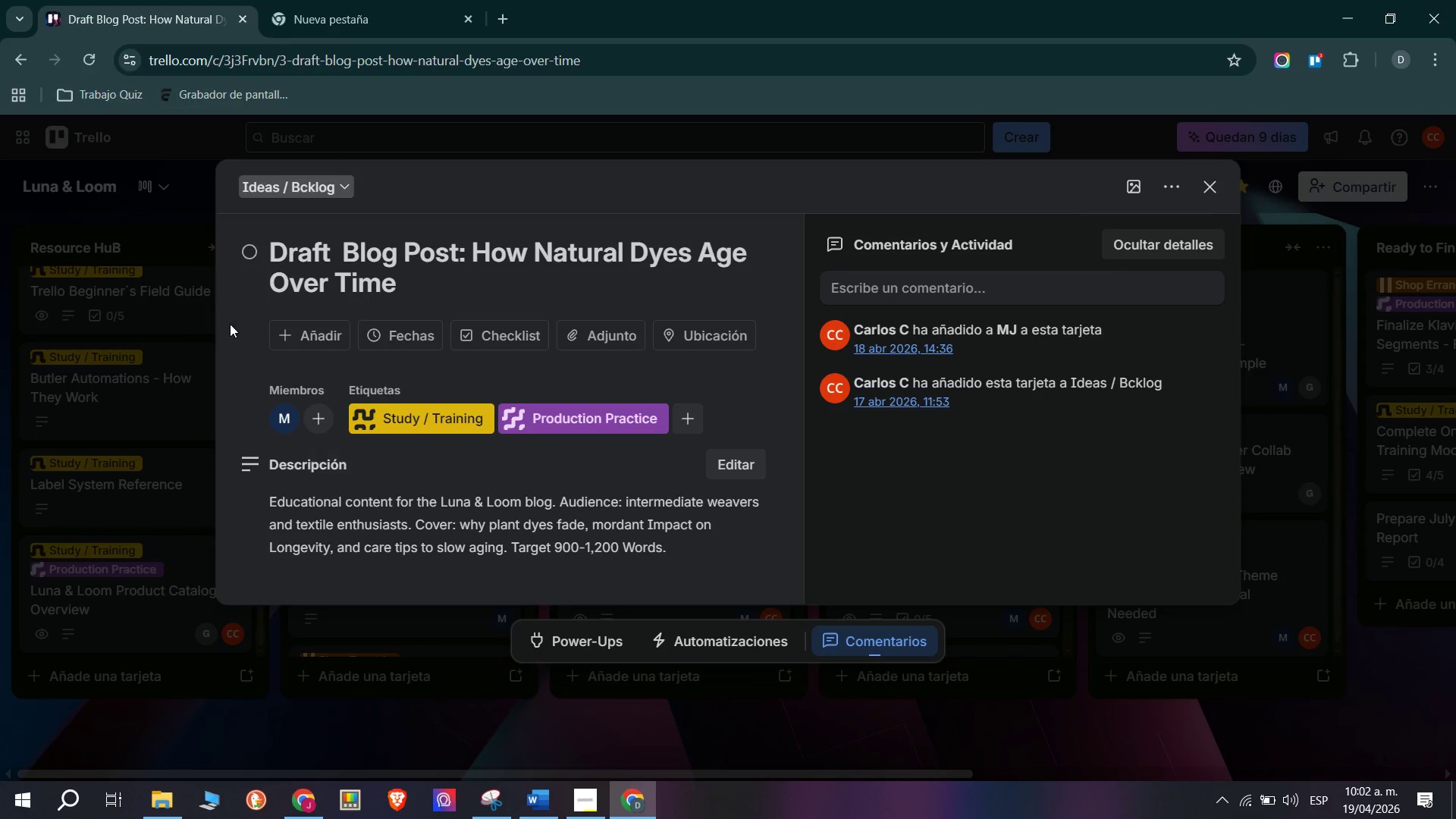 
double_click([205, 328])
 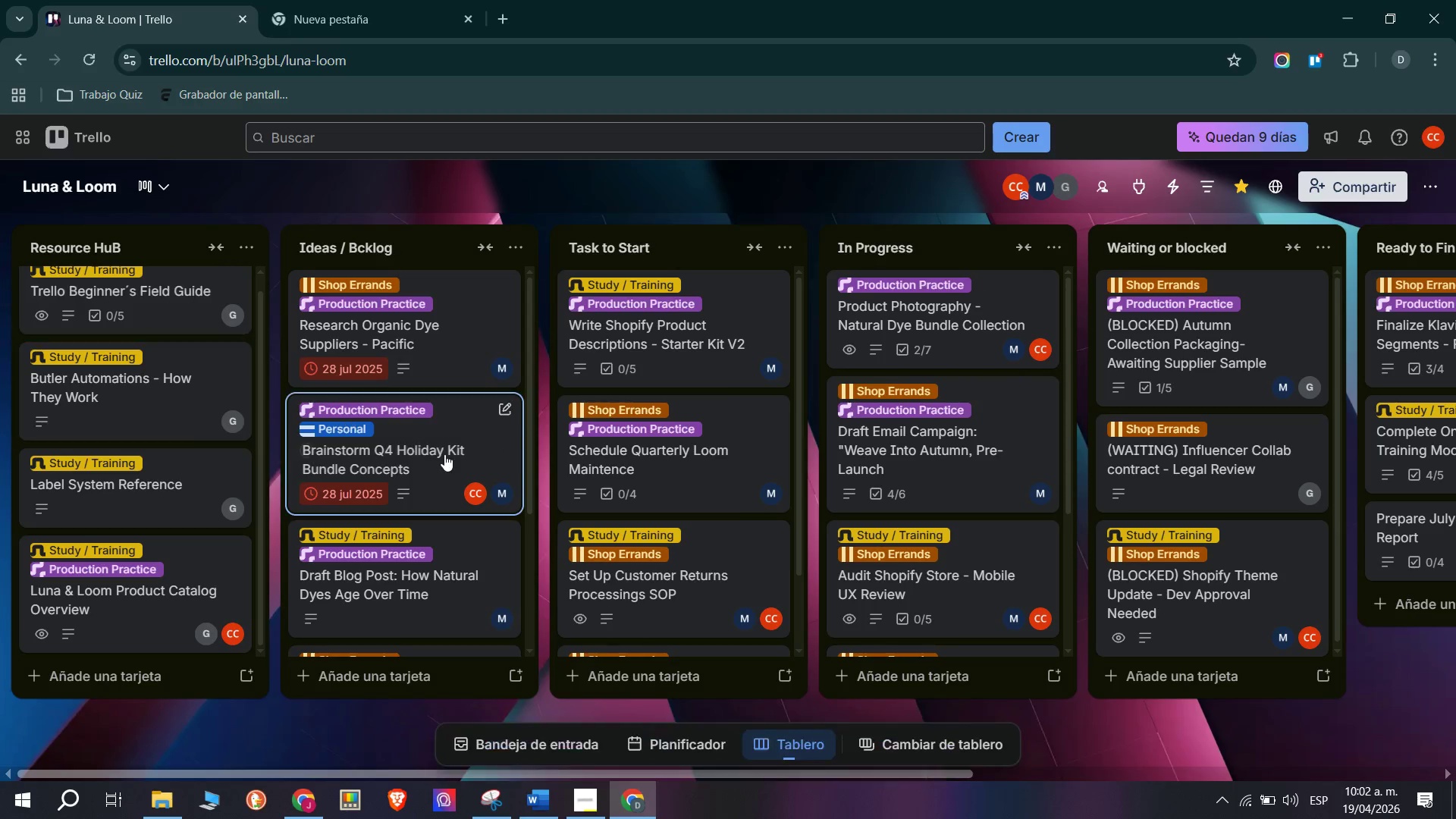 
left_click([446, 454])
 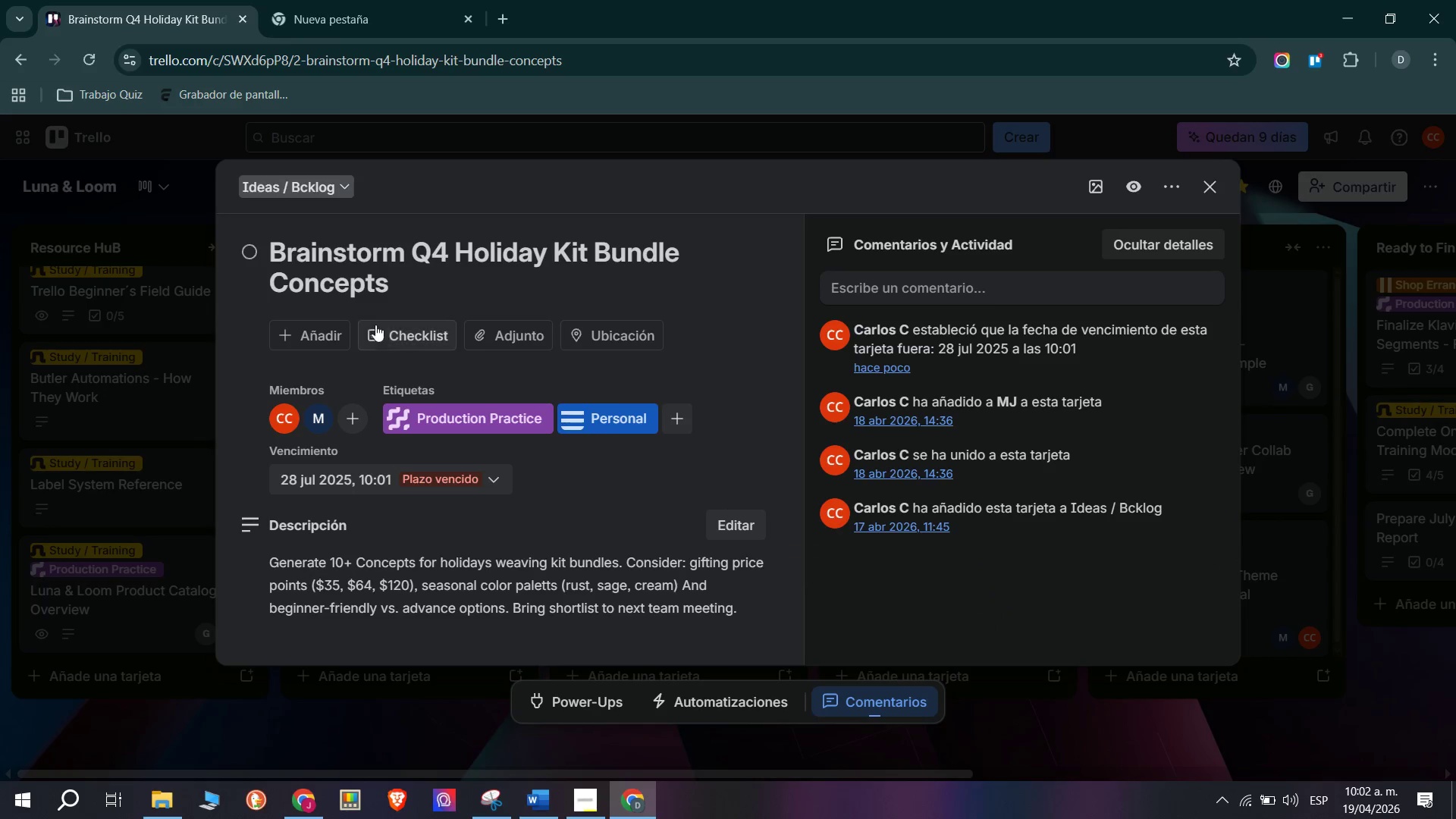 
left_click([433, 485])
 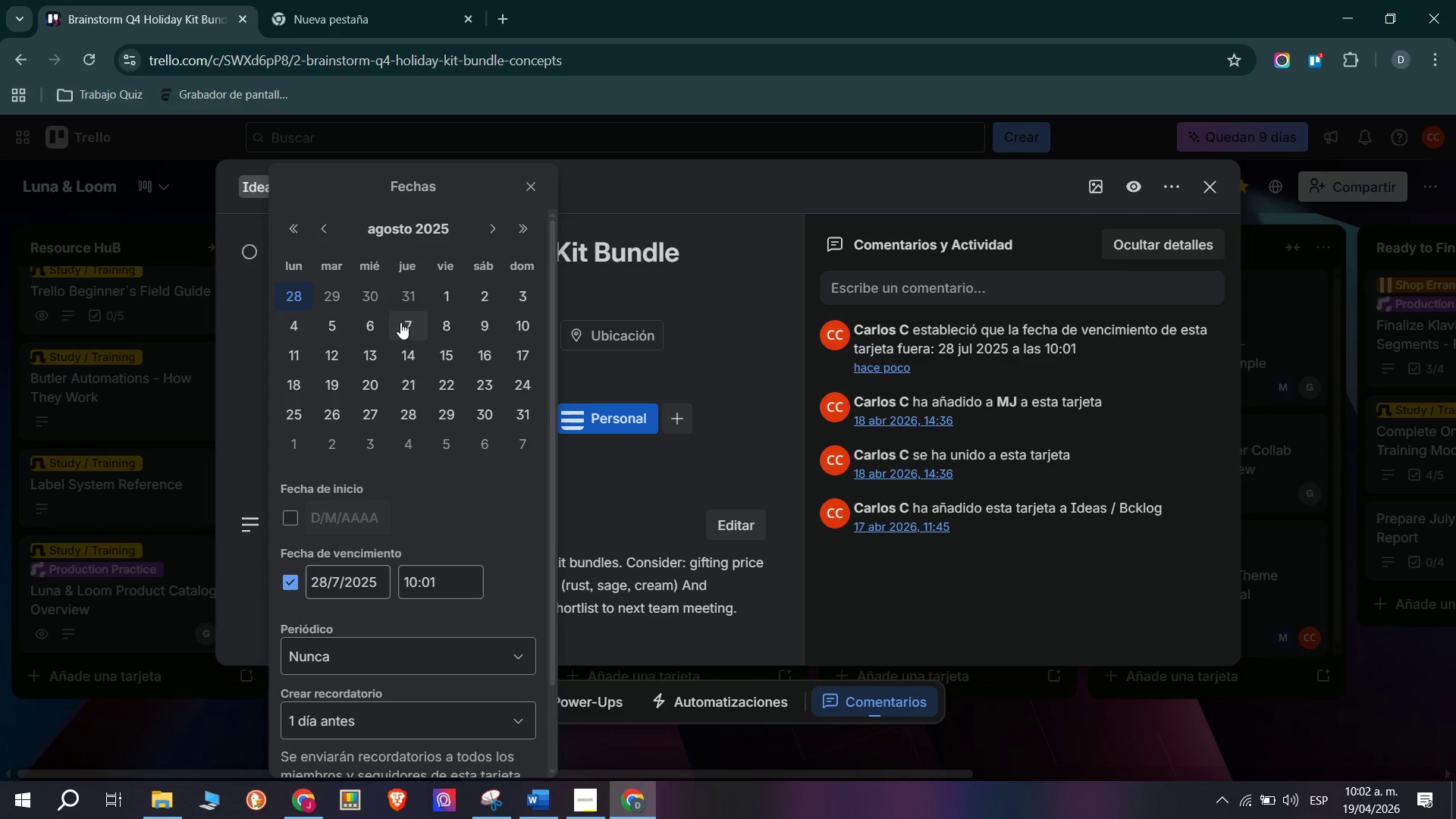 
wait(6.05)
 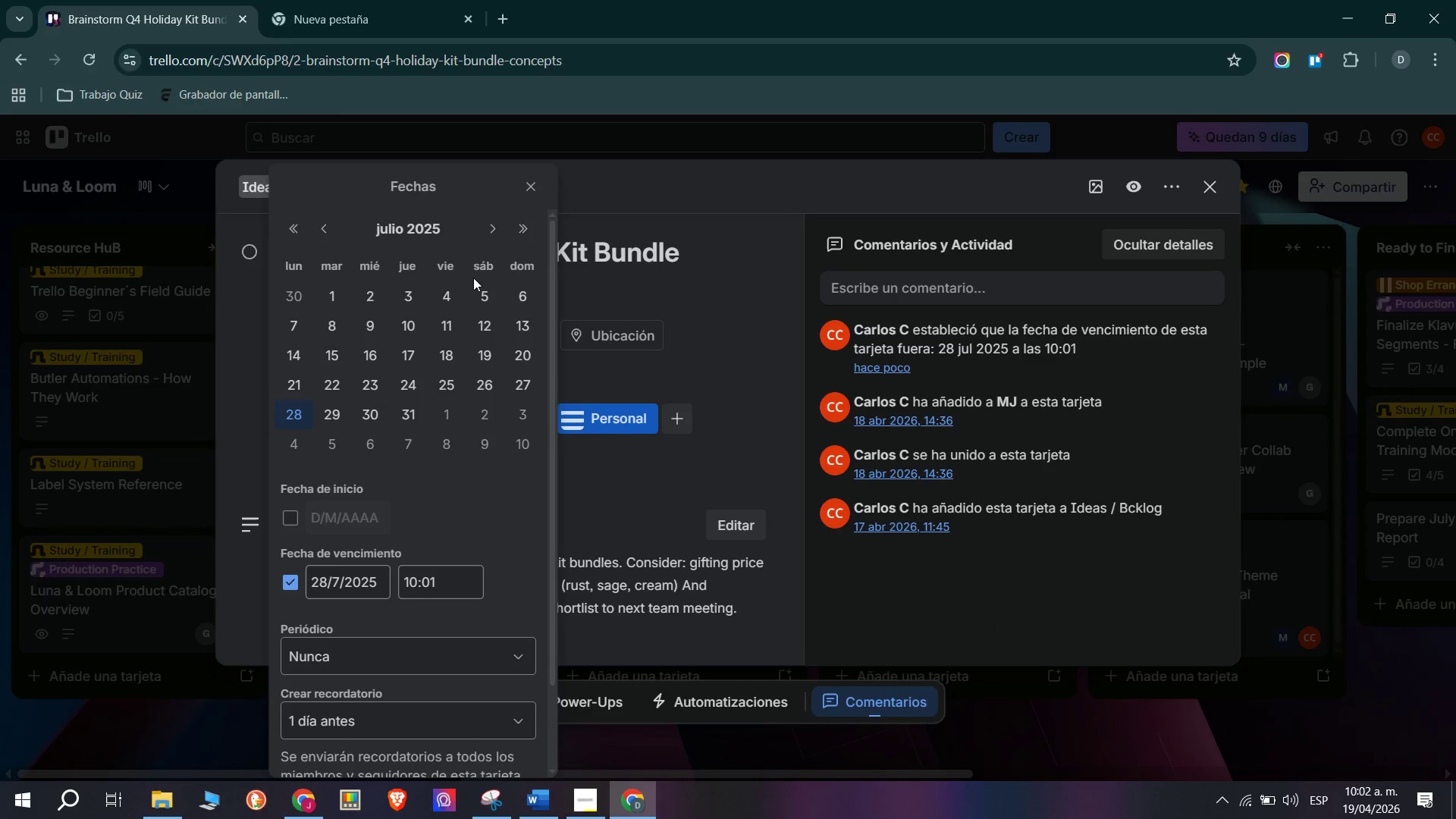 
scroll: coordinate [408, 619], scroll_direction: down, amount: 5.0
 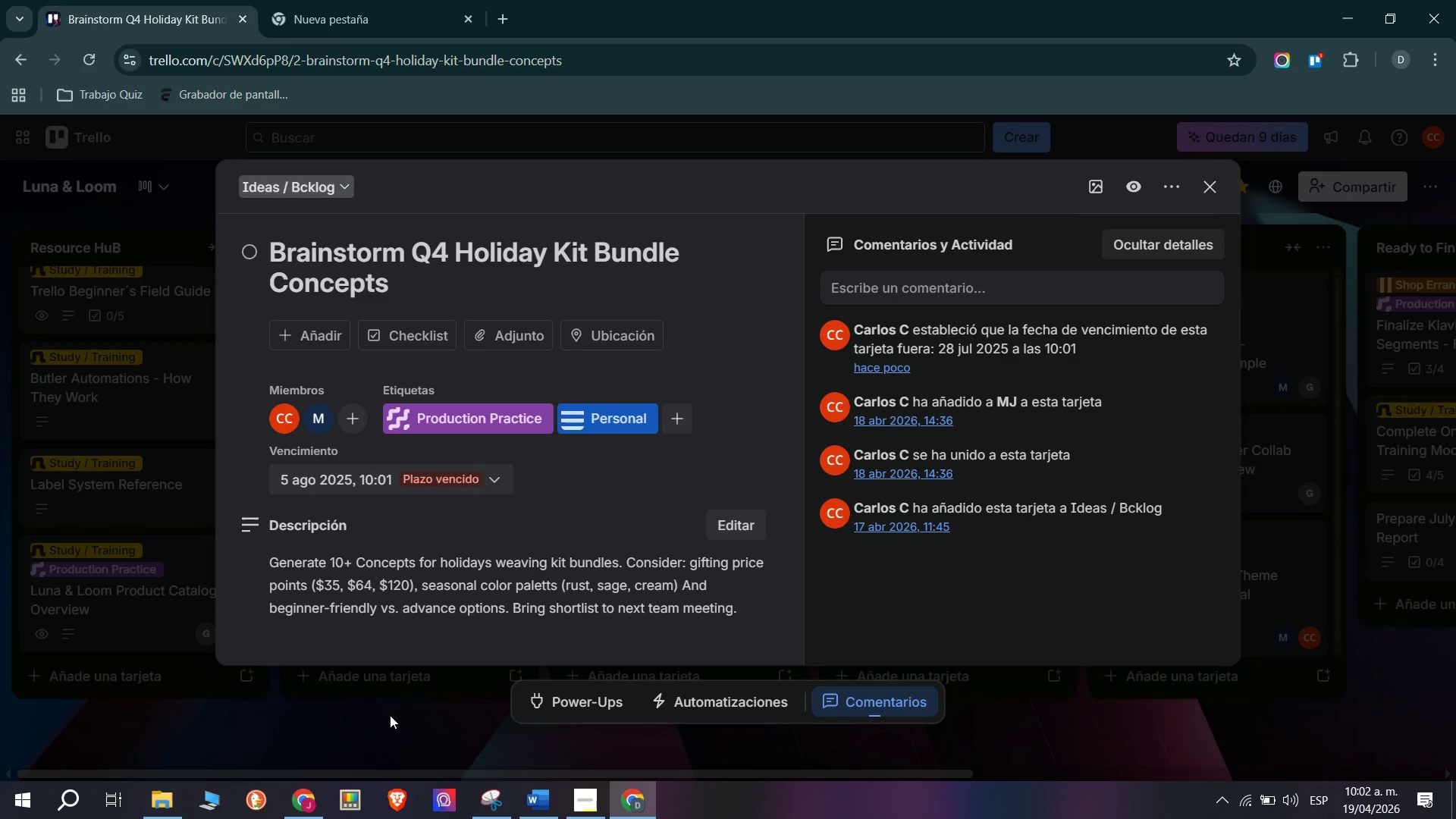 
double_click([224, 709])
 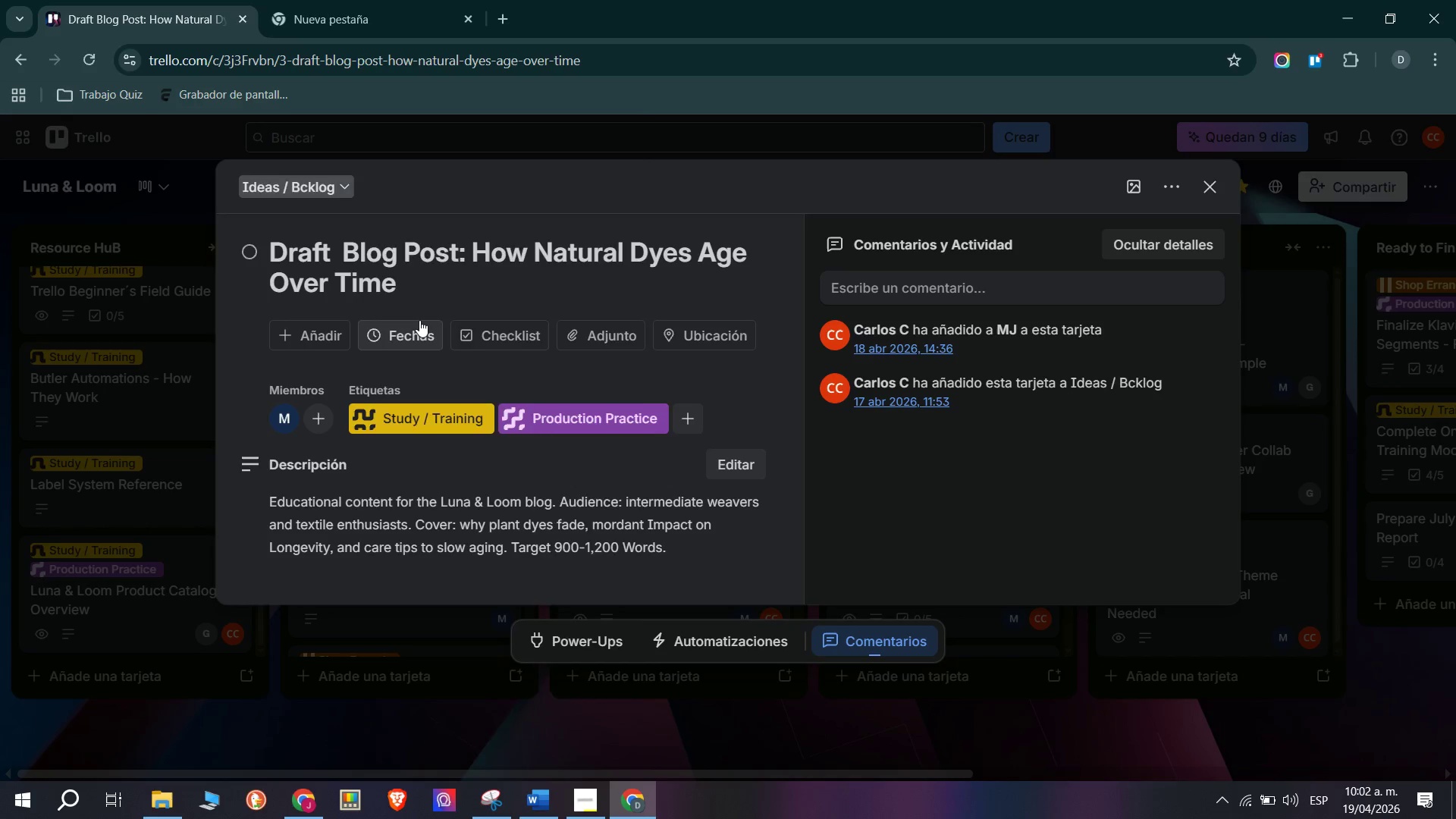 
wait(9.74)
 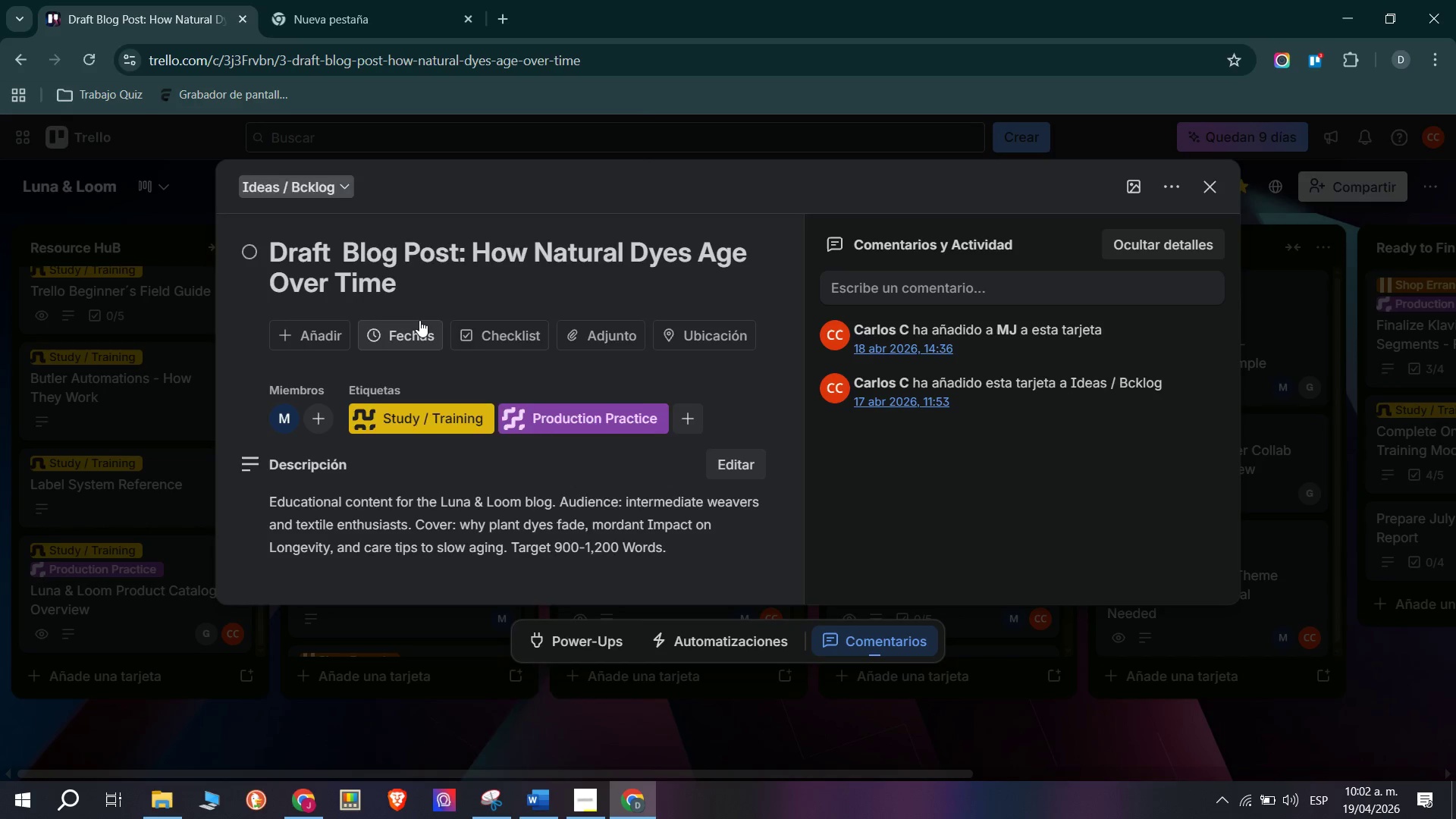 
scroll: coordinate [474, 534], scroll_direction: down, amount: 5.0
 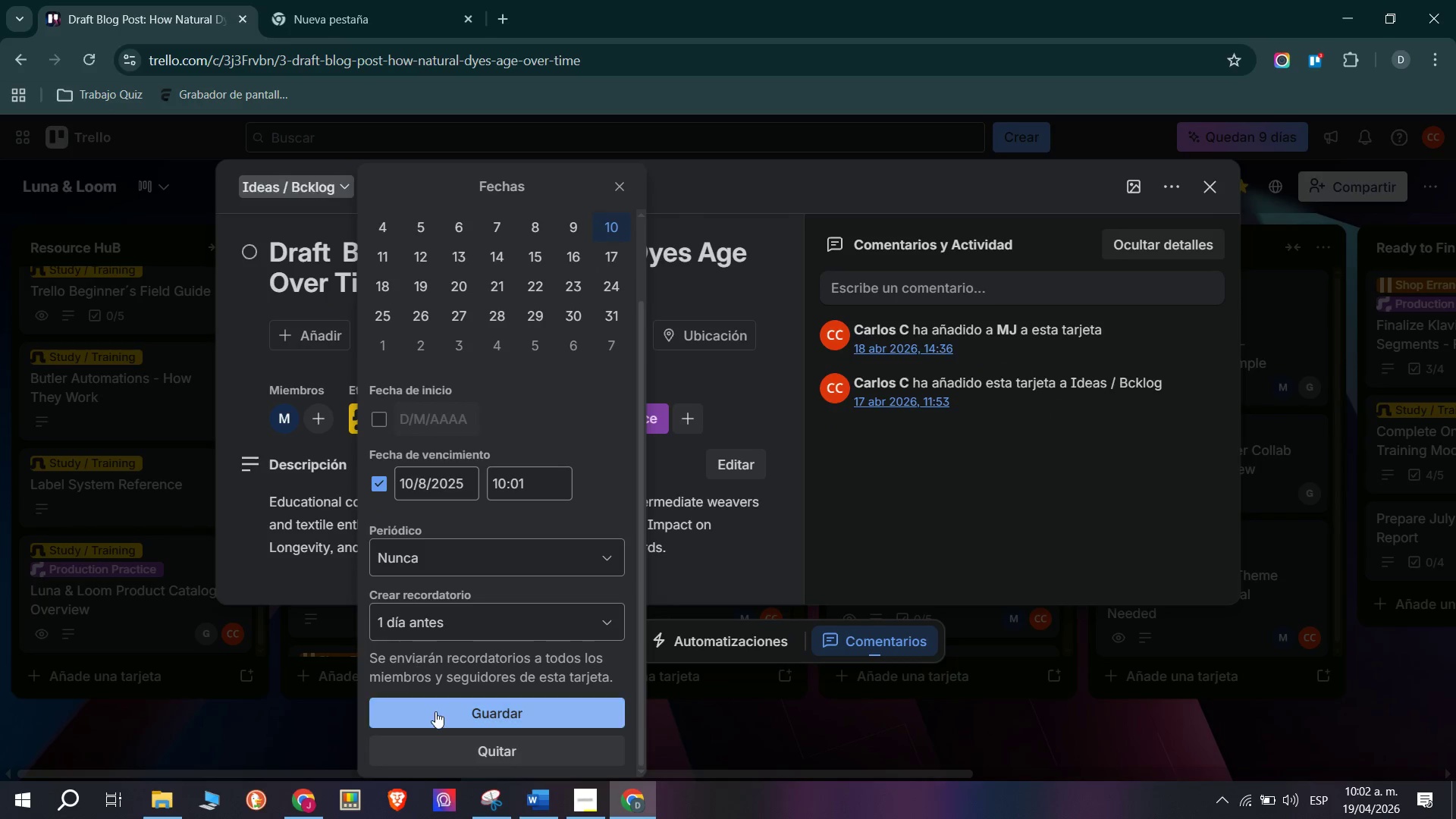 
left_click([436, 710])
 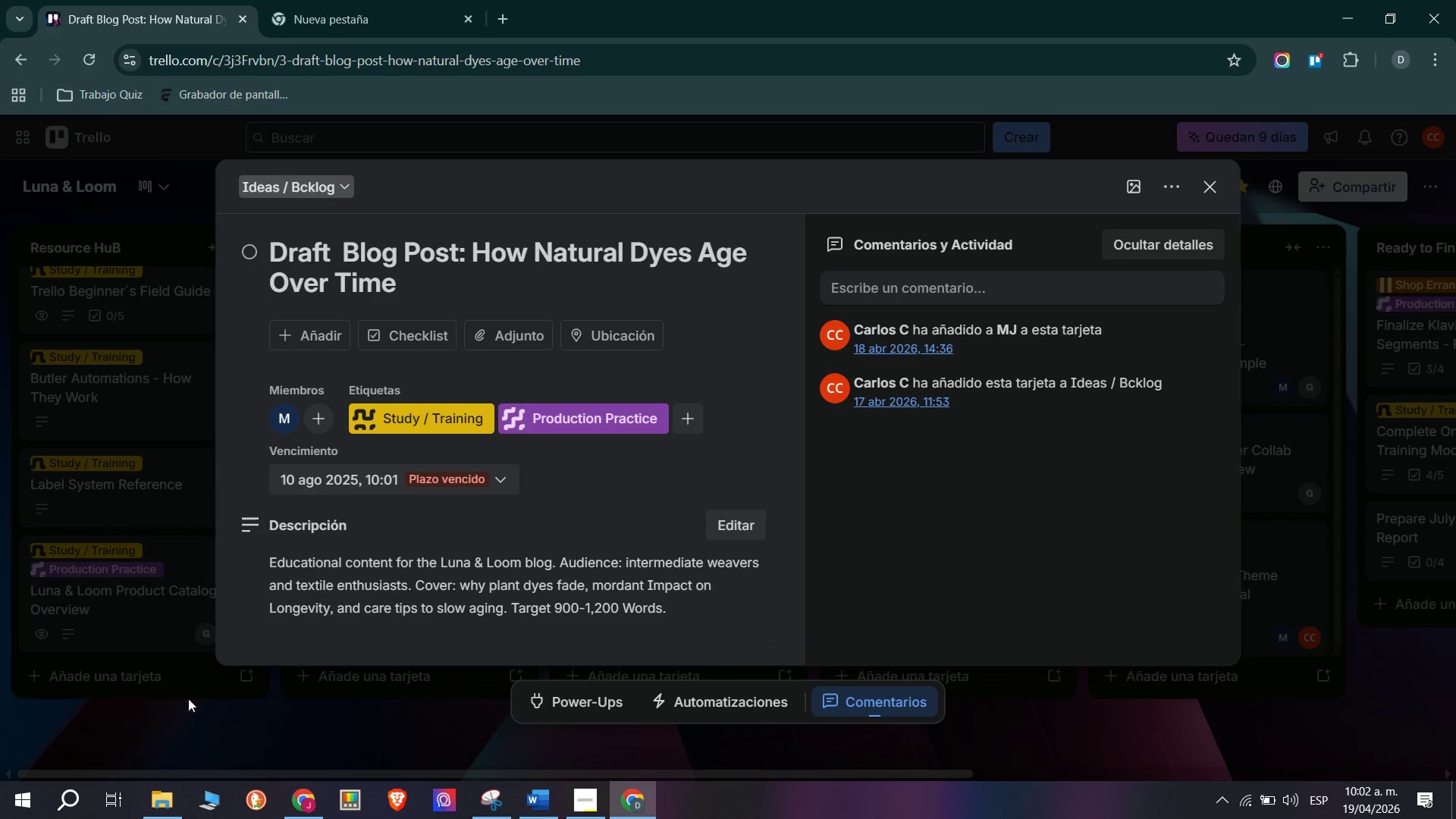 
left_click([163, 715])
 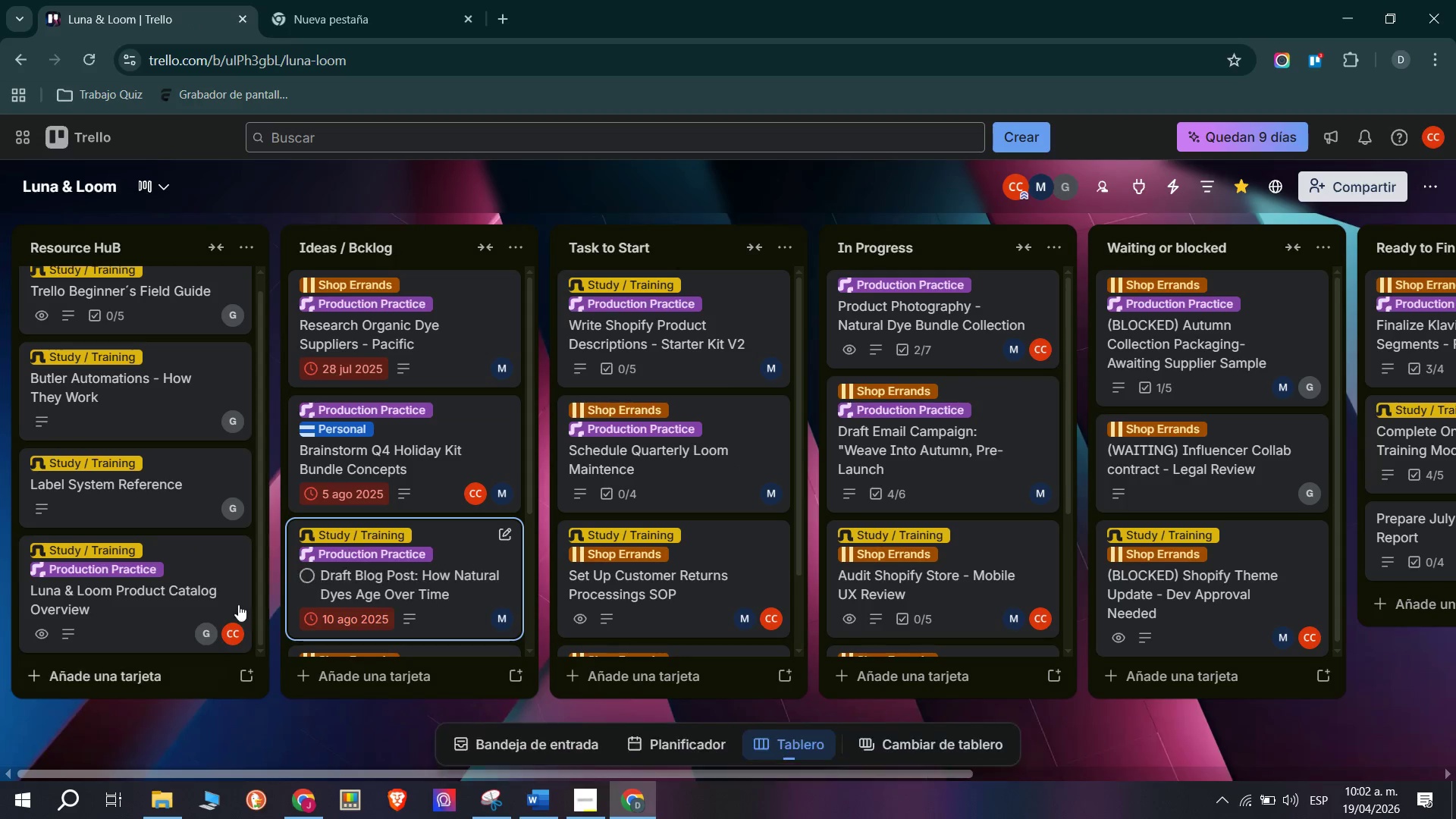 
scroll: coordinate [400, 485], scroll_direction: down, amount: 6.0
 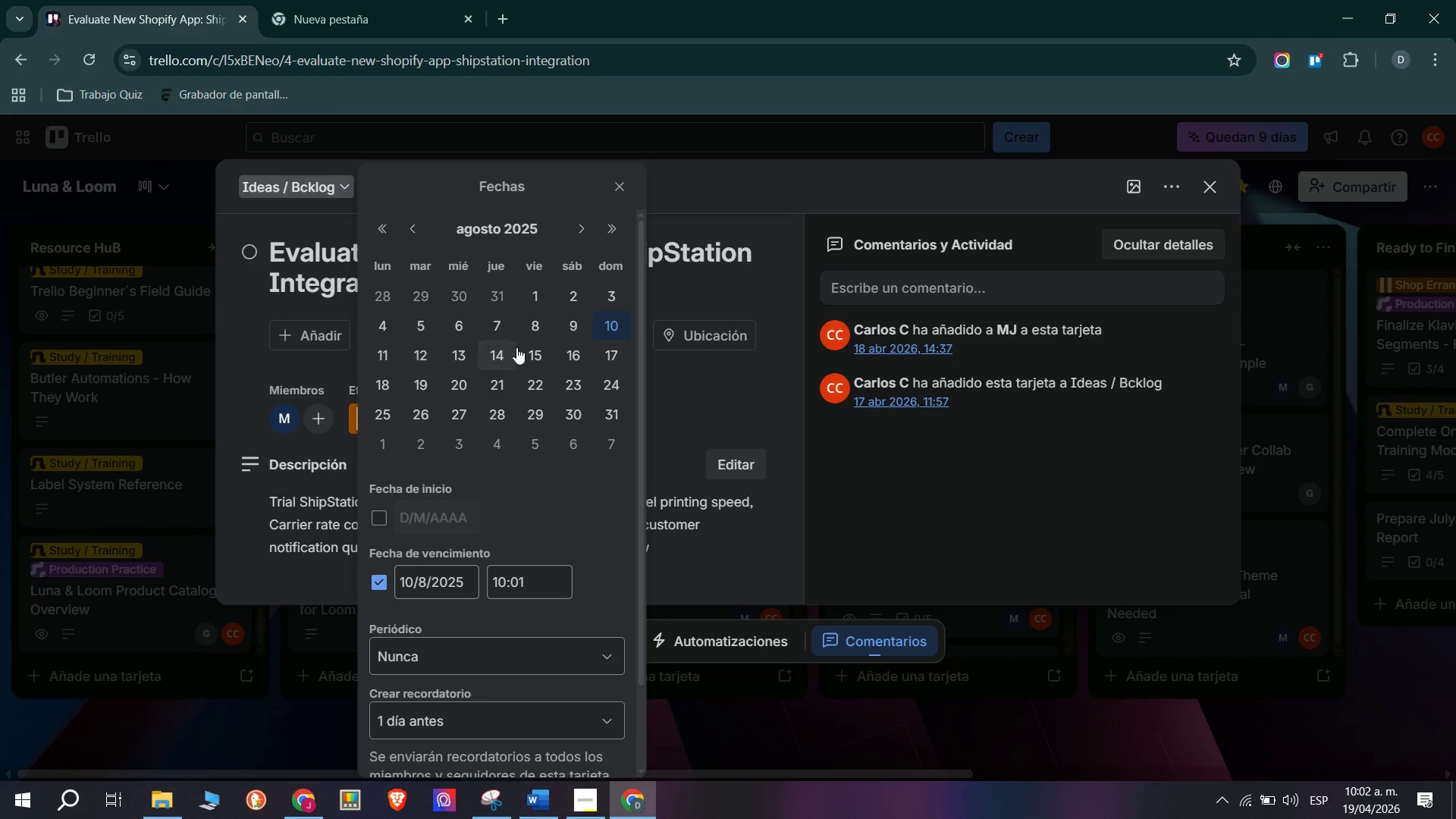 
wait(5.16)
 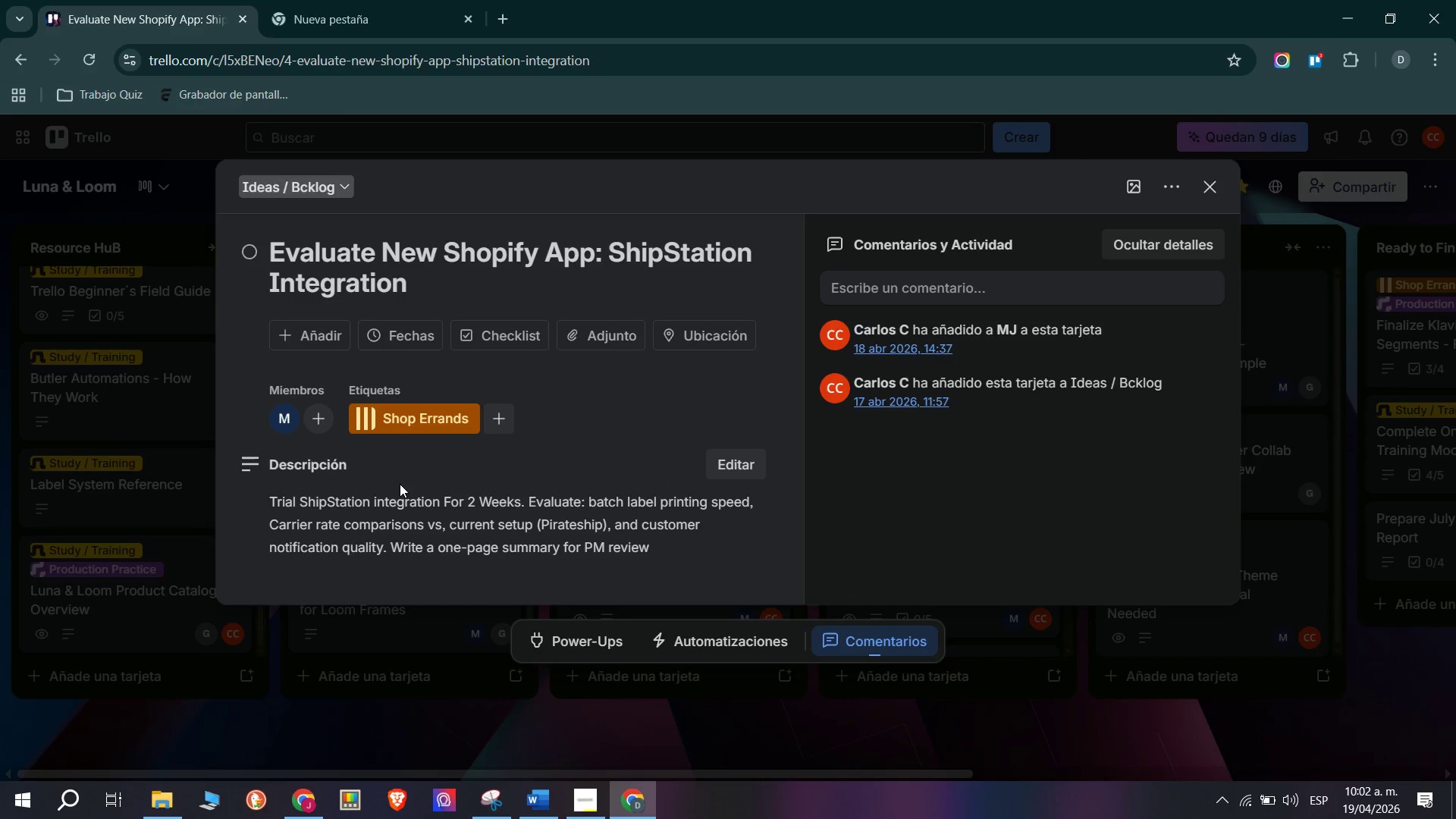 
left_click([413, 238])
 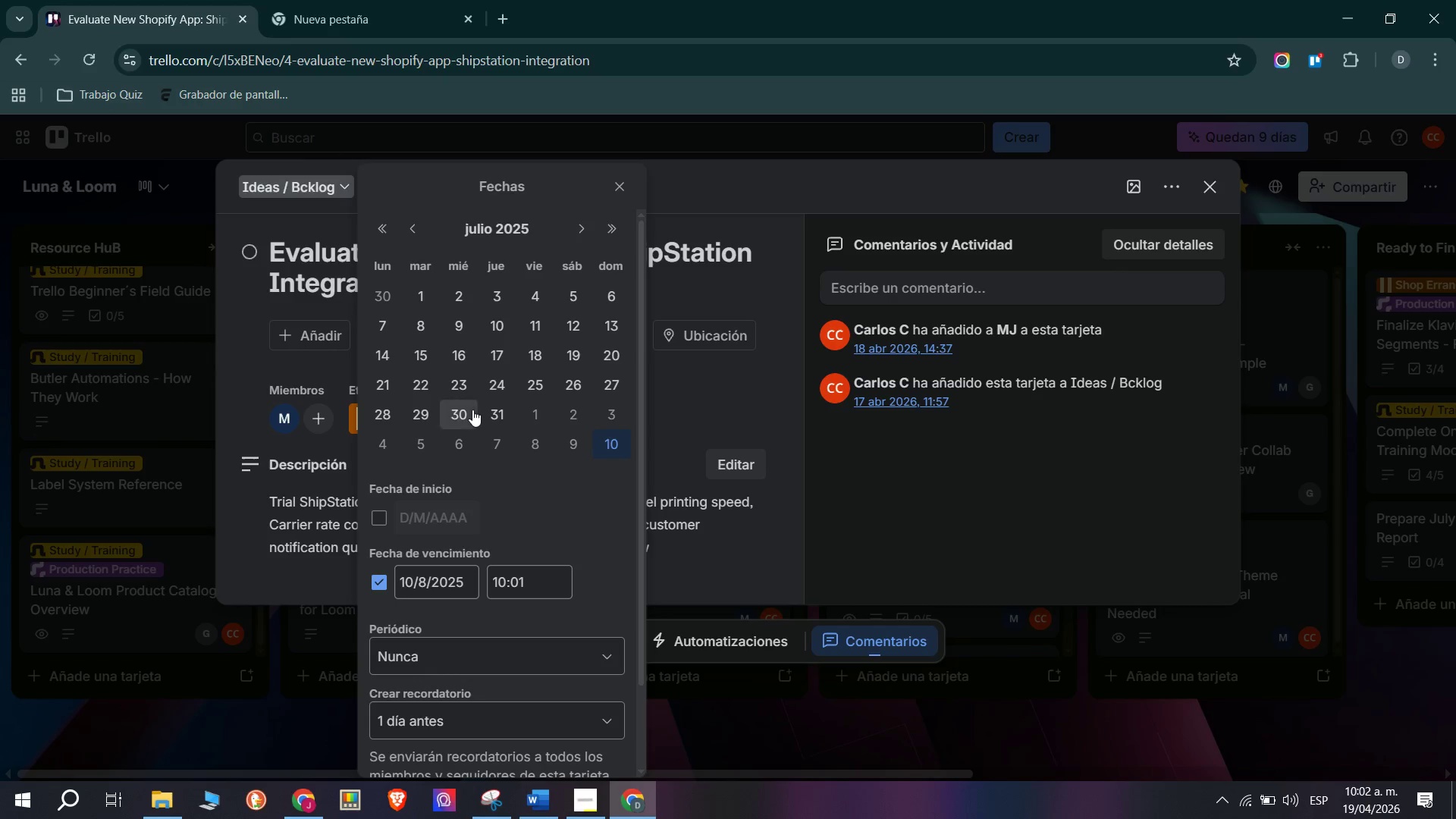 
scroll: coordinate [462, 597], scroll_direction: down, amount: 7.0
 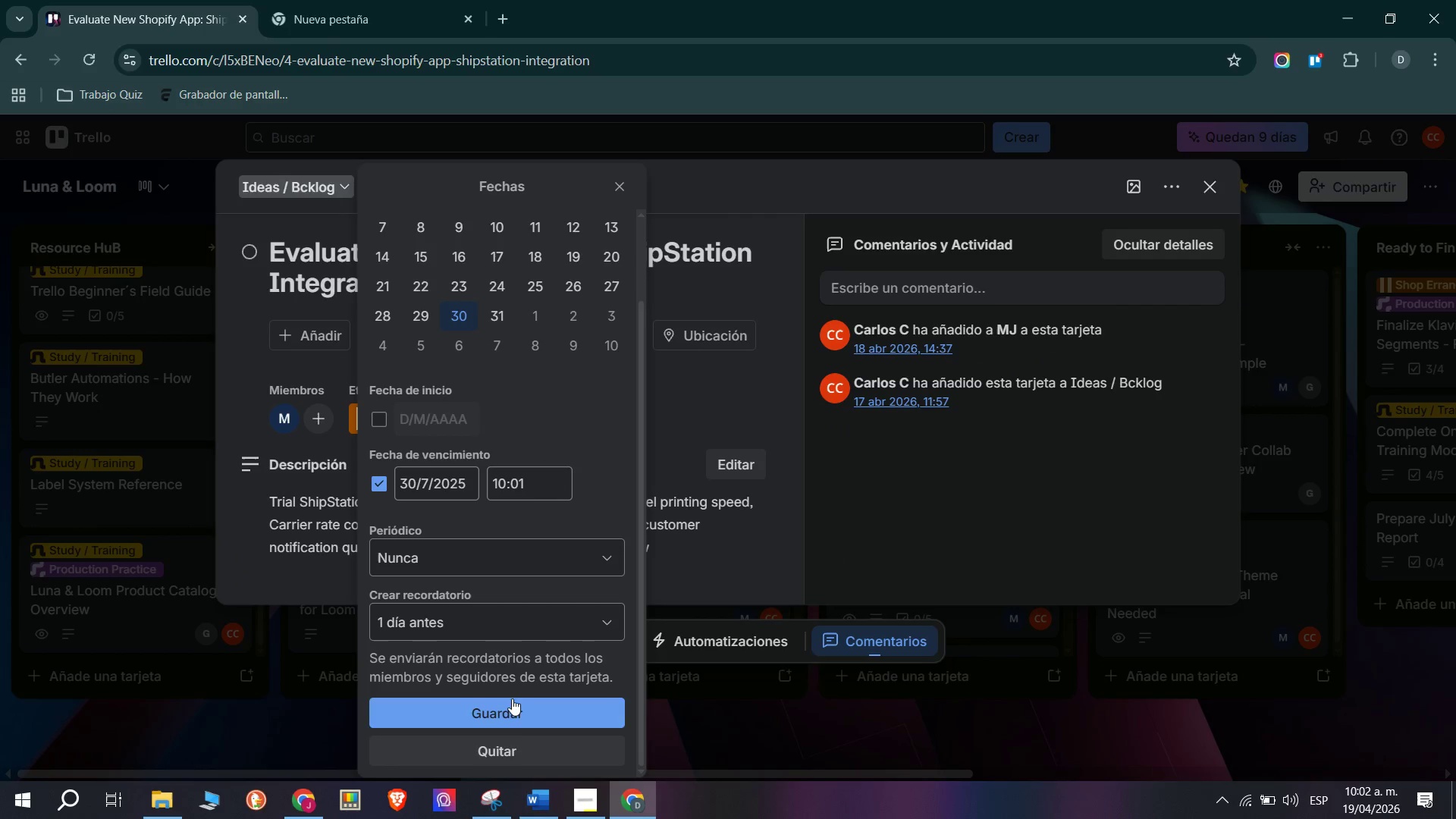 
left_click([519, 711])
 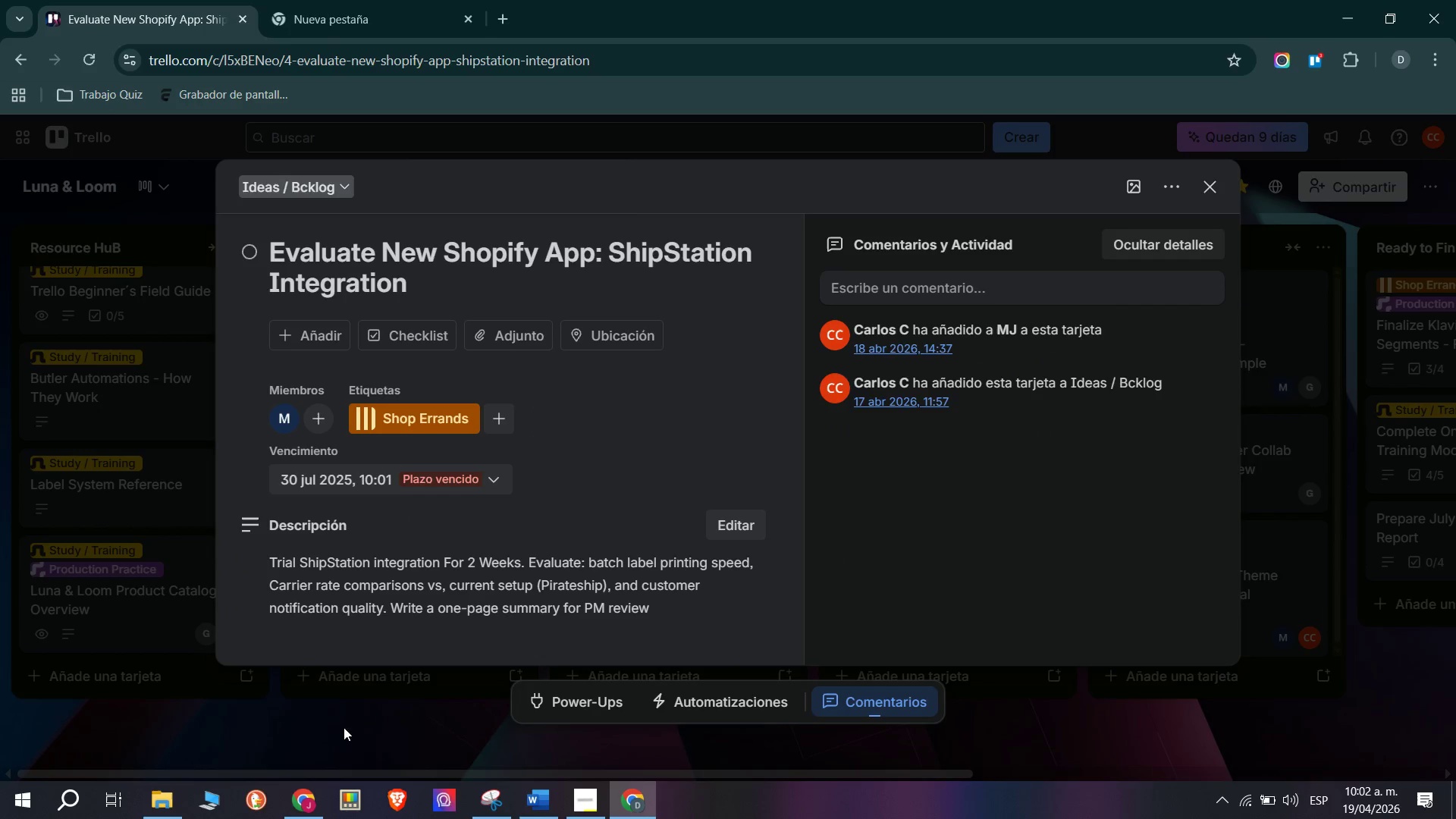 
left_click([270, 729])
 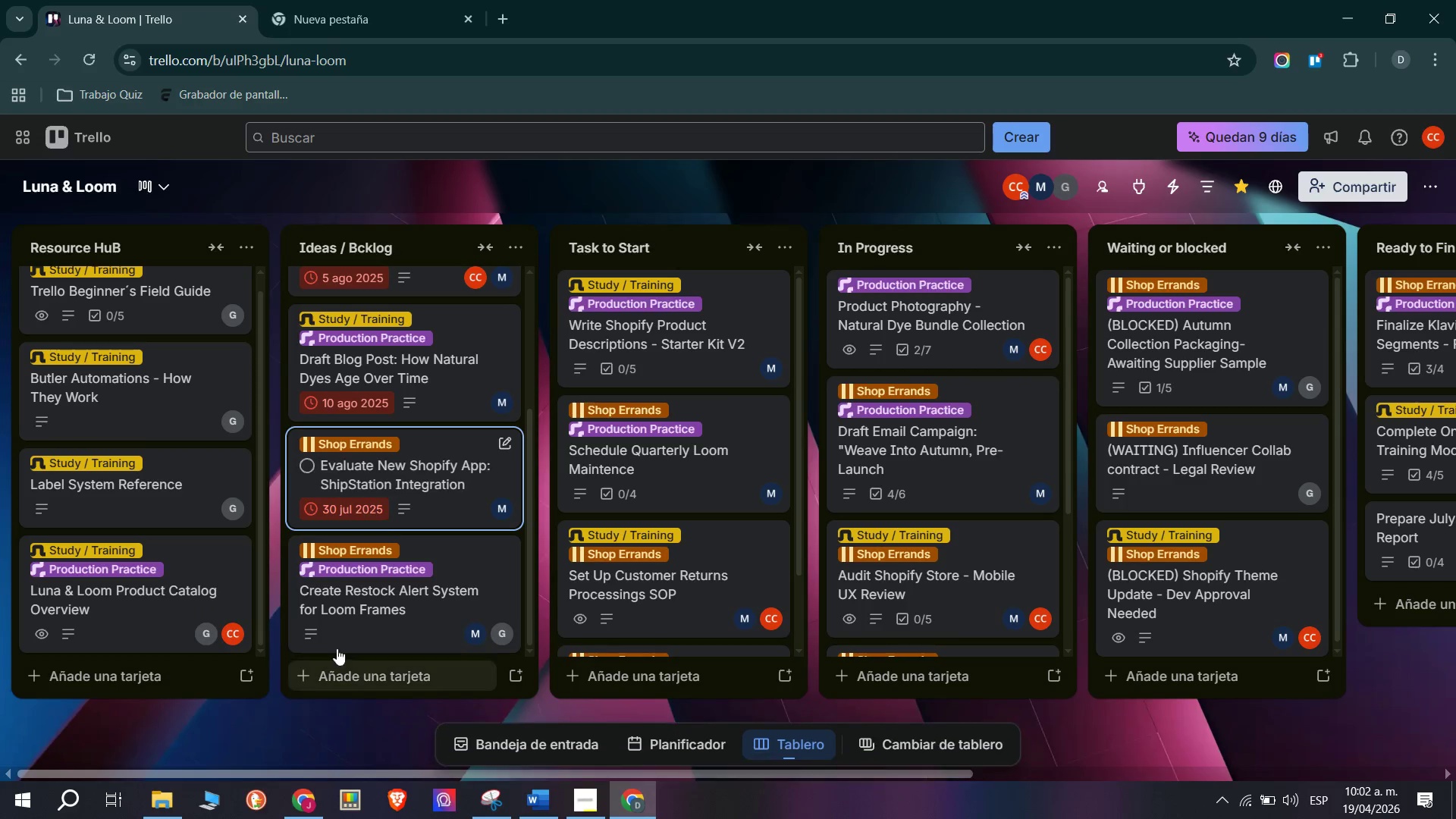 
left_click_drag(start_coordinate=[370, 614], to_coordinate=[370, 618])
 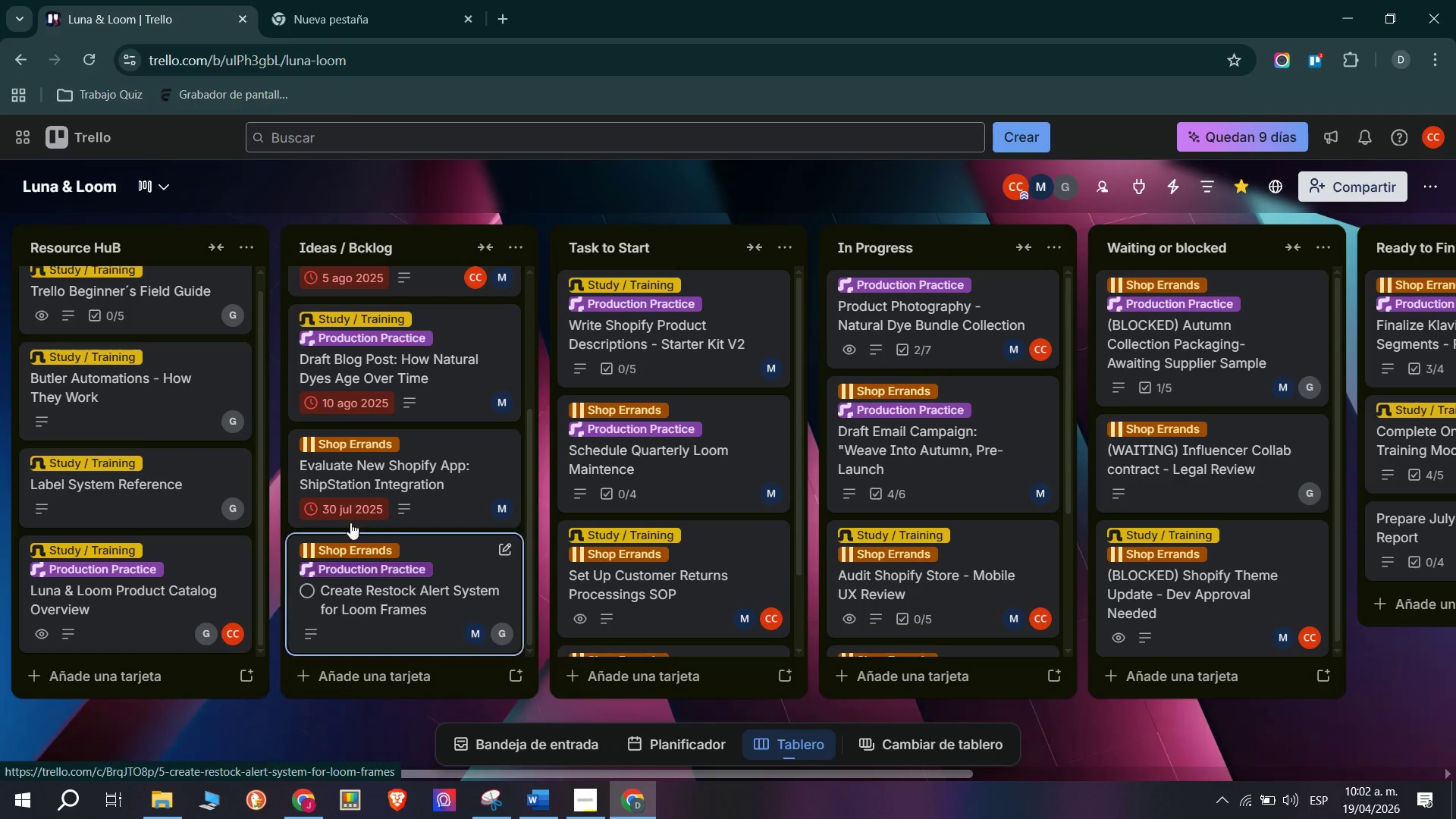 
scroll: coordinate [369, 614], scroll_direction: down, amount: 3.0
 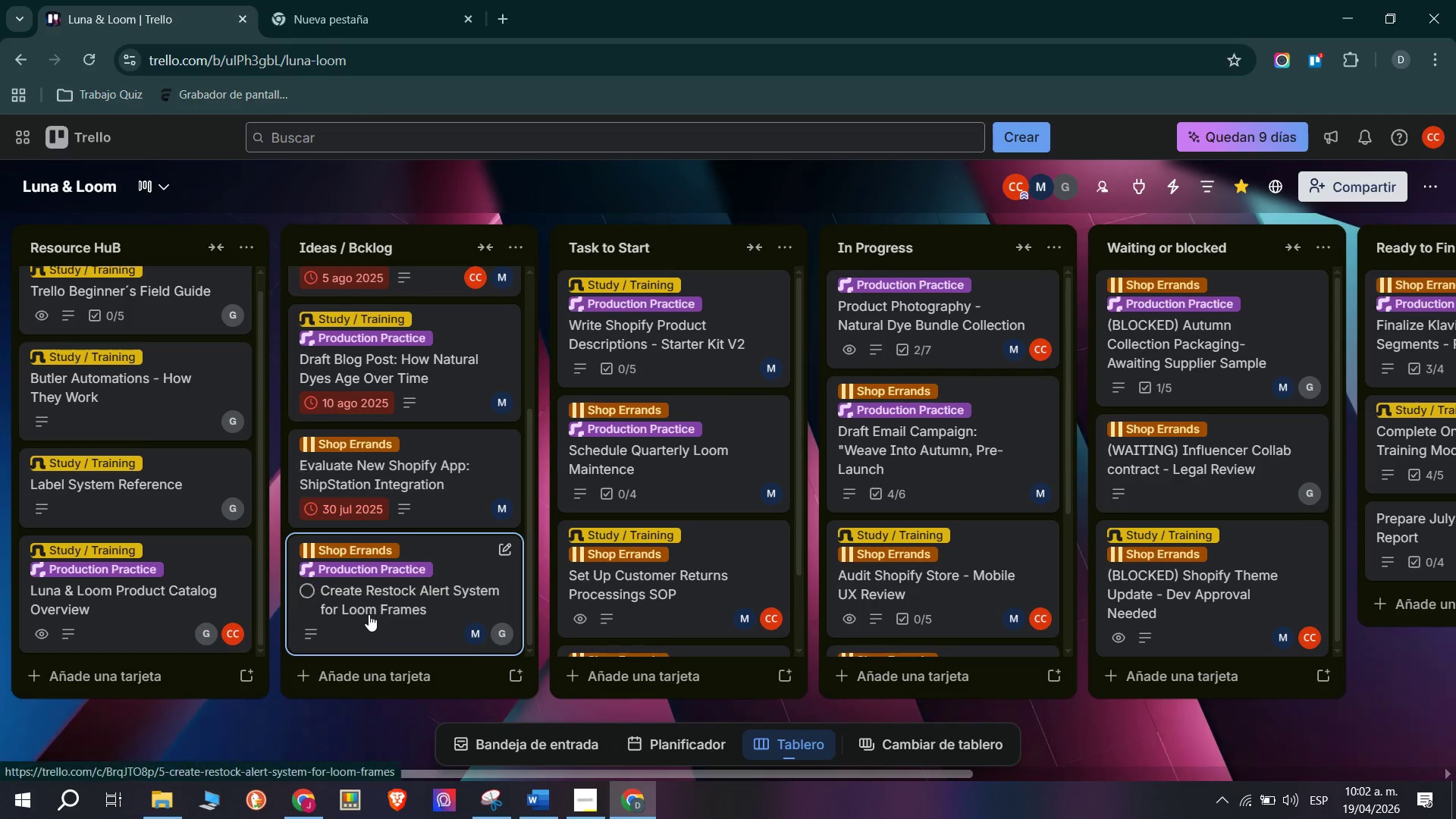 
left_click([384, 606])
 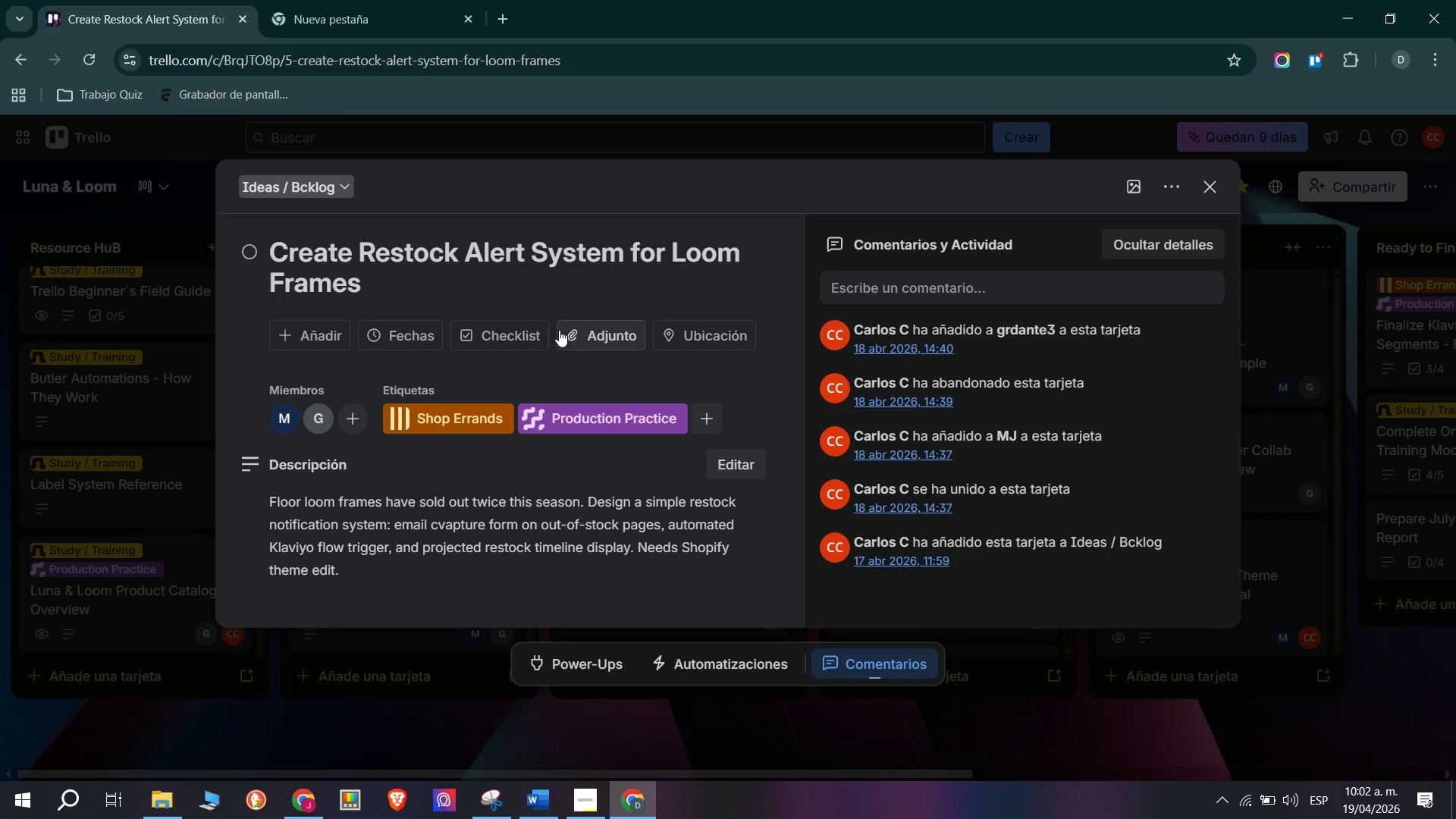 
left_click([395, 341])
 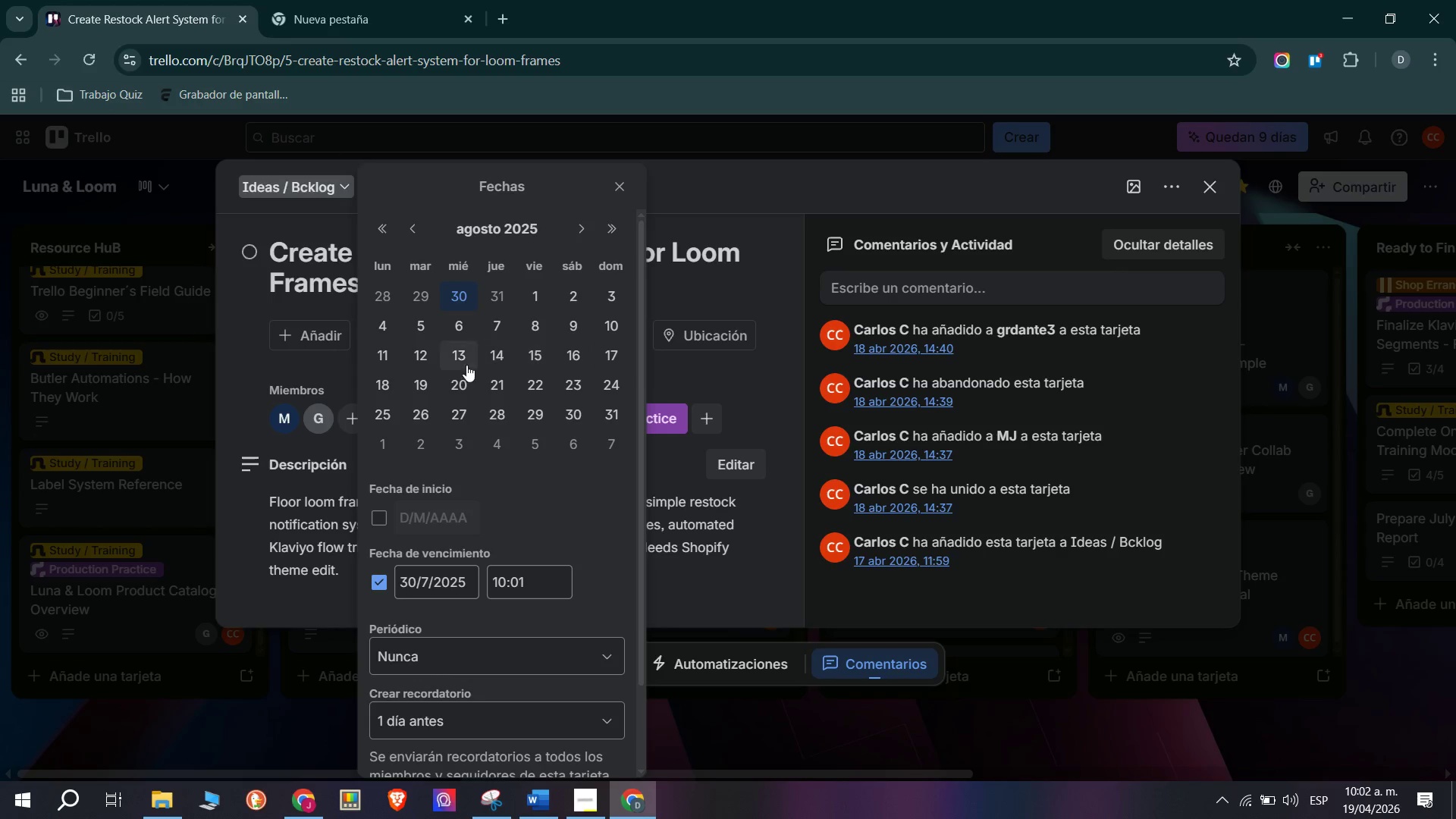 
wait(5.22)
 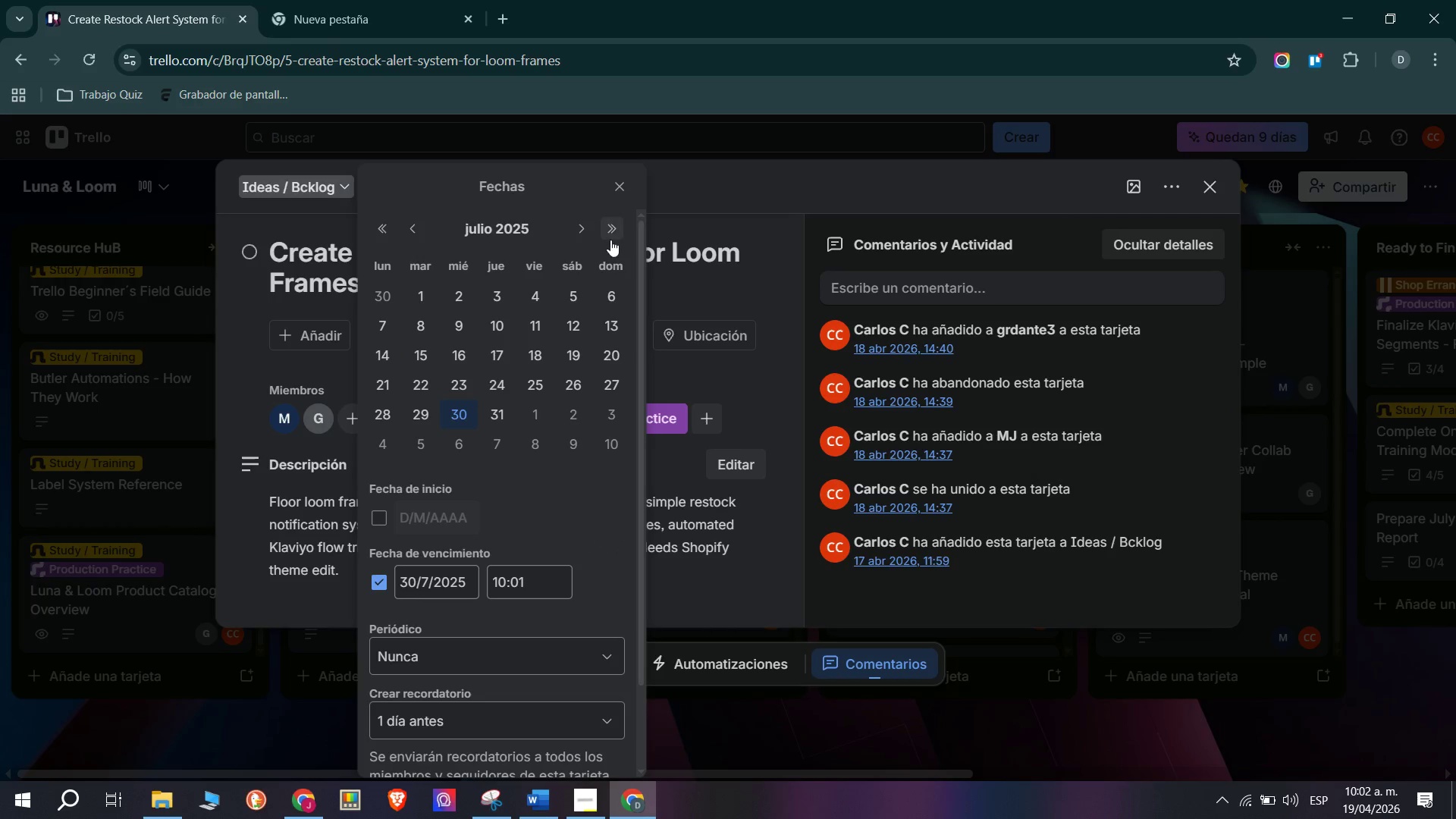 
scroll: coordinate [422, 500], scroll_direction: down, amount: 6.0
 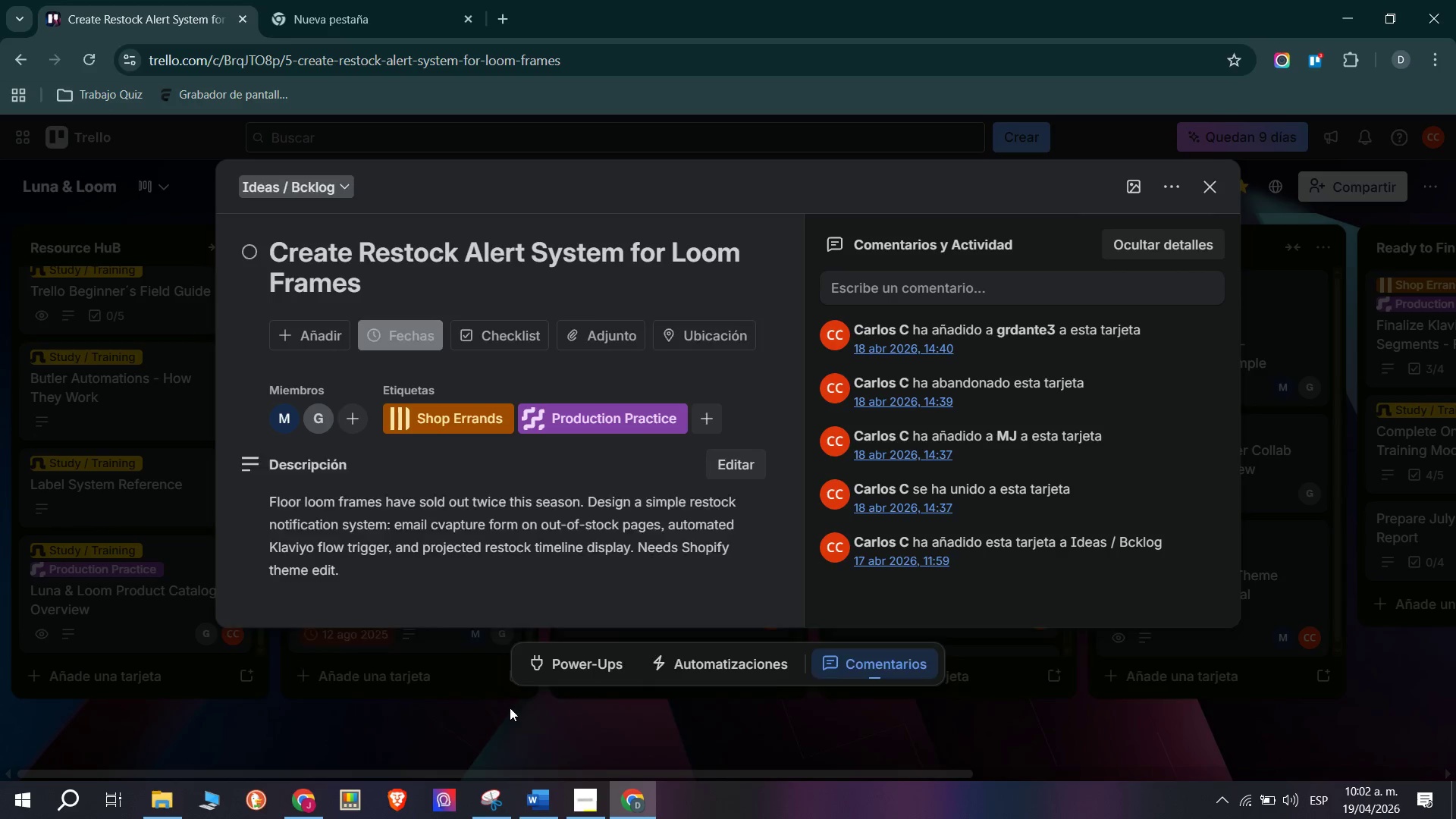 
left_click([260, 741])
 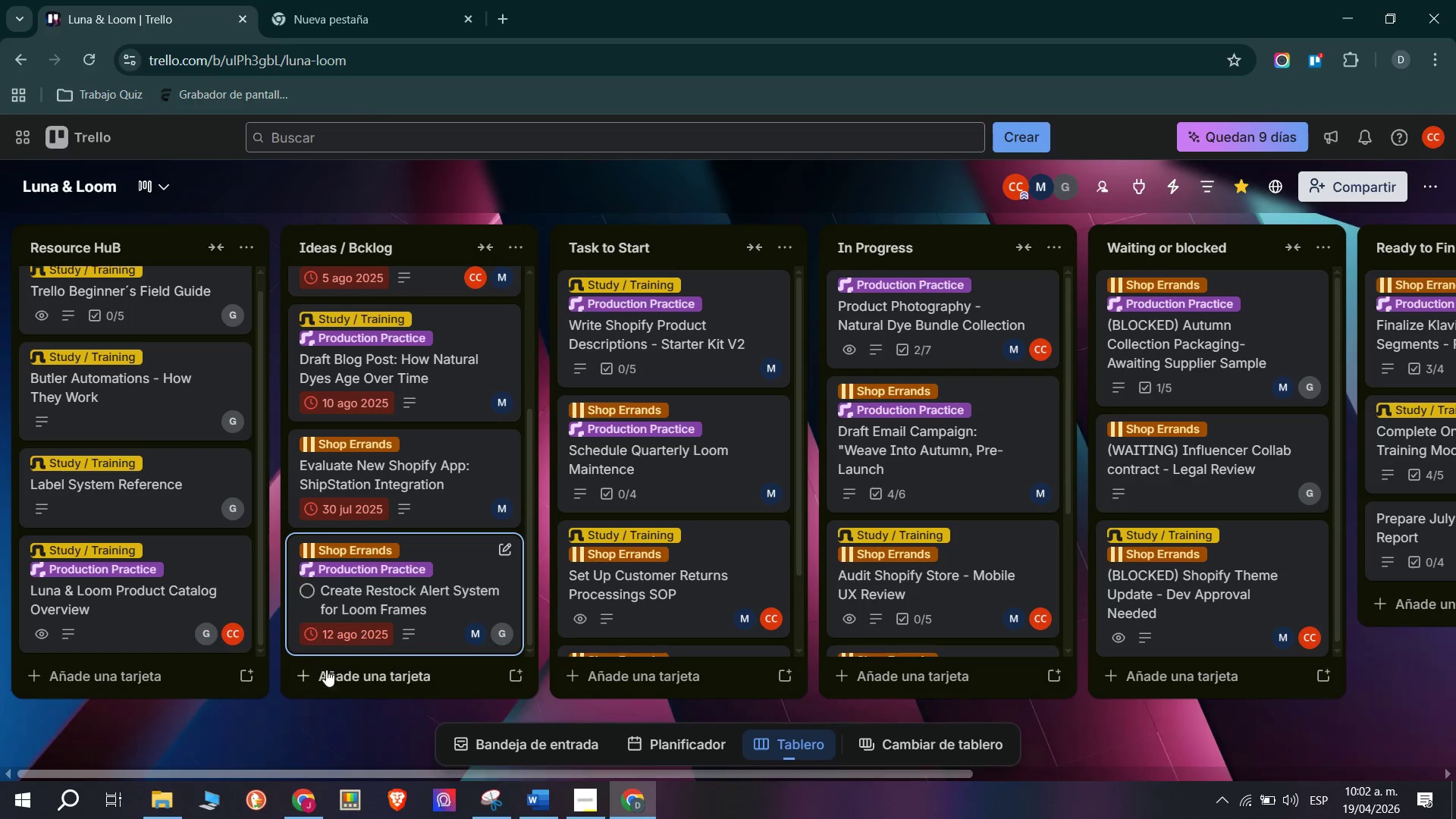 
scroll: coordinate [431, 579], scroll_direction: down, amount: 10.0
 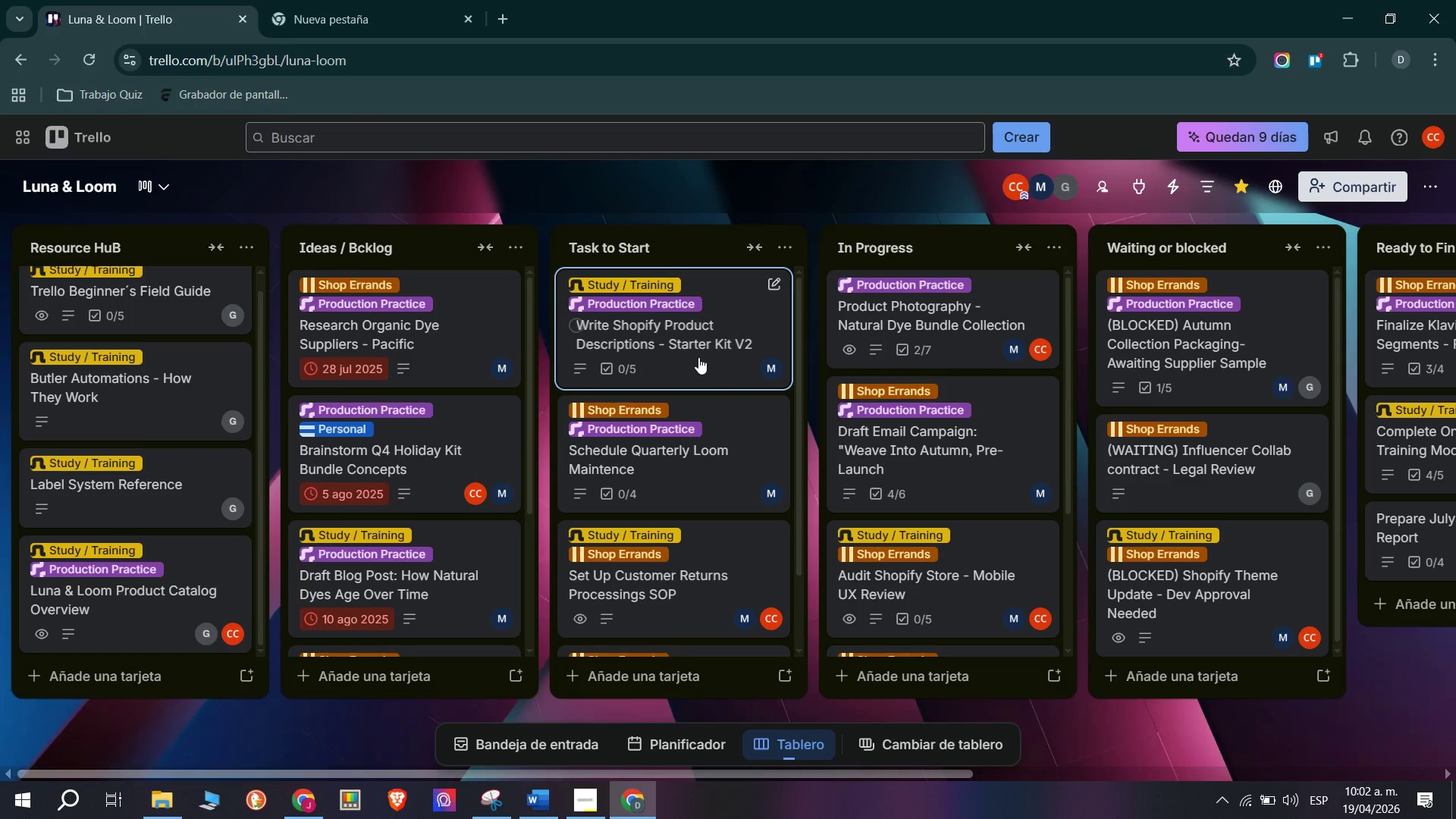 
scroll: coordinate [777, 356], scroll_direction: none, amount: 0.0
 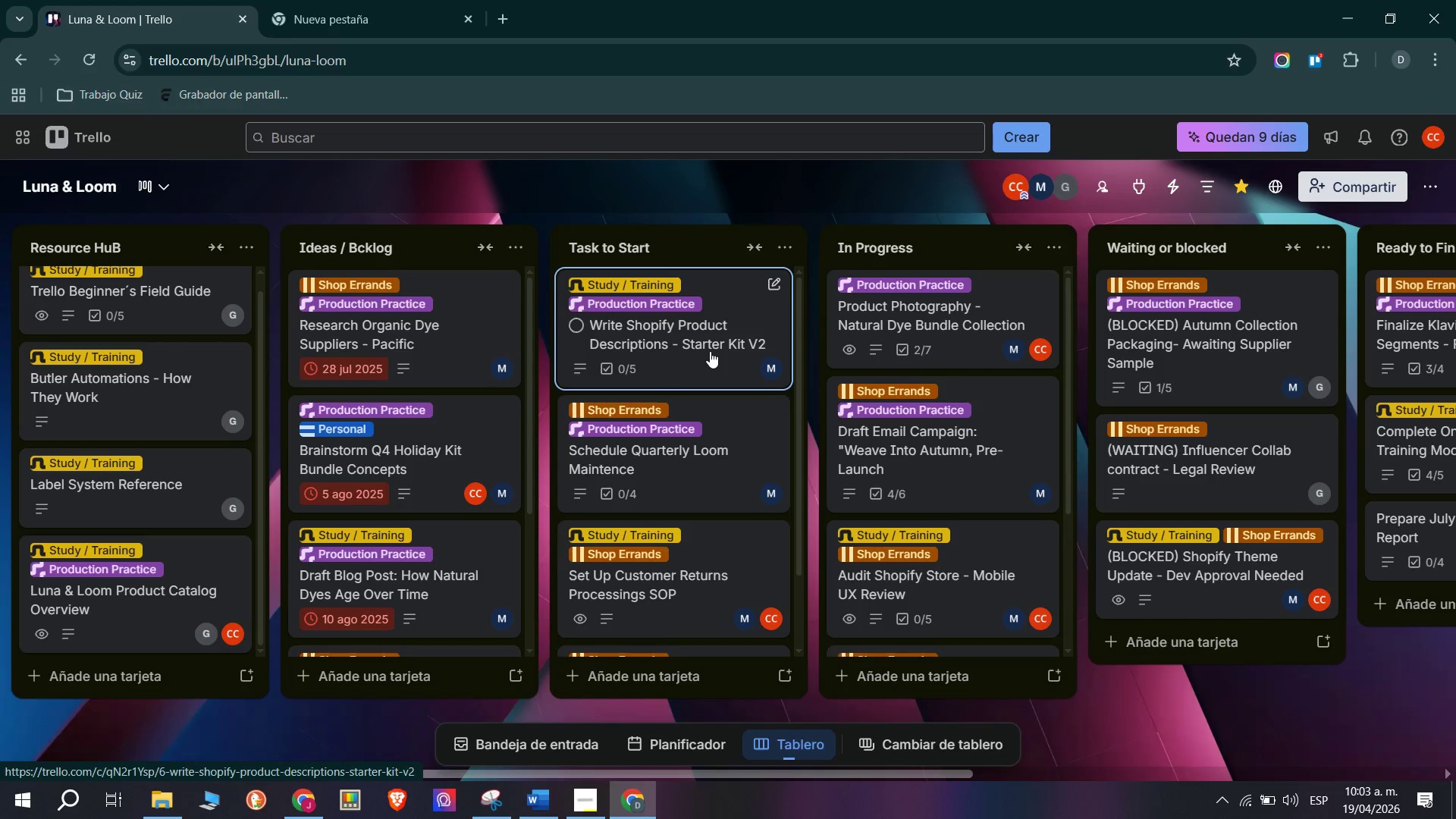 
wait(36.38)
 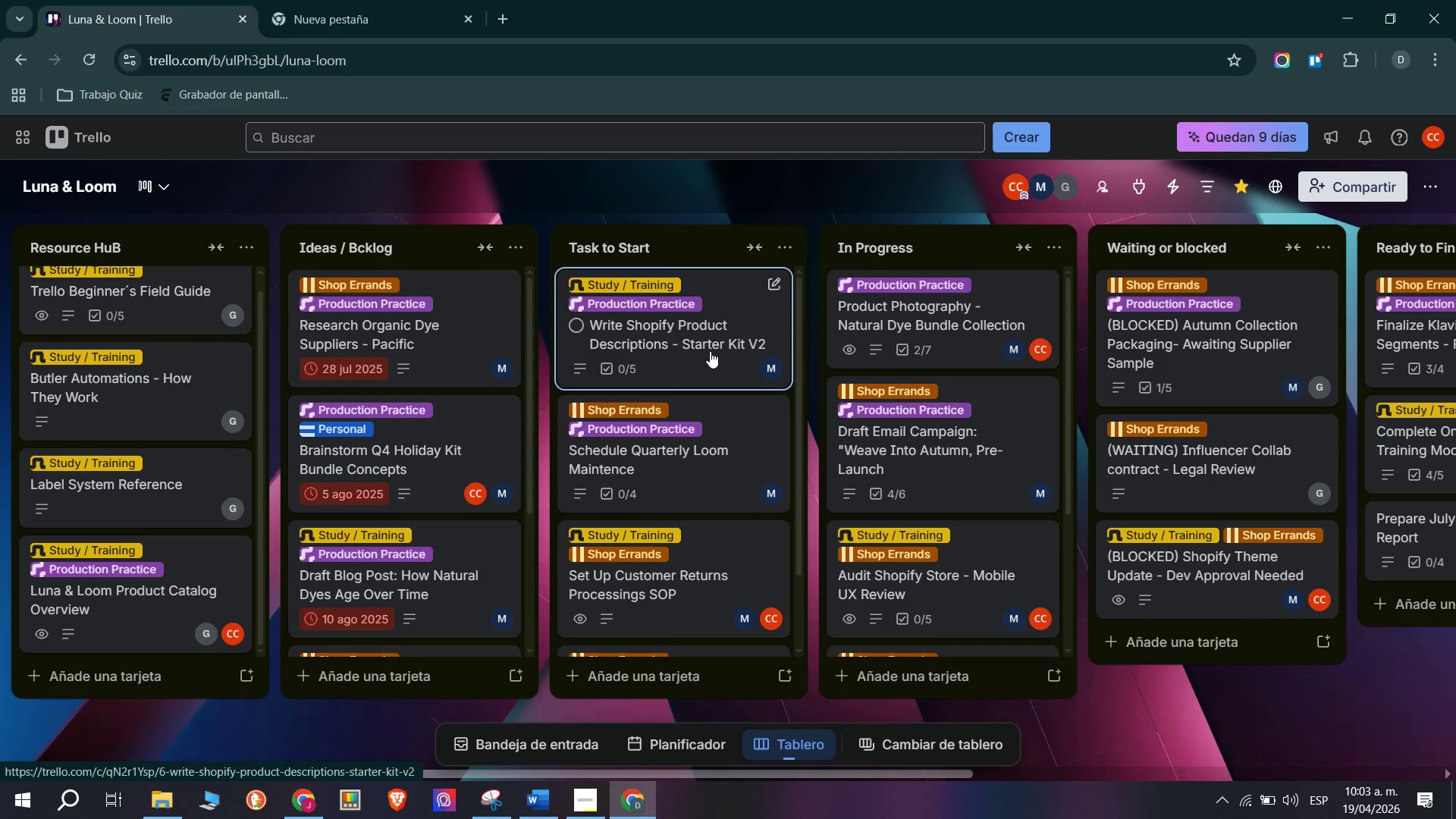 
left_click([421, 349])
 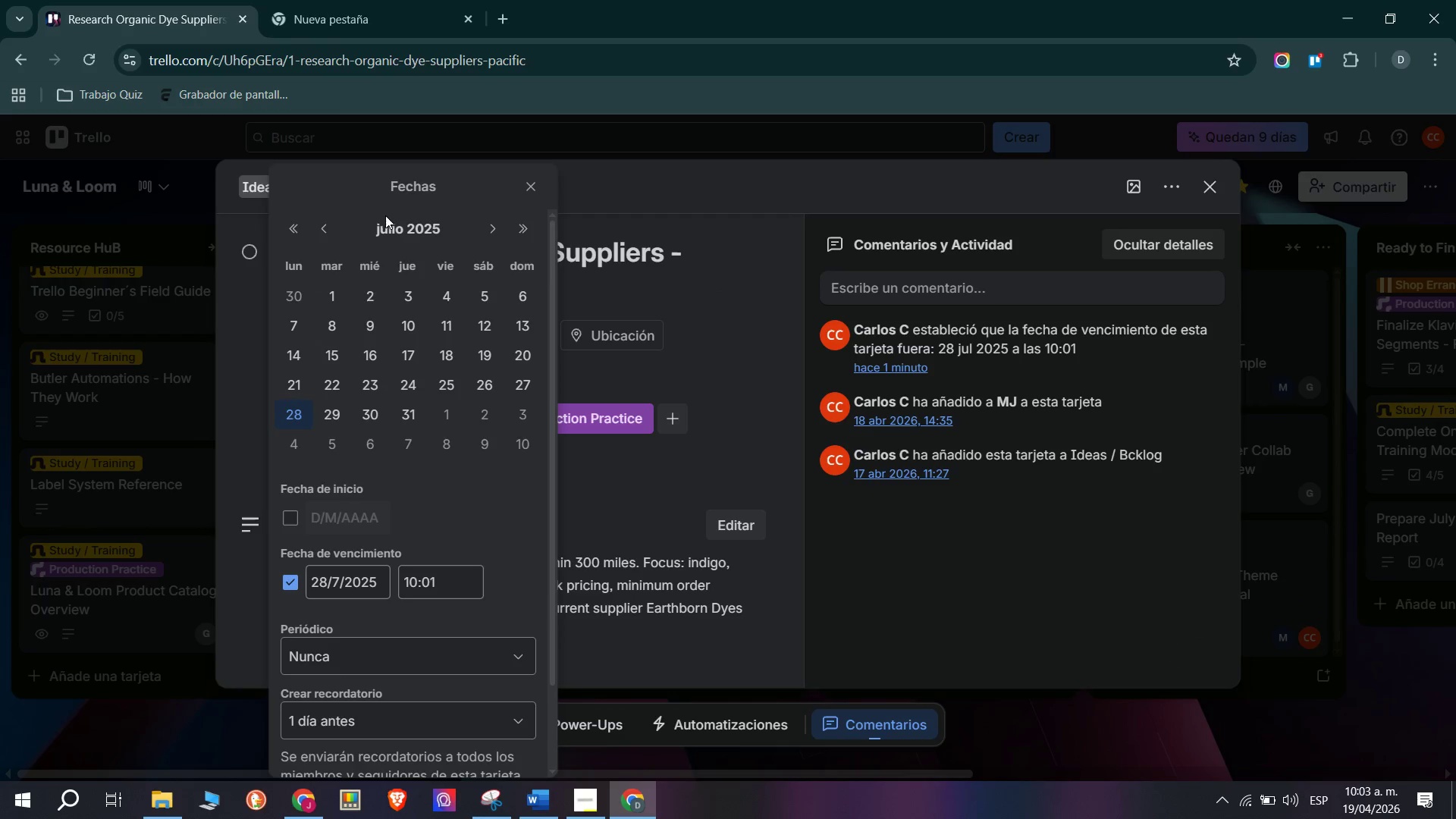 
left_click([528, 223])
 